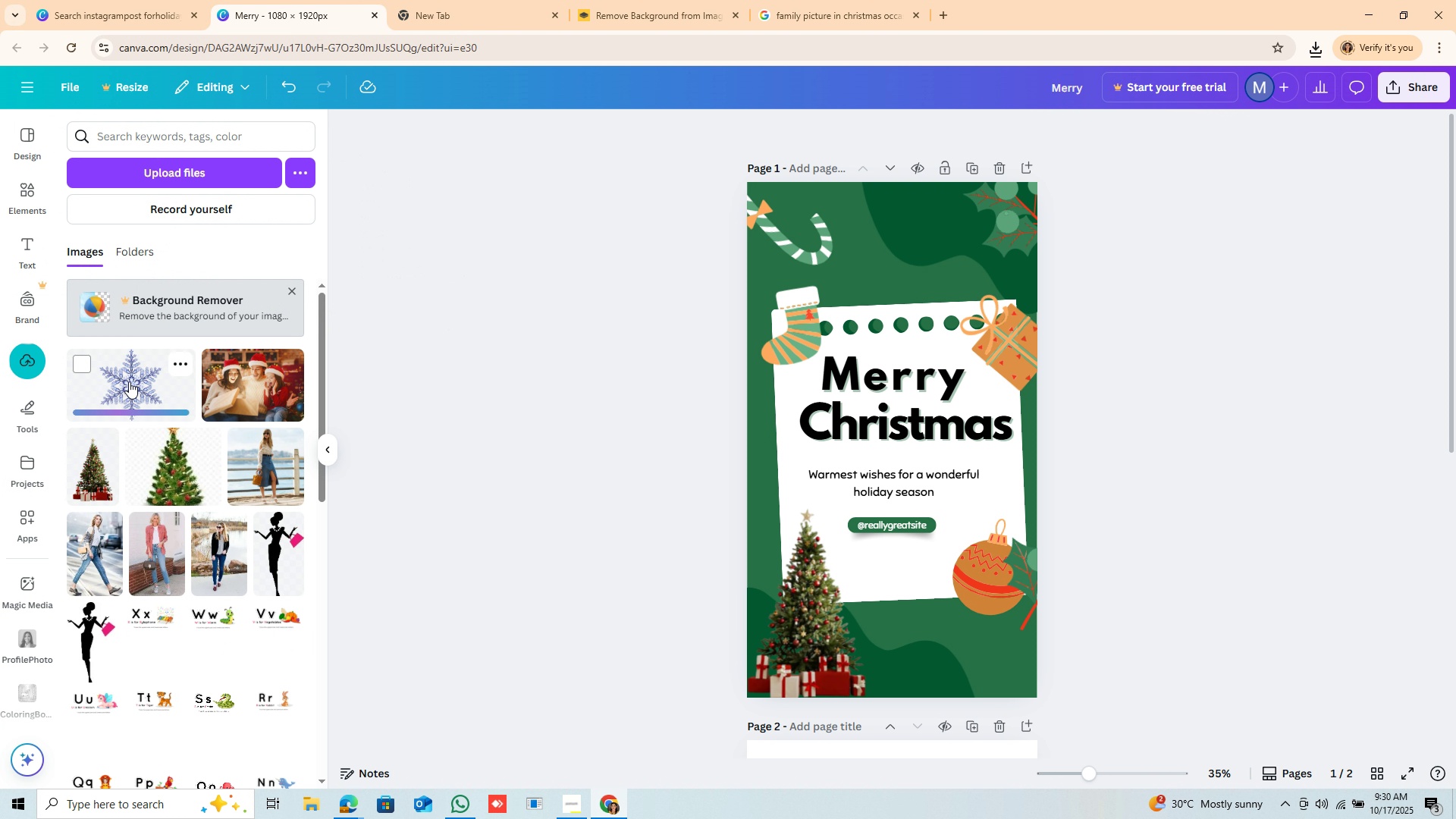 
wait(6.06)
 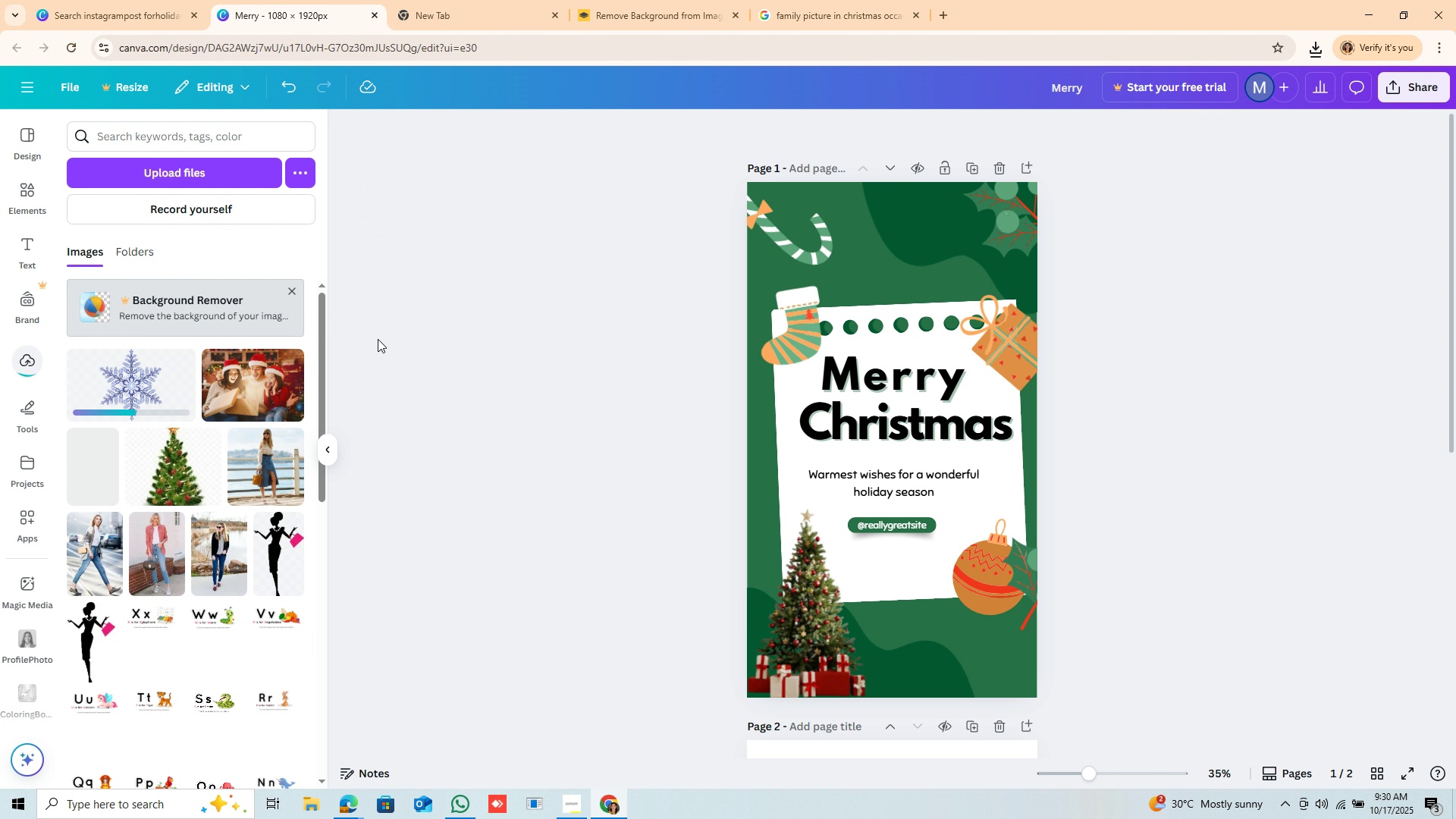 
left_click_drag(start_coordinate=[129, 381], to_coordinate=[874, 229])
 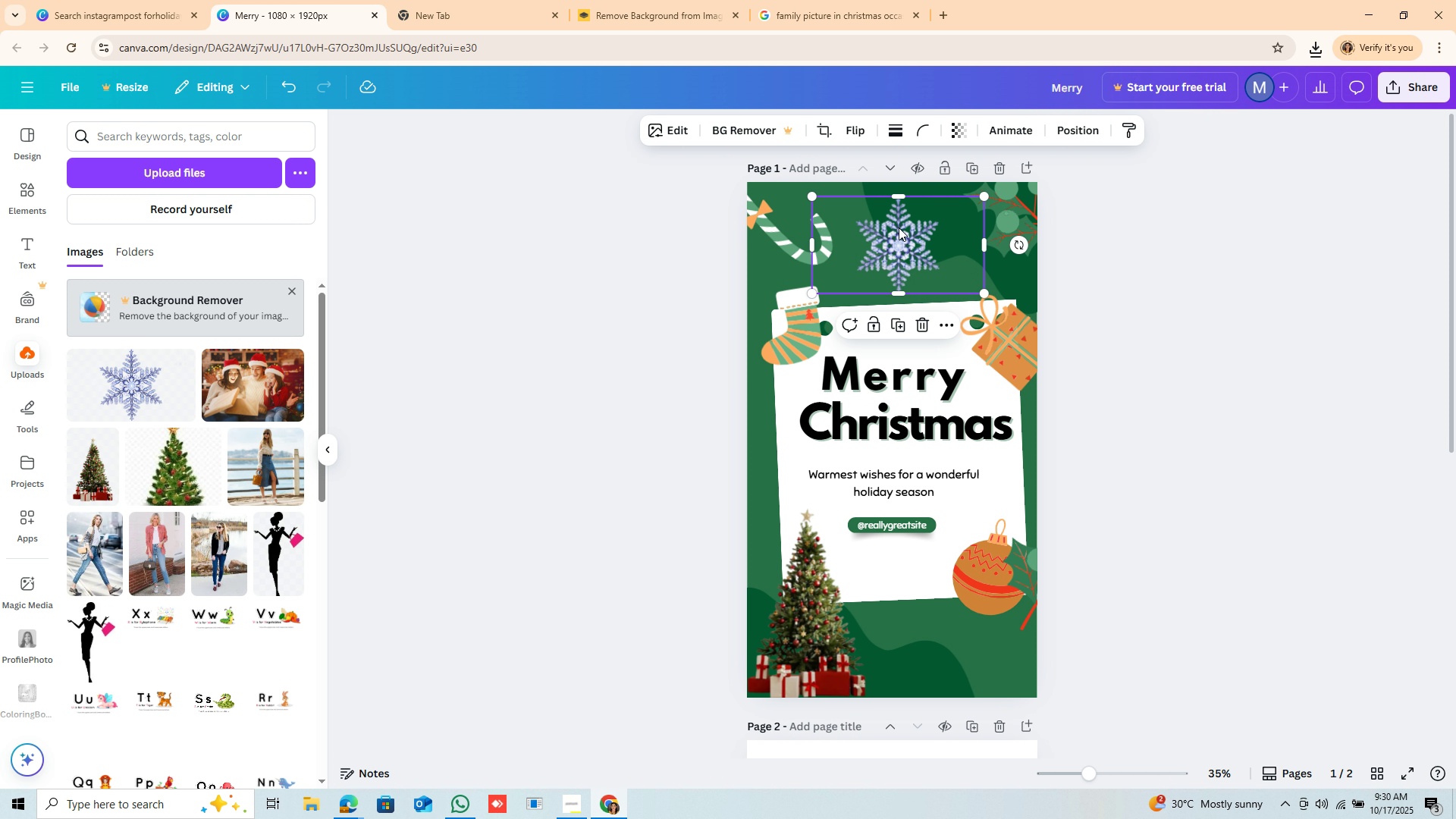 
mouse_move([951, 234])
 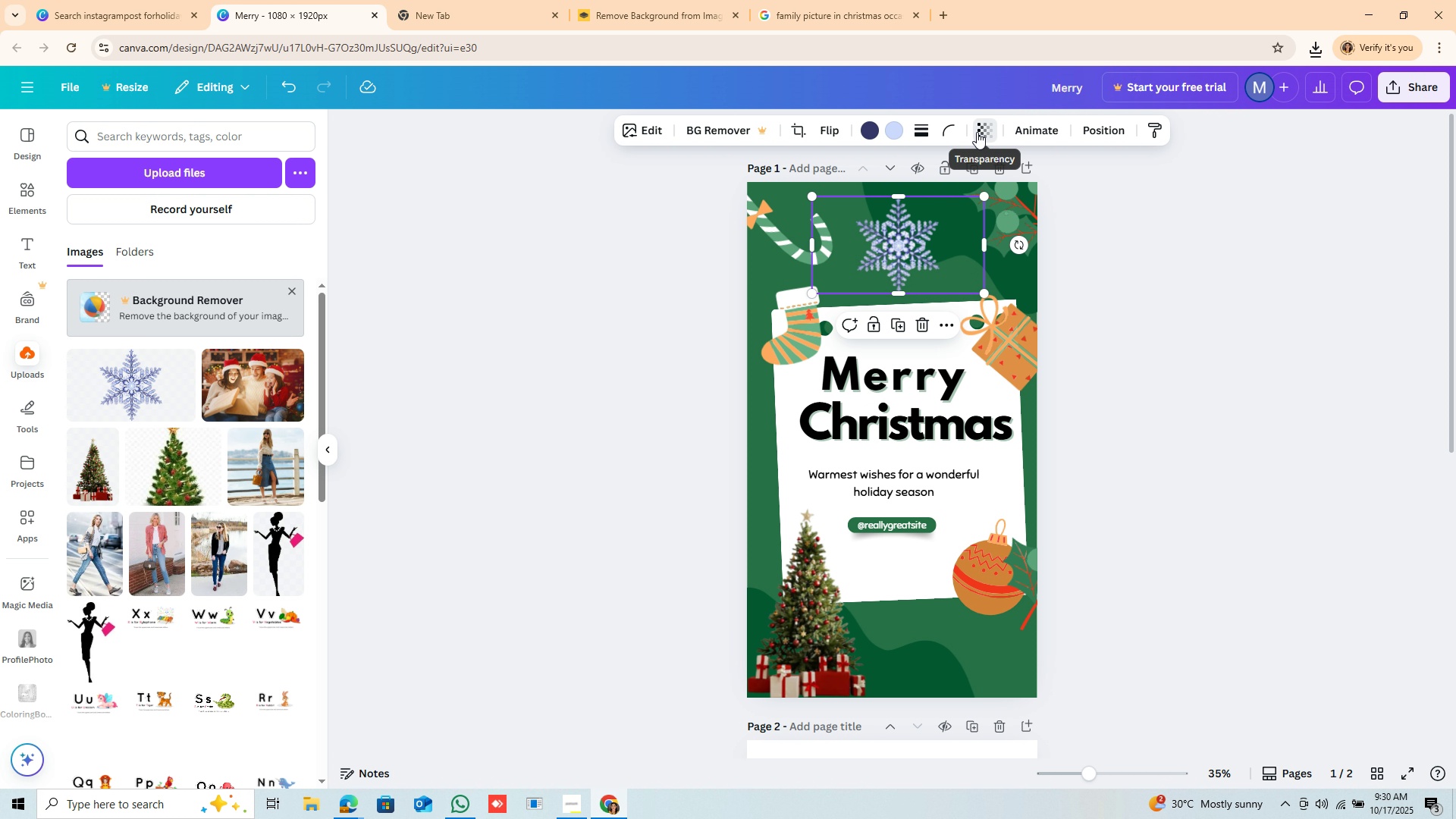 
left_click([977, 132])
 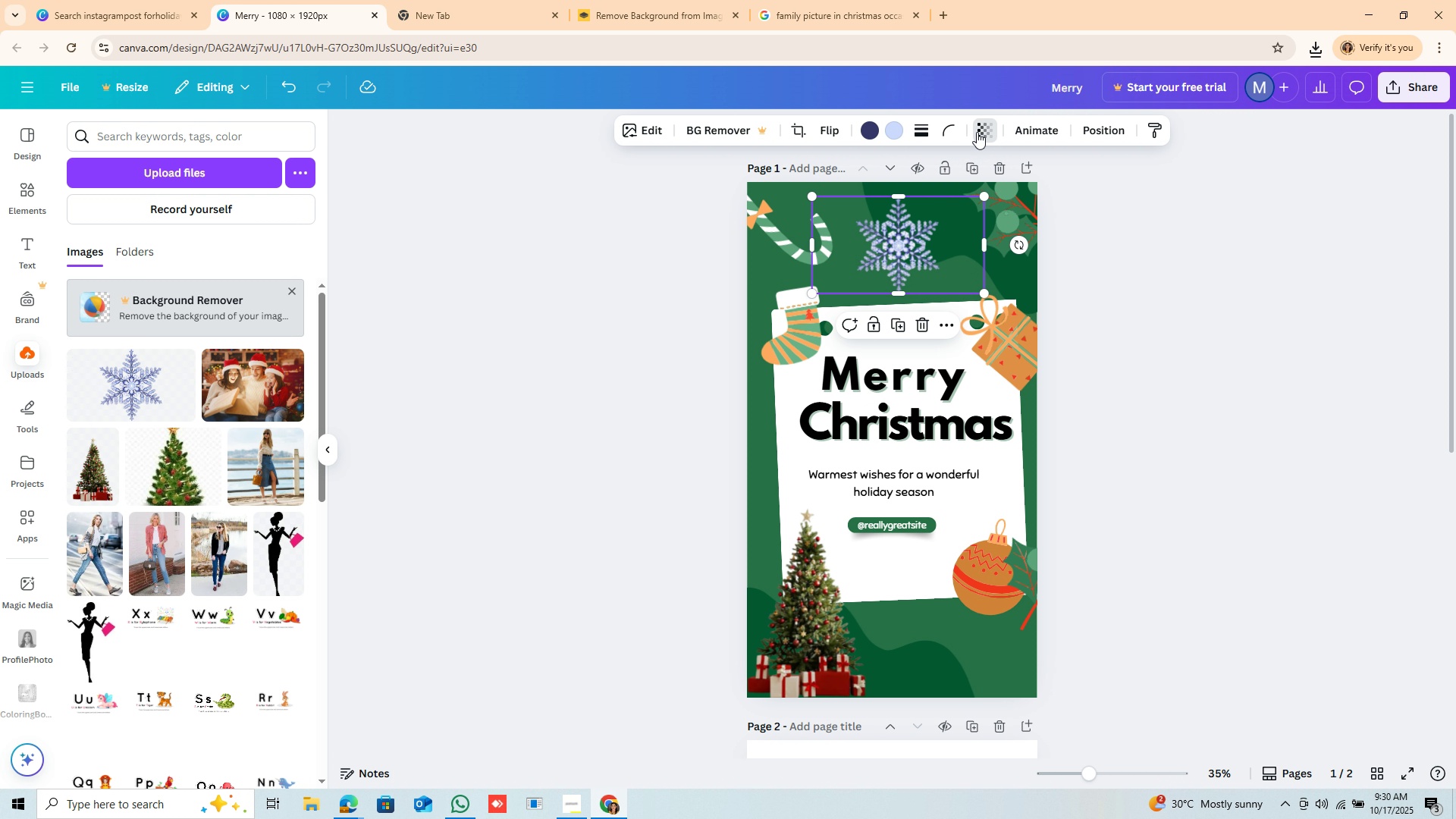 
left_click([977, 132])
 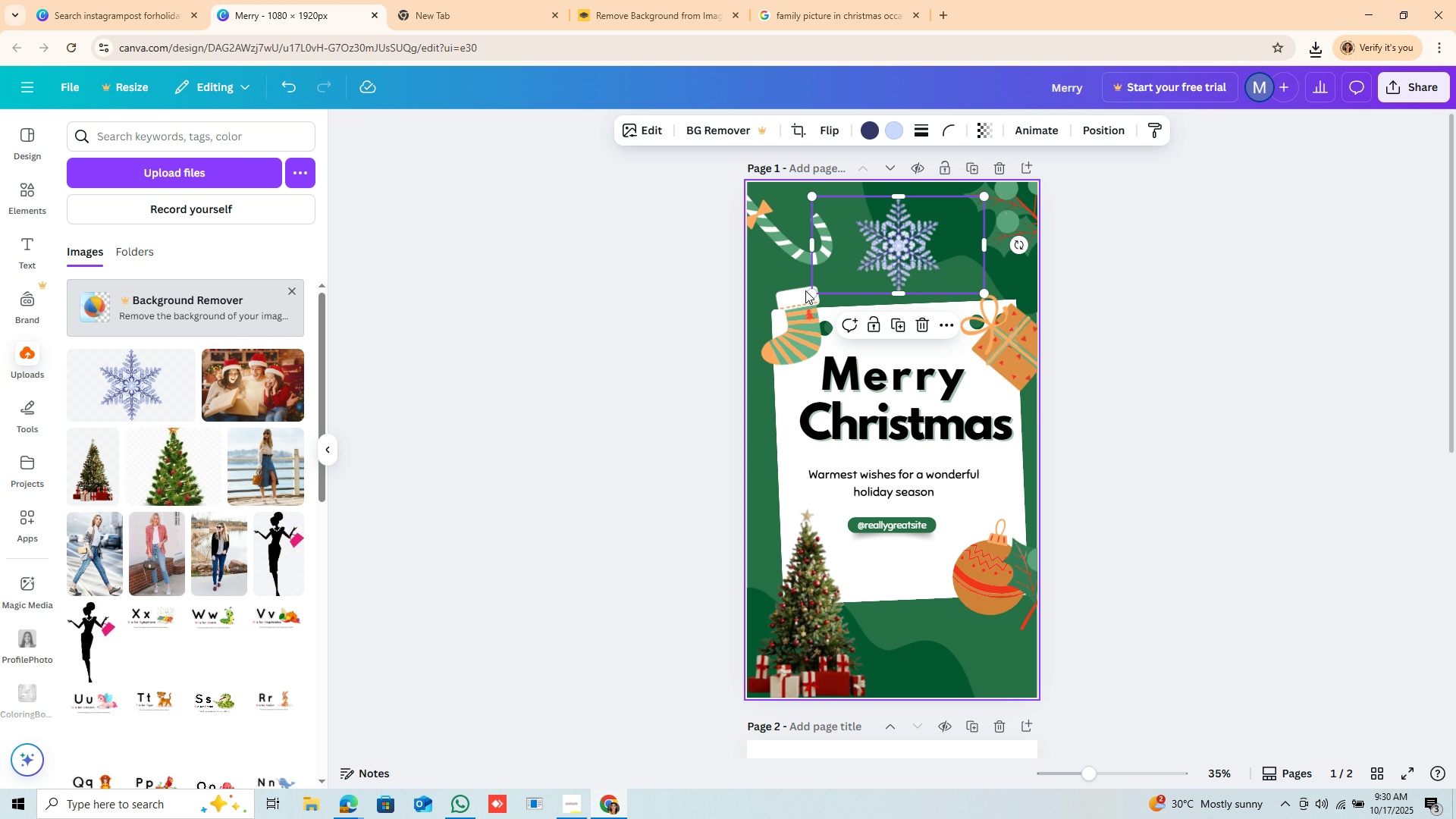 
left_click_drag(start_coordinate=[811, 290], to_coordinate=[890, 250])
 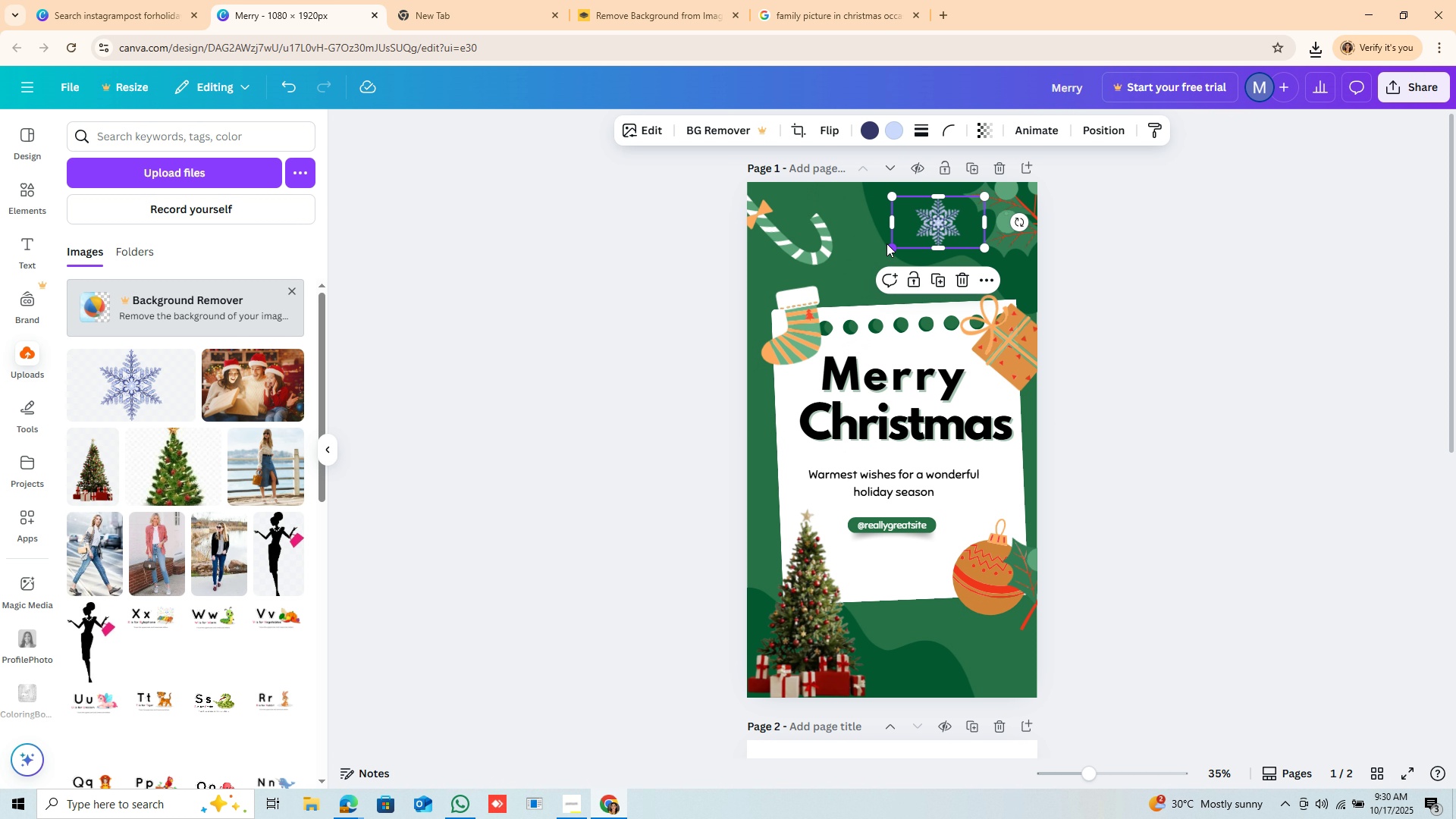 
key(Control+C)
 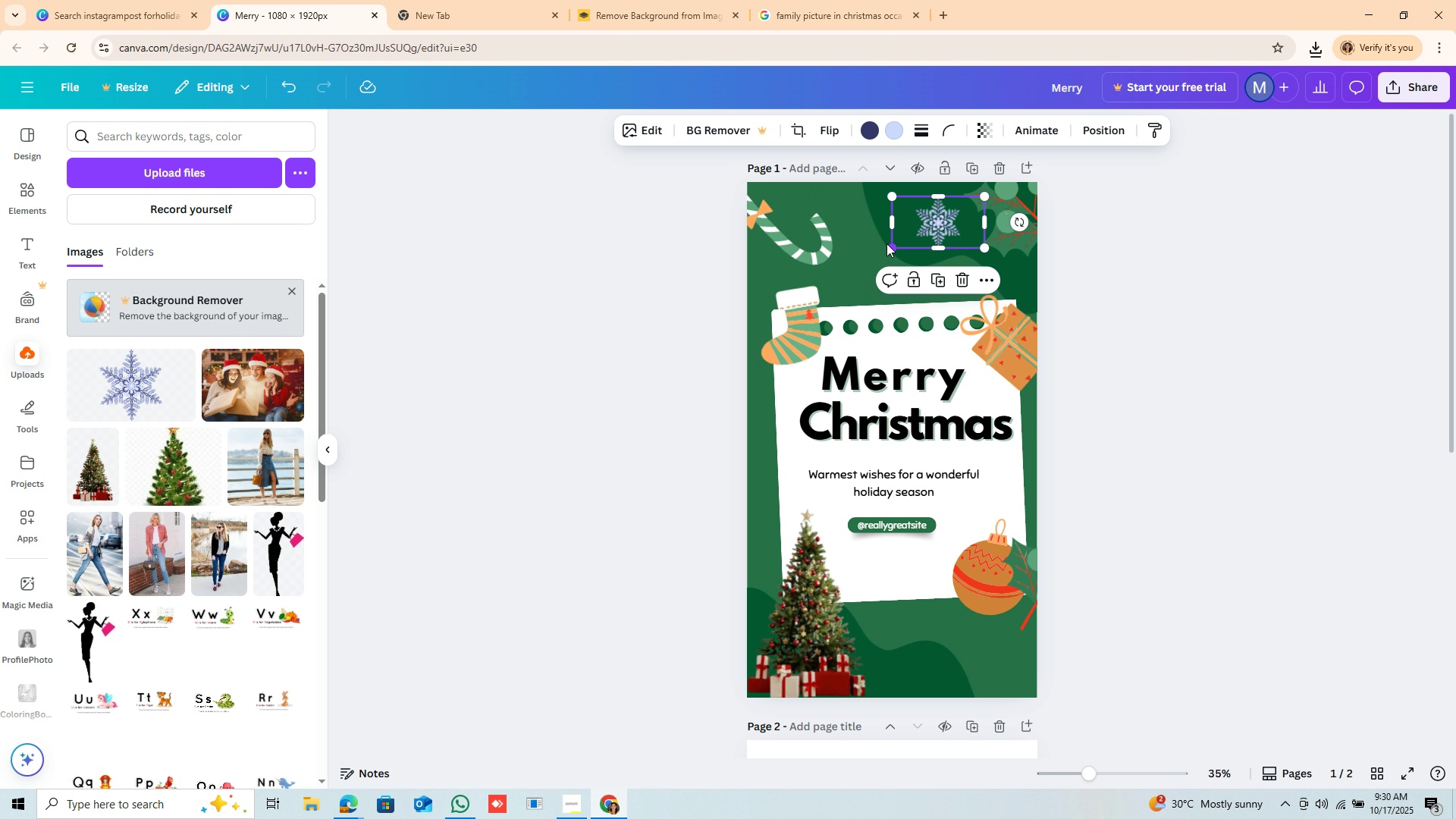 
key(Control+V)
 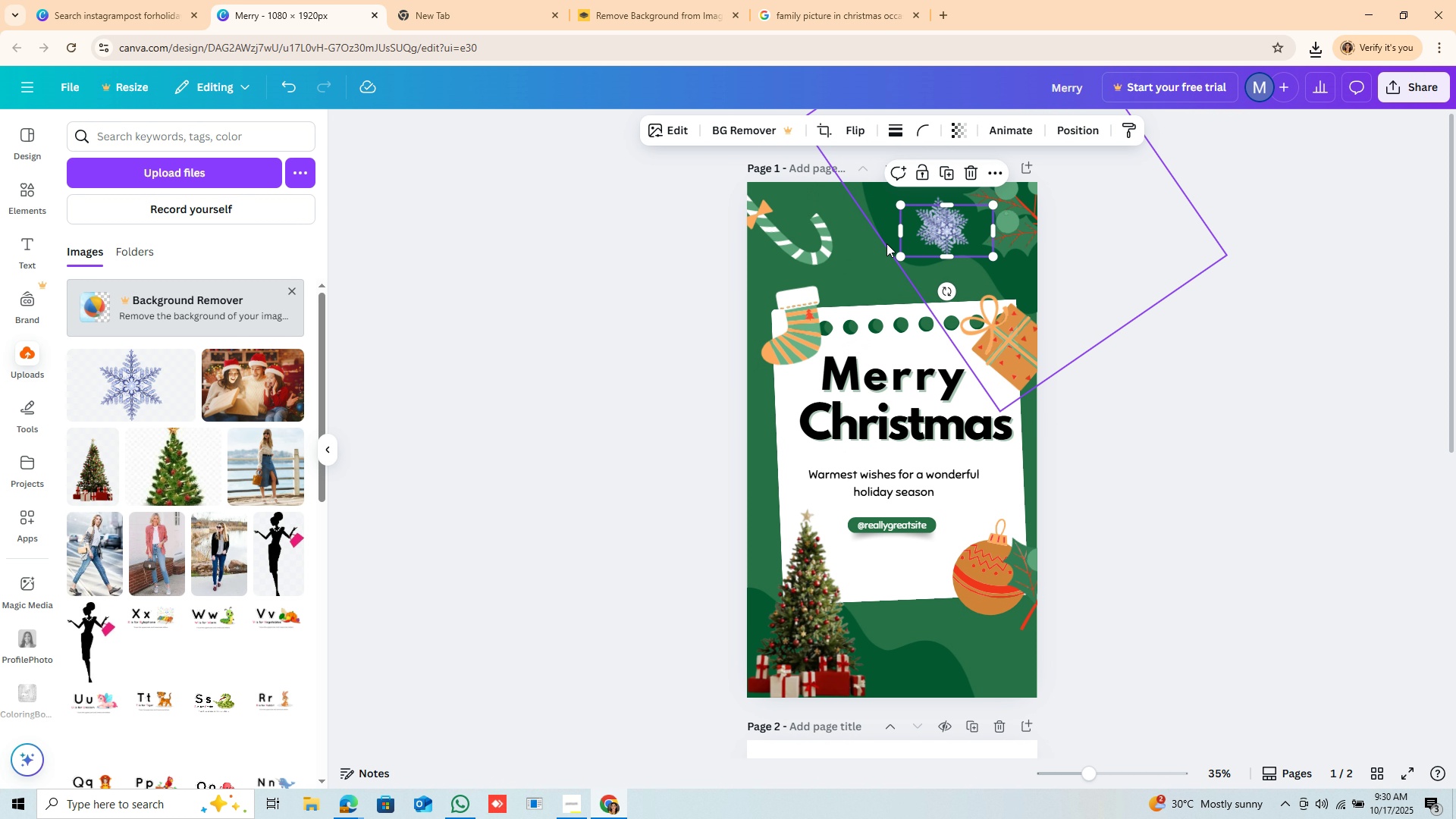 
key(Control+V)
 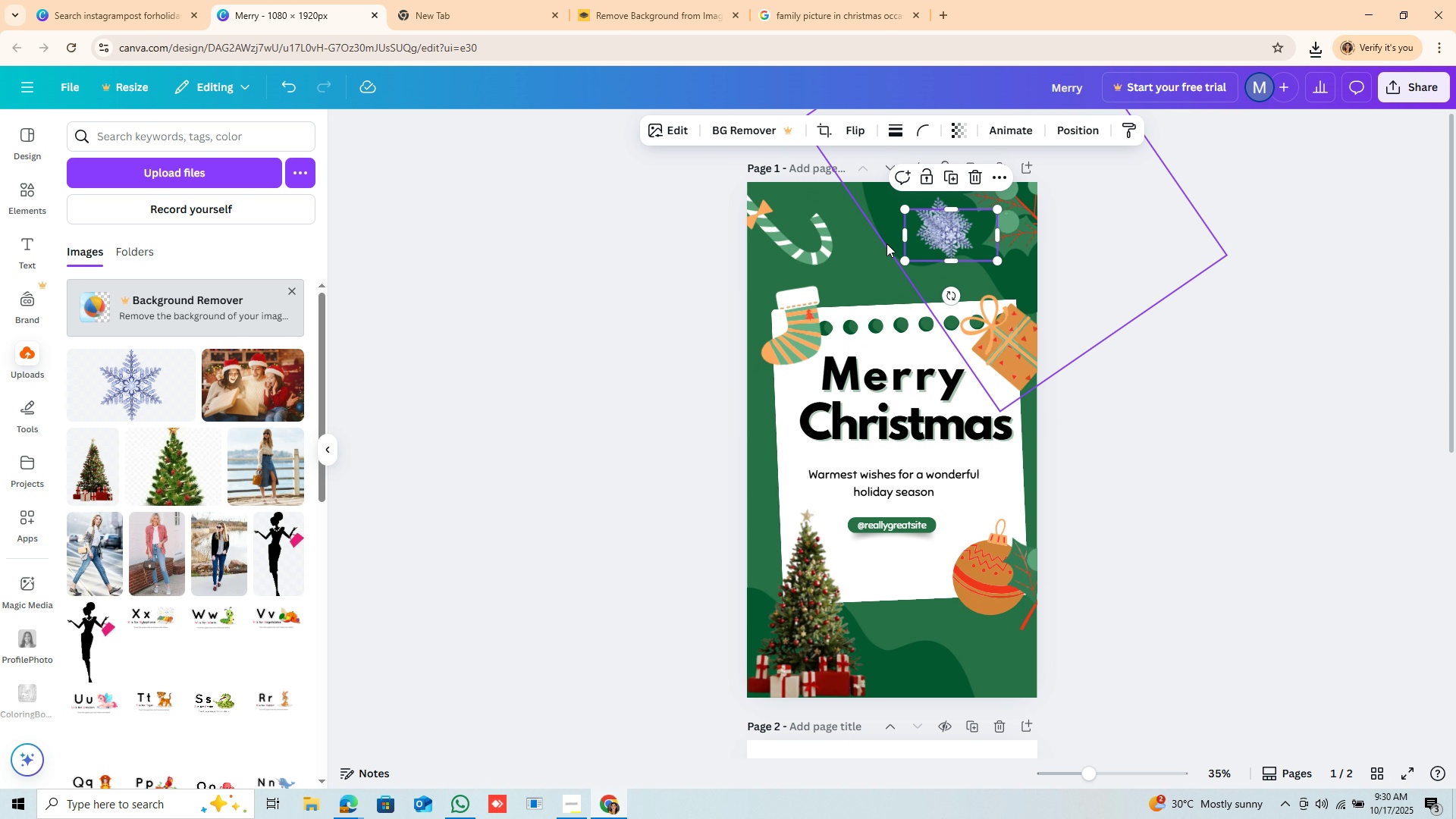 
key(Control+V)
 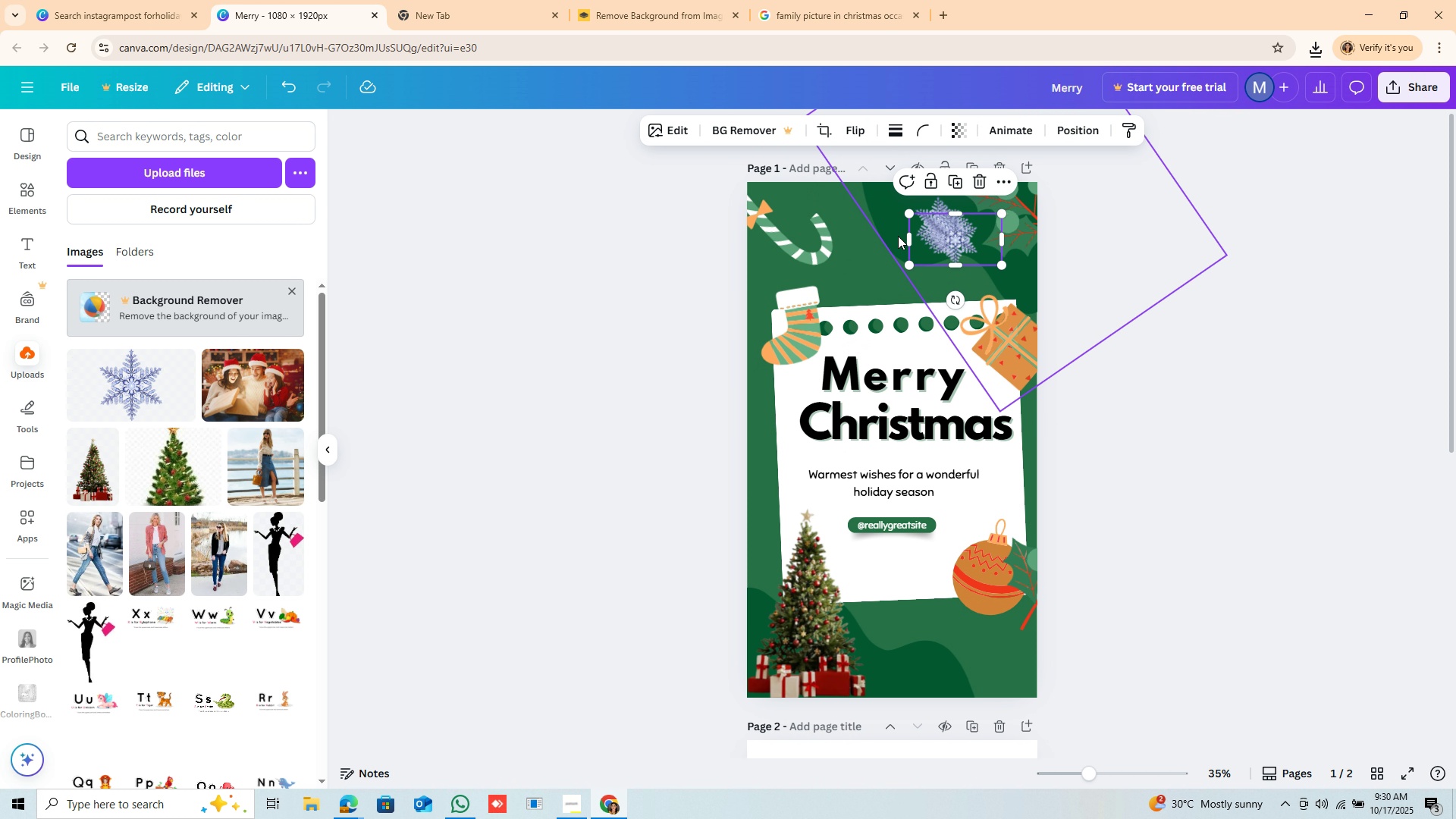 
key(Control+V)
 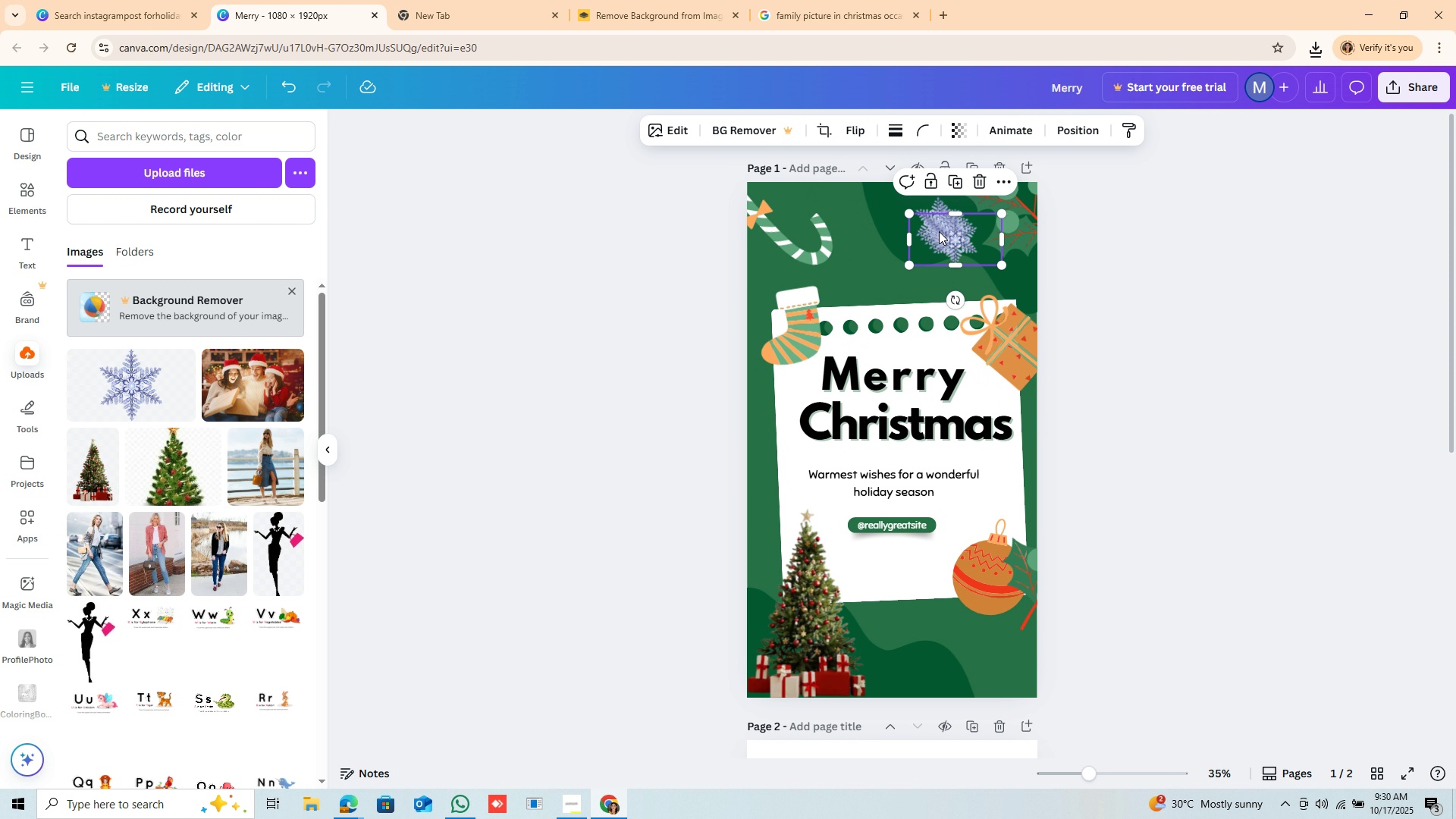 
left_click_drag(start_coordinate=[940, 228], to_coordinate=[899, 630])
 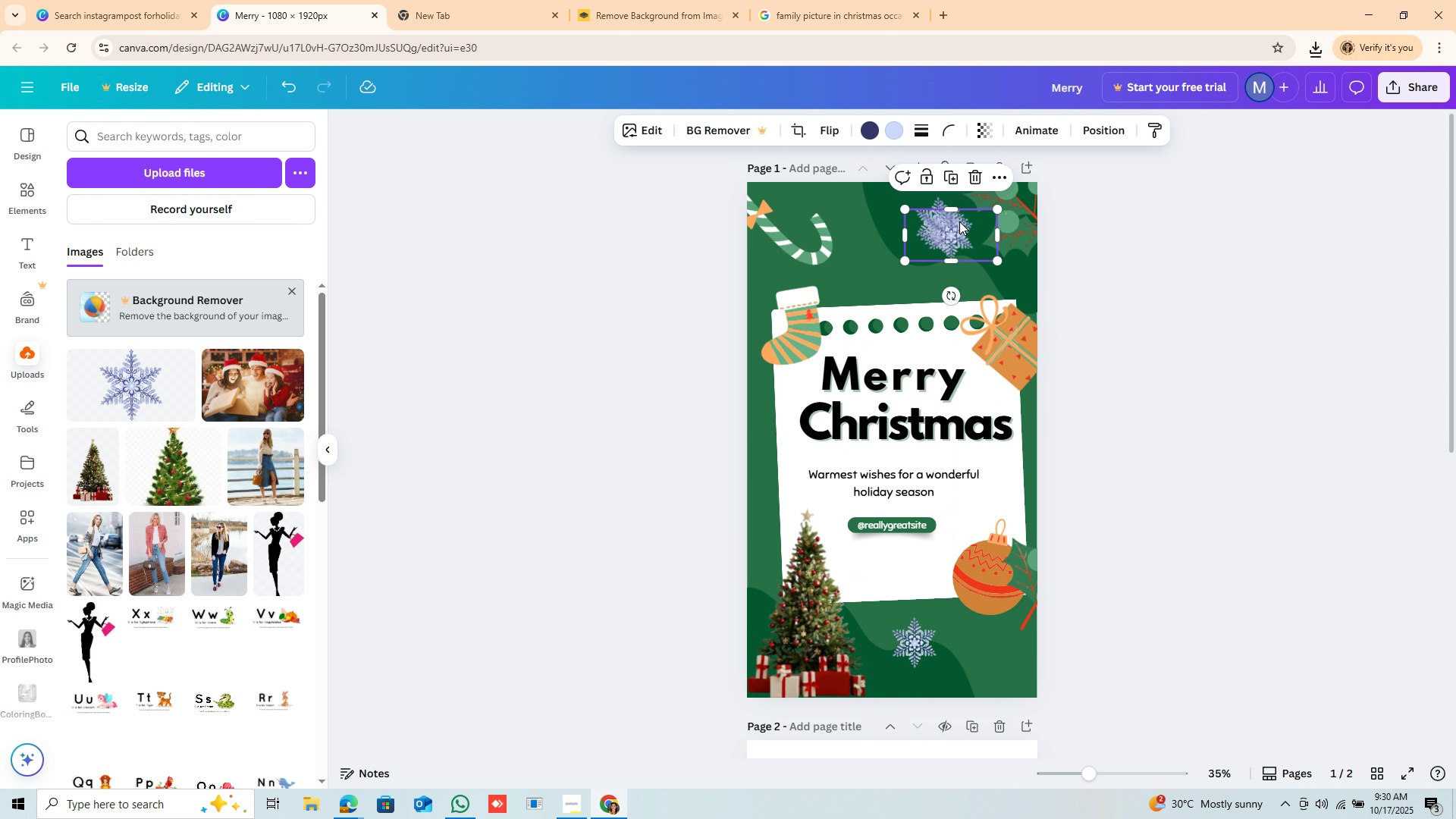 
left_click_drag(start_coordinate=[959, 221], to_coordinate=[787, 275])
 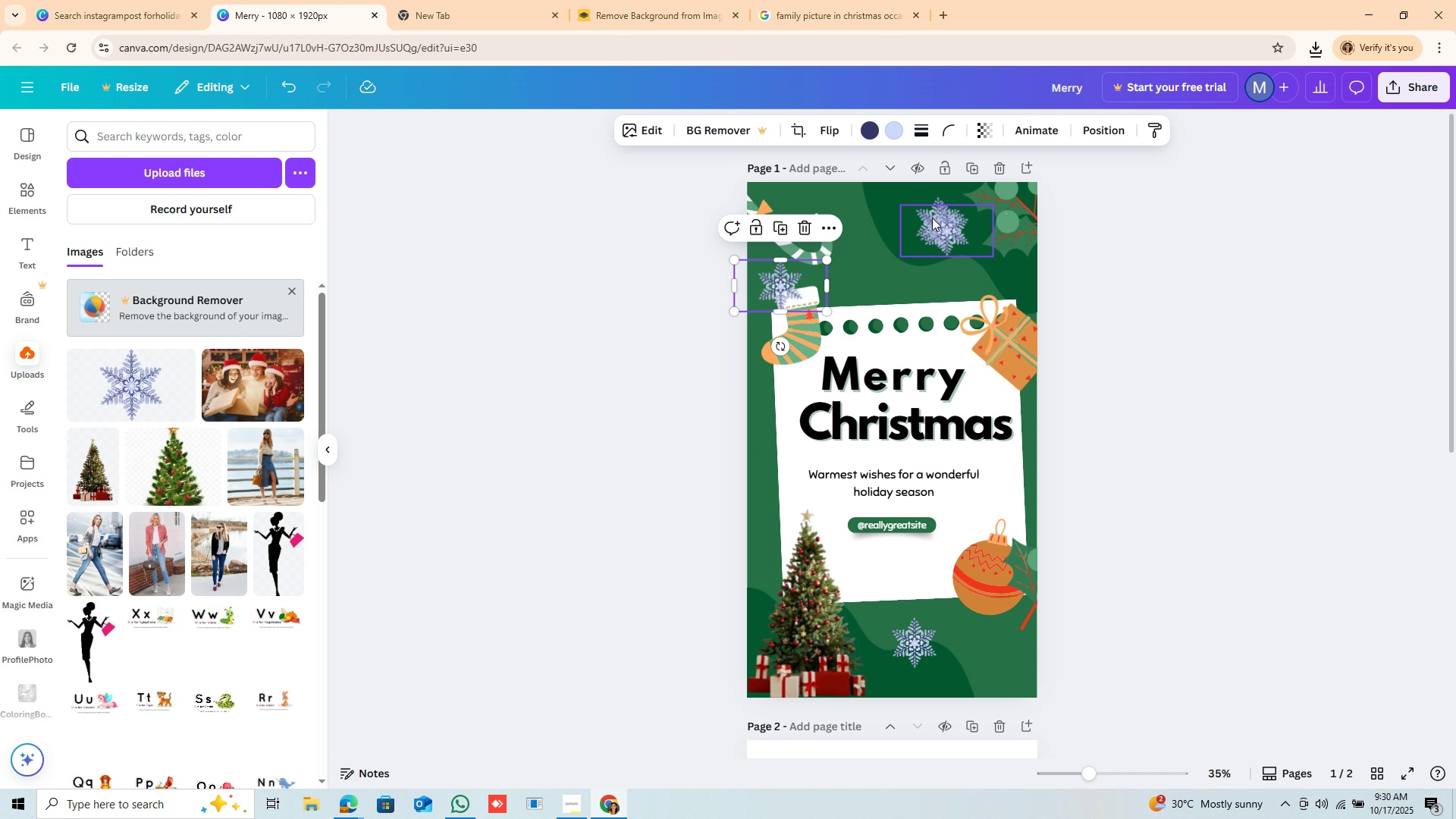 
left_click_drag(start_coordinate=[932, 218], to_coordinate=[748, 522])
 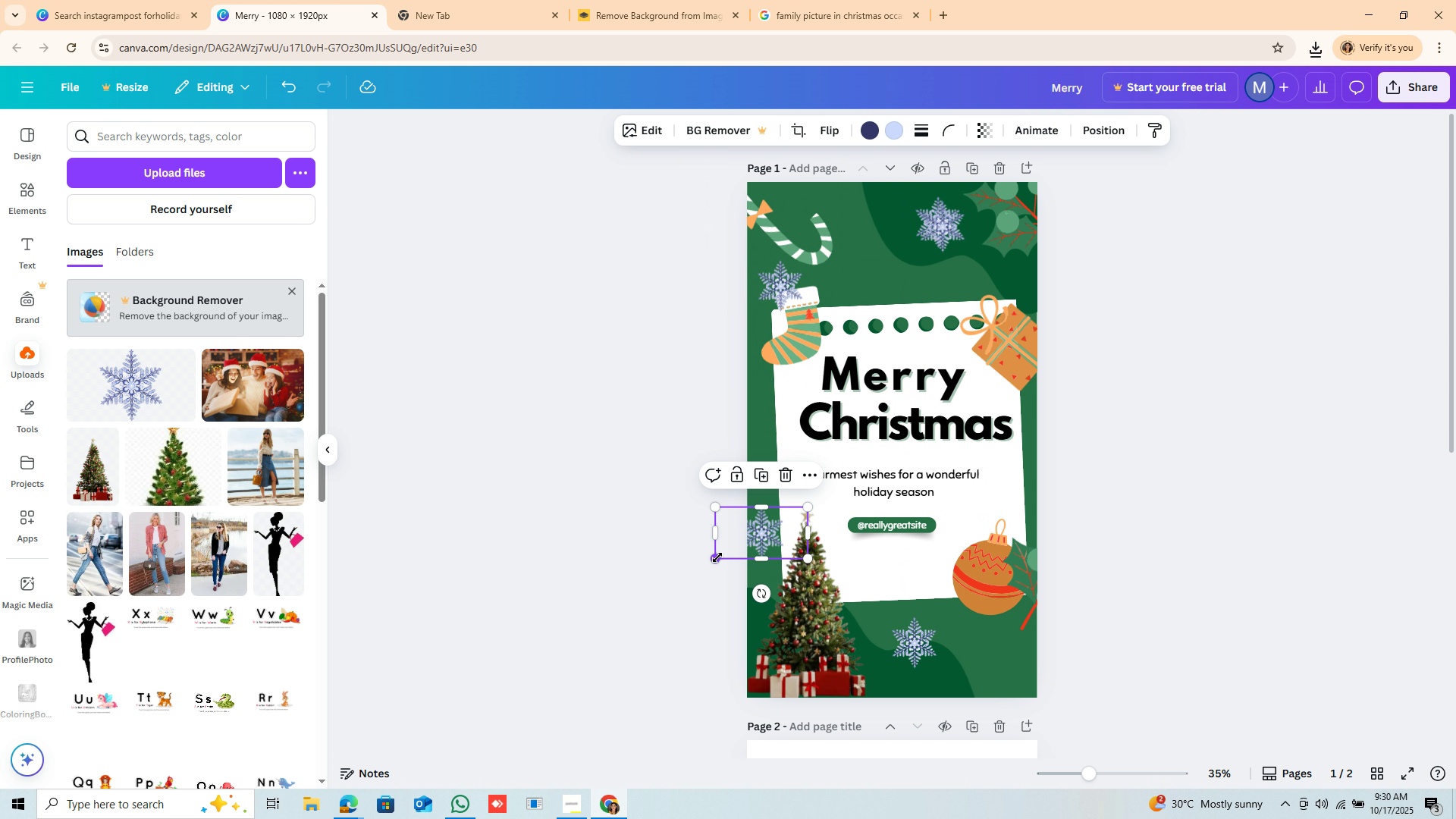 
left_click_drag(start_coordinate=[717, 557], to_coordinate=[770, 531])
 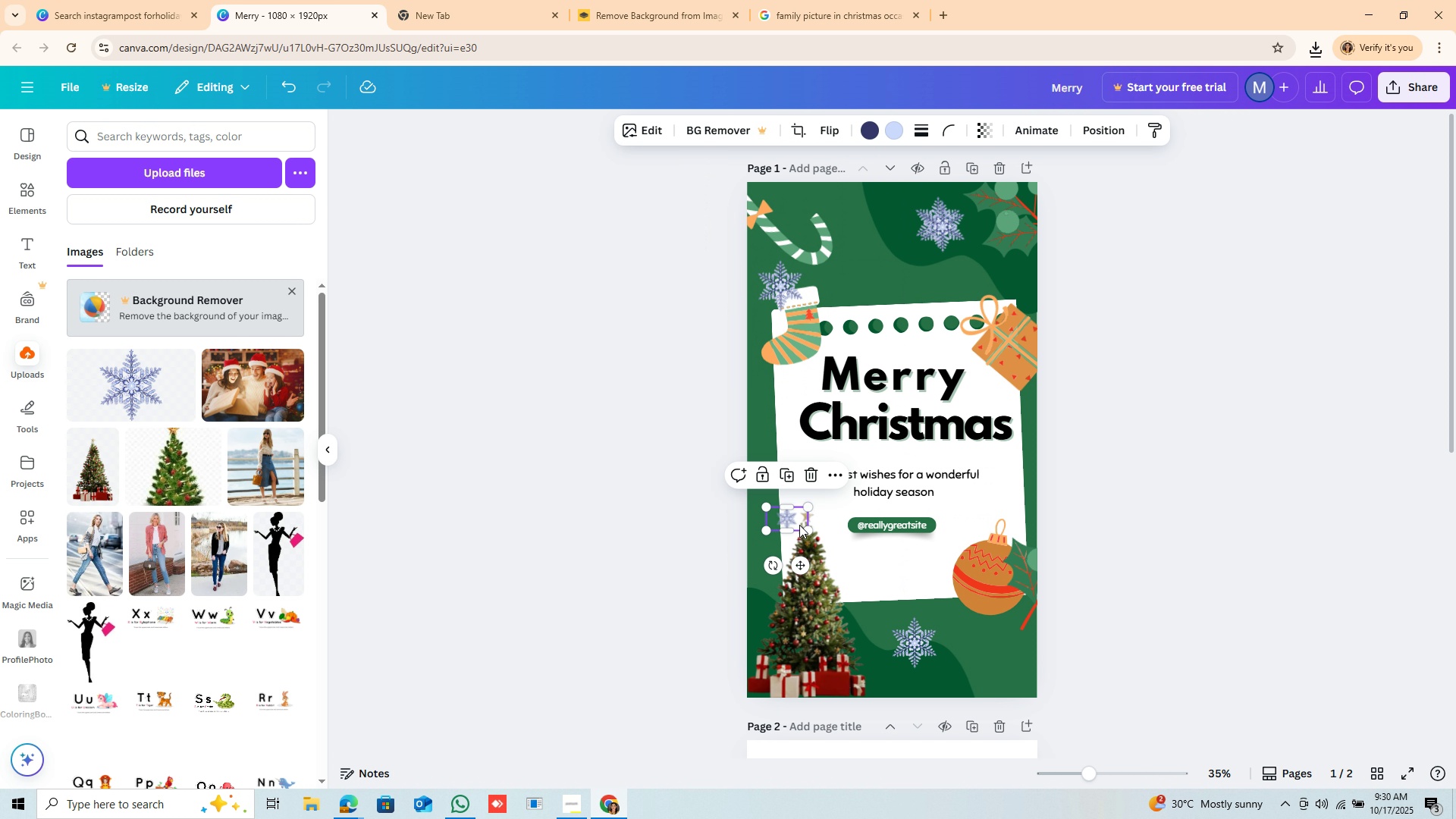 
left_click_drag(start_coordinate=[800, 522], to_coordinate=[781, 545])
 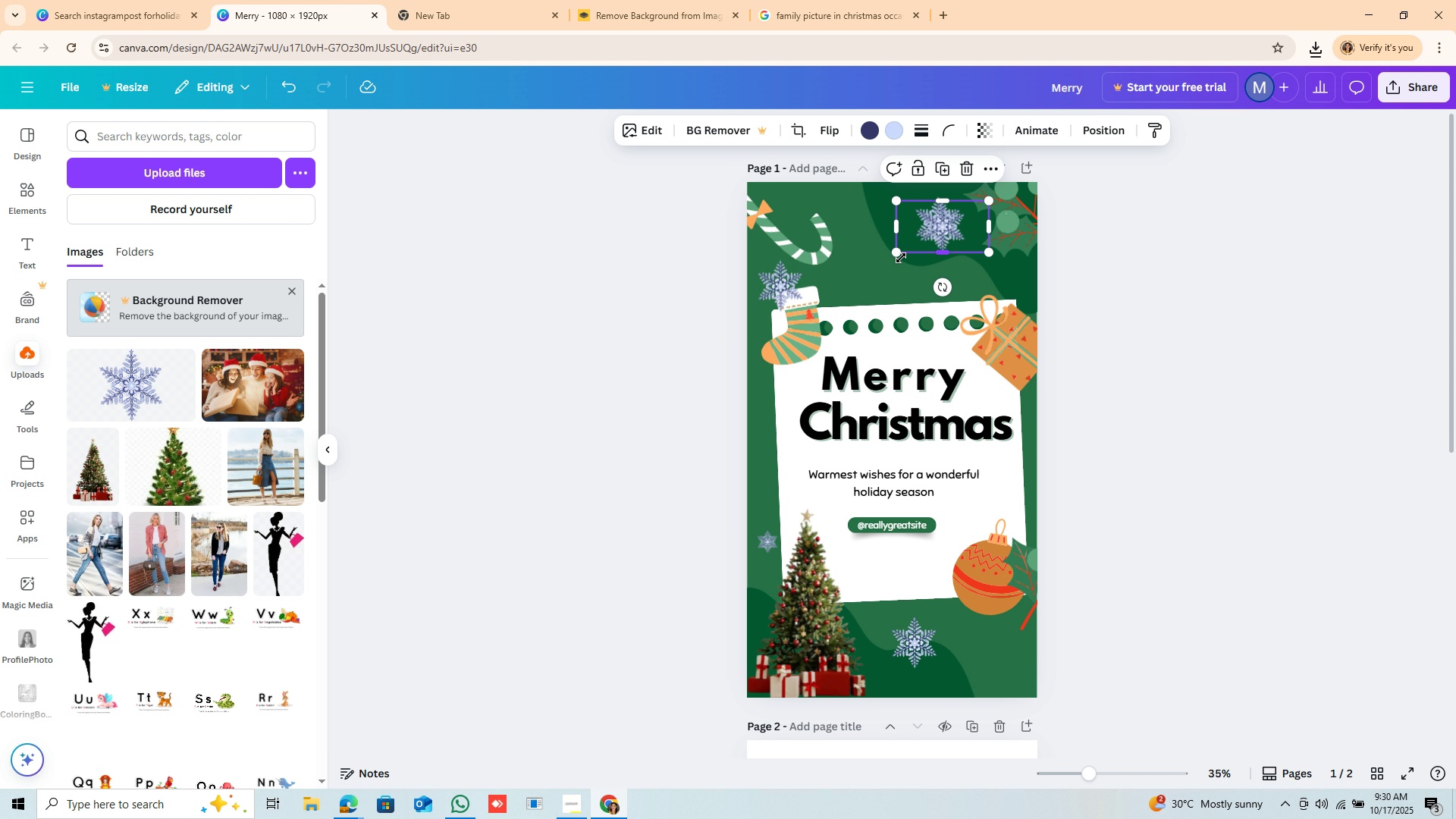 
left_click_drag(start_coordinate=[899, 255], to_coordinate=[929, 244])
 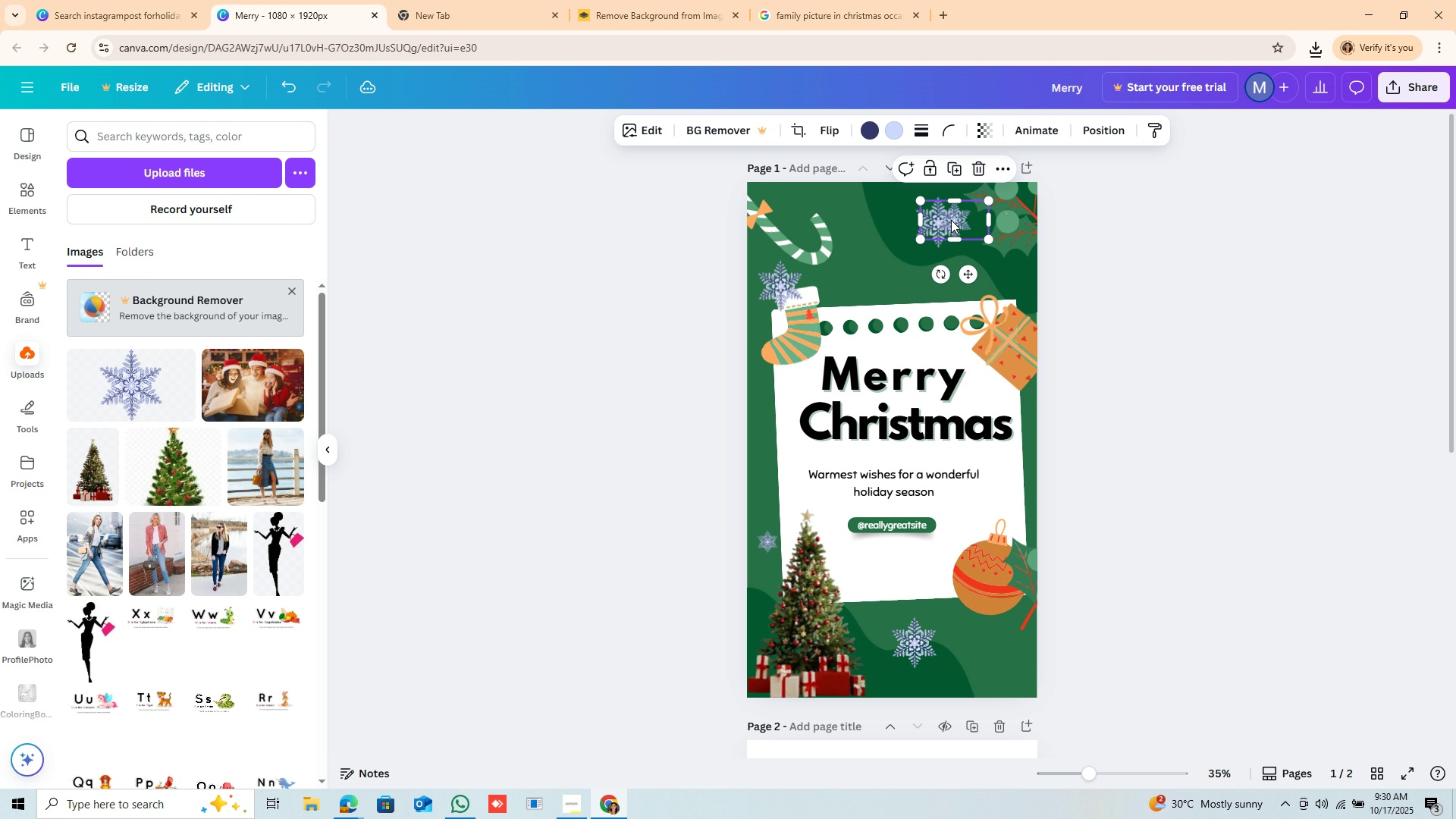 
left_click_drag(start_coordinate=[948, 220], to_coordinate=[1003, 626])
 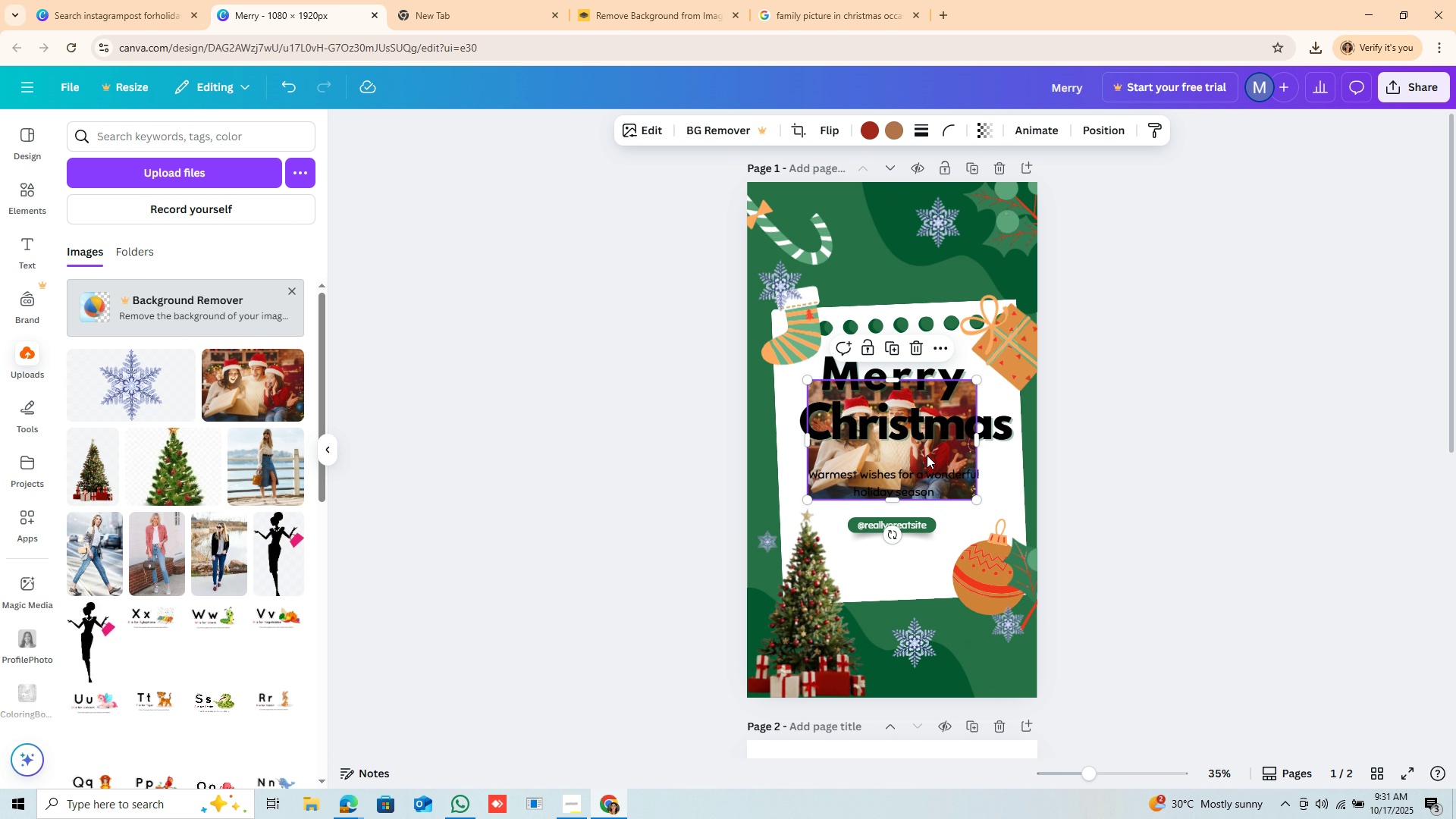 
wait(7.35)
 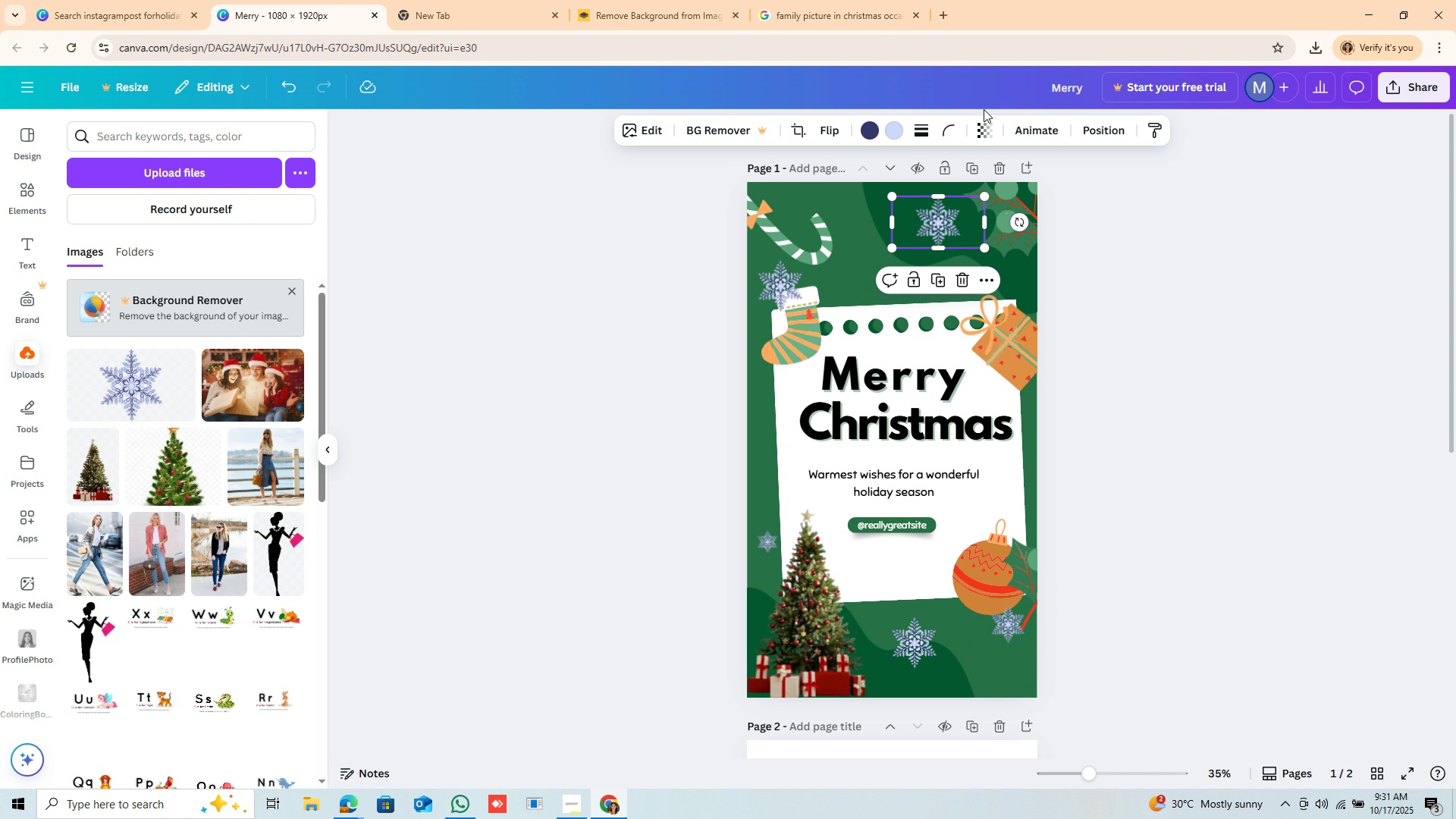 
left_click([994, 132])
 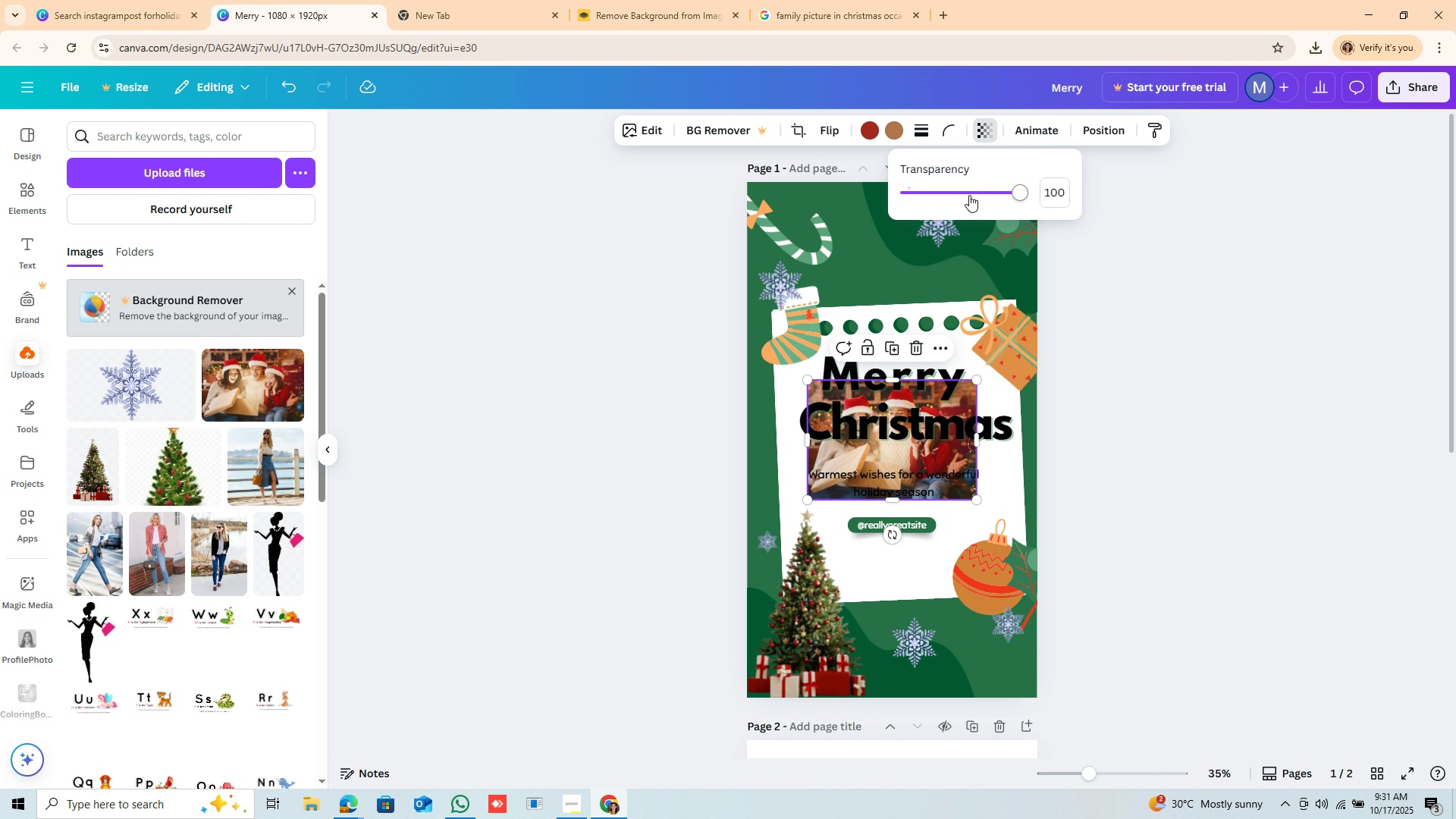 
left_click([967, 187])
 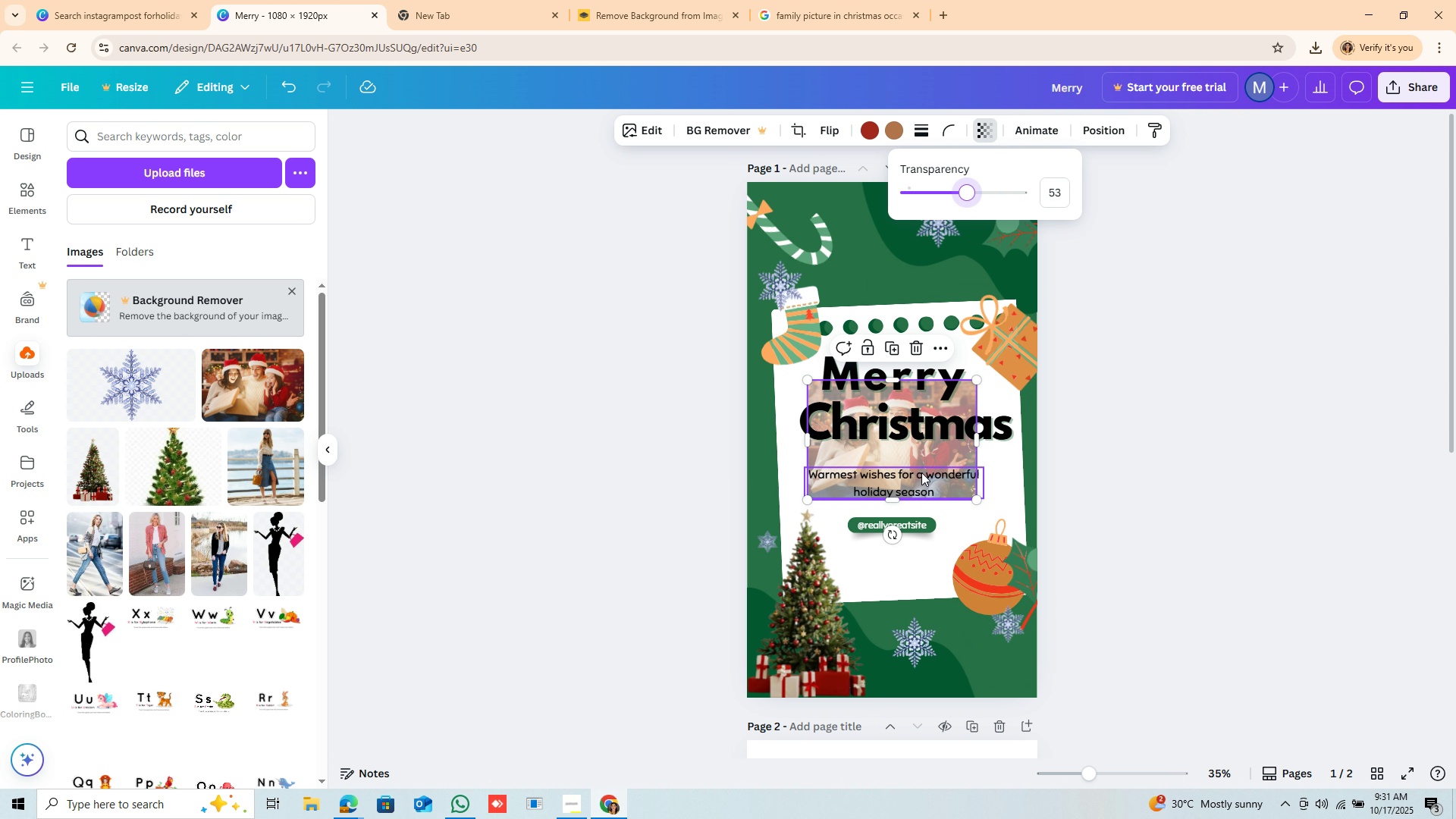 
left_click_drag(start_coordinate=[918, 477], to_coordinate=[890, 593])
 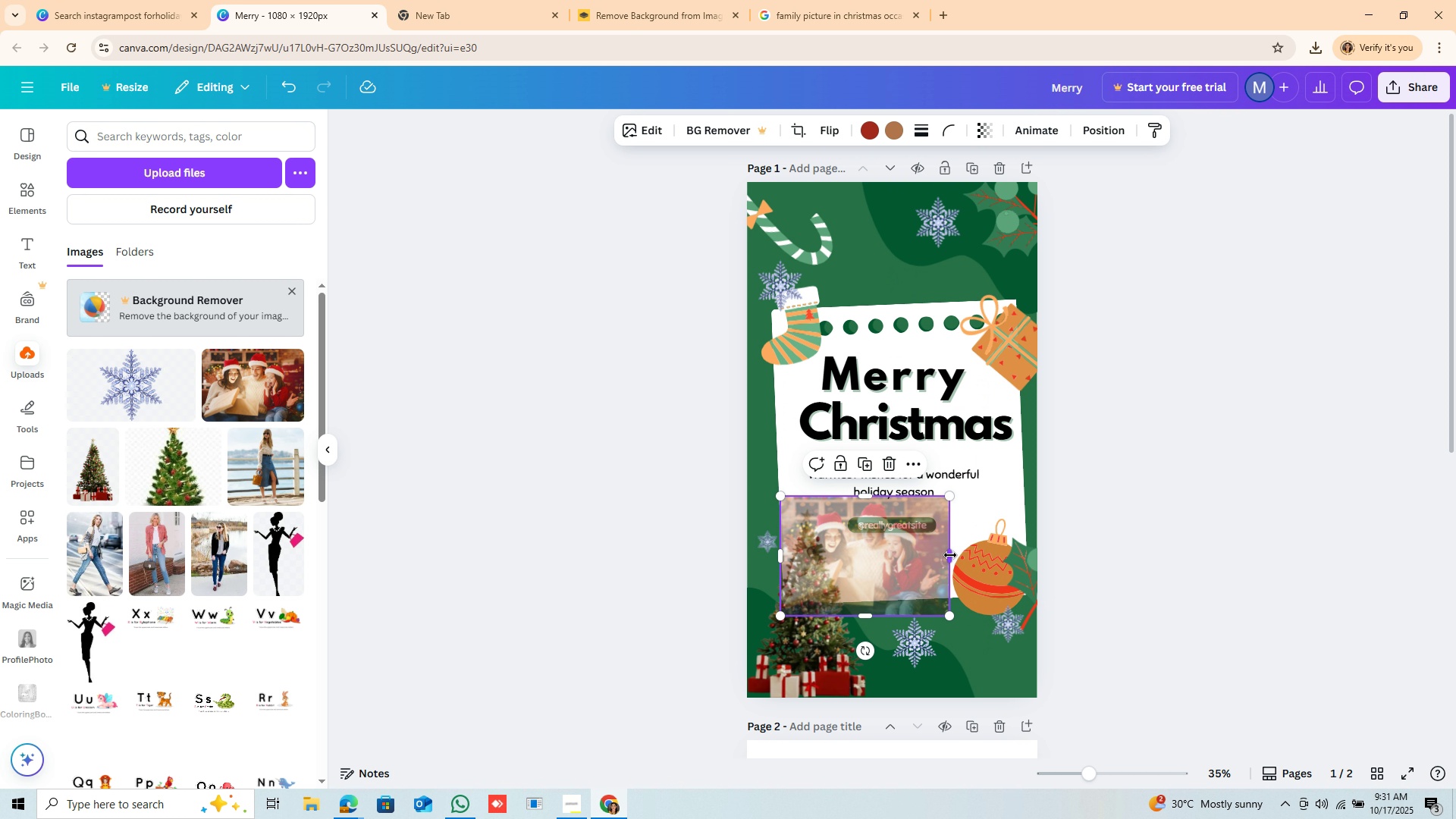 
left_click_drag(start_coordinate=[950, 555], to_coordinate=[965, 561])
 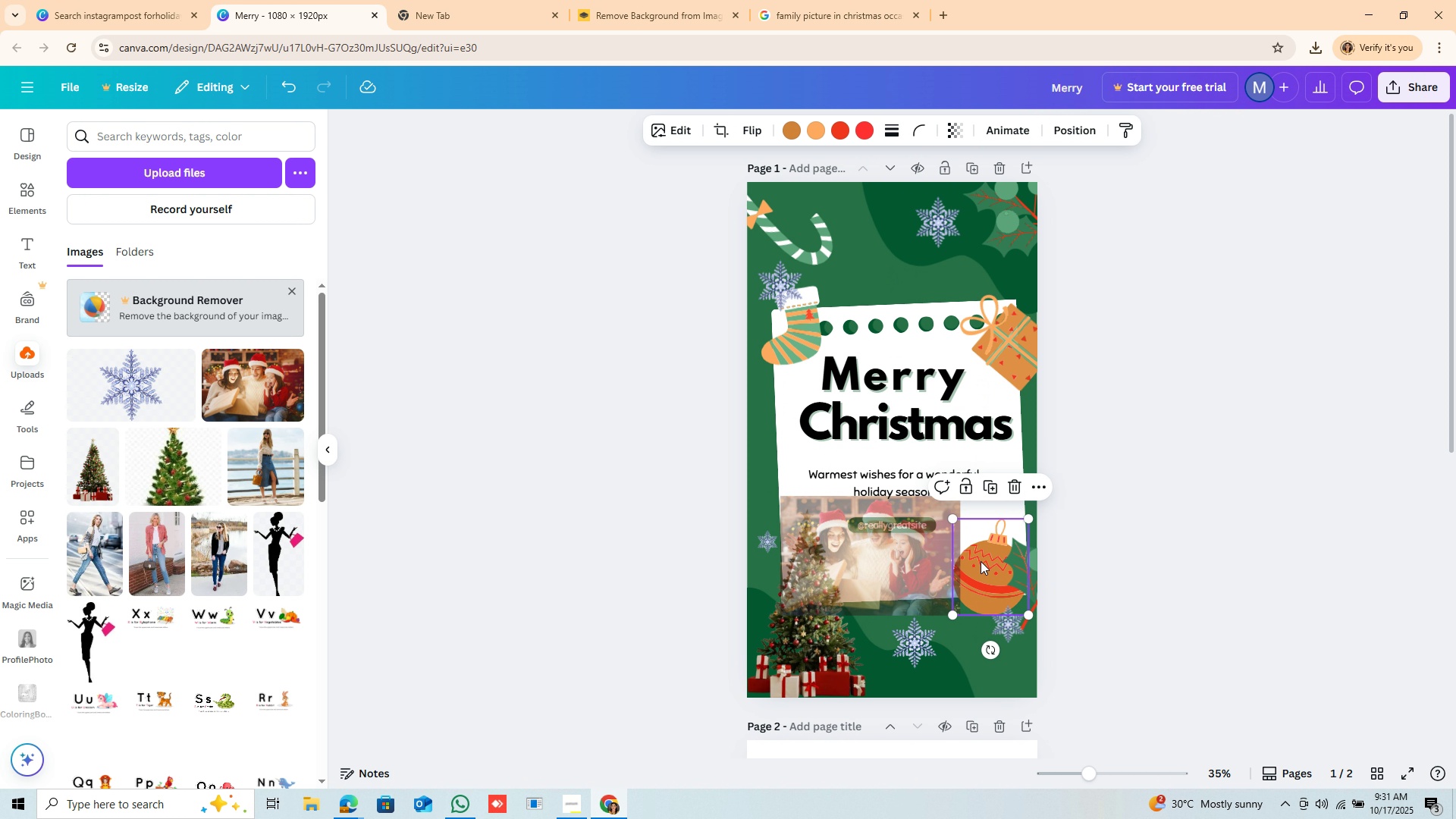 
left_click([981, 561])
 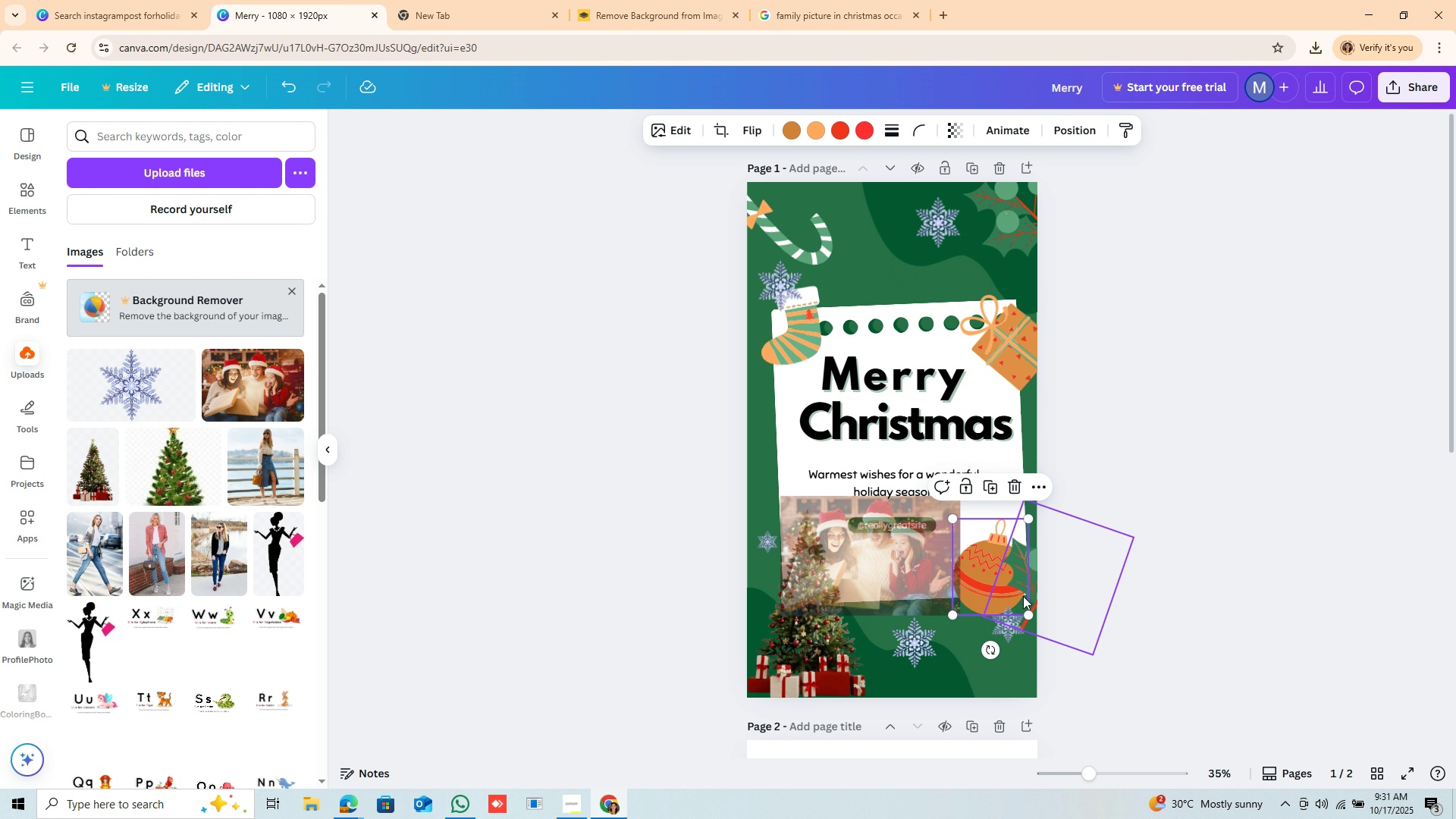 
right_click([993, 557])
 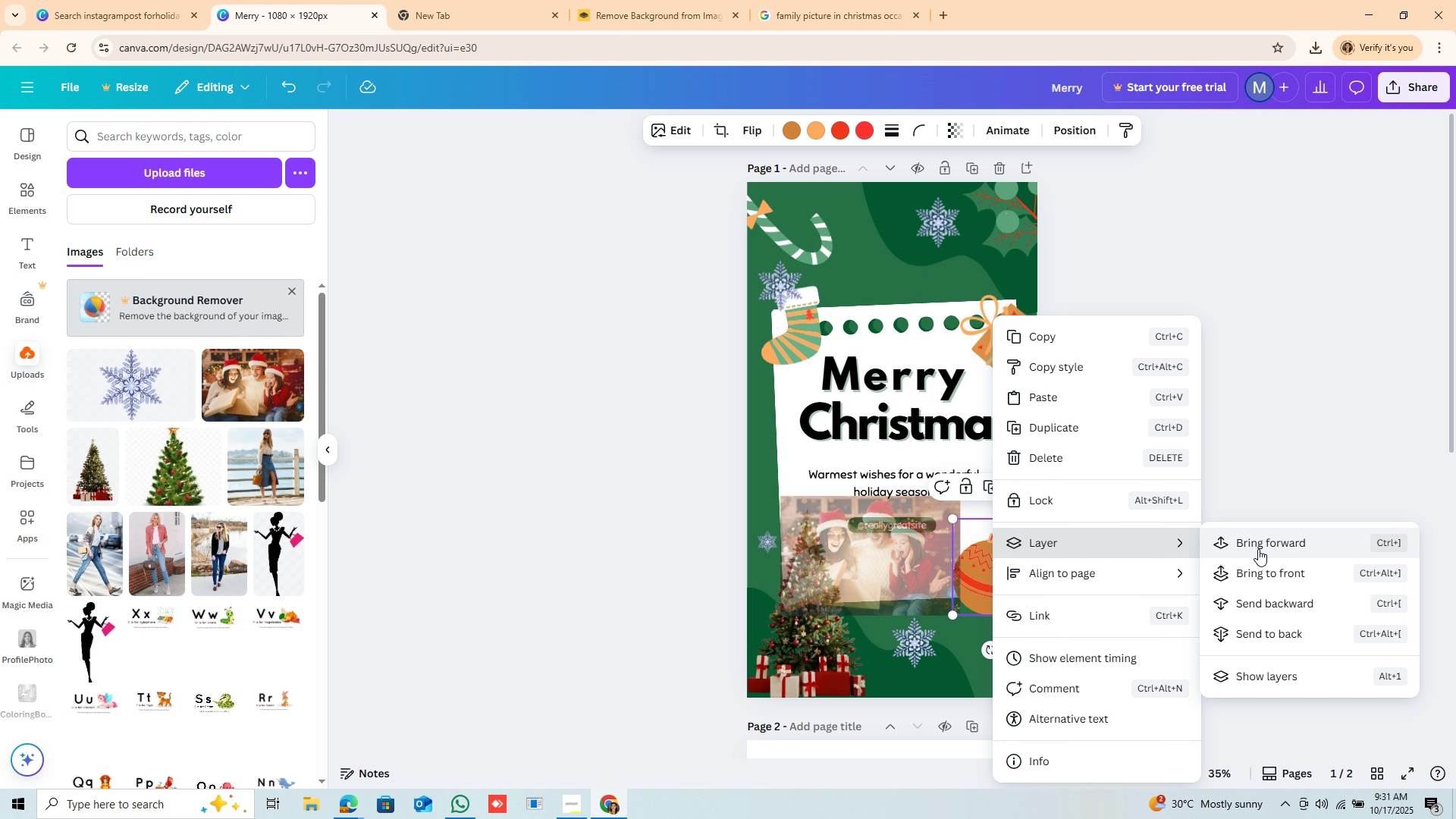 
left_click([1259, 548])
 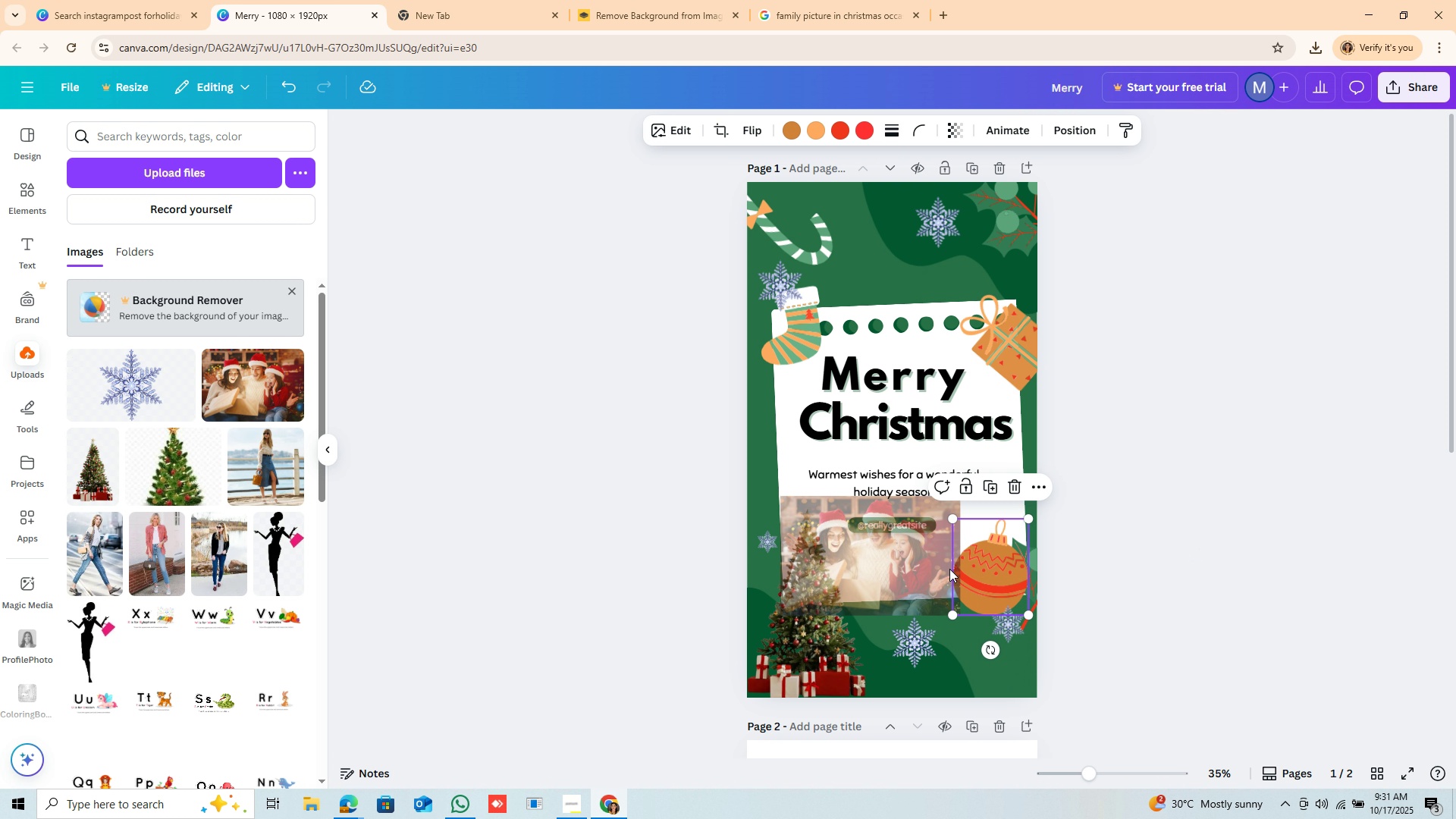 
left_click([918, 560])
 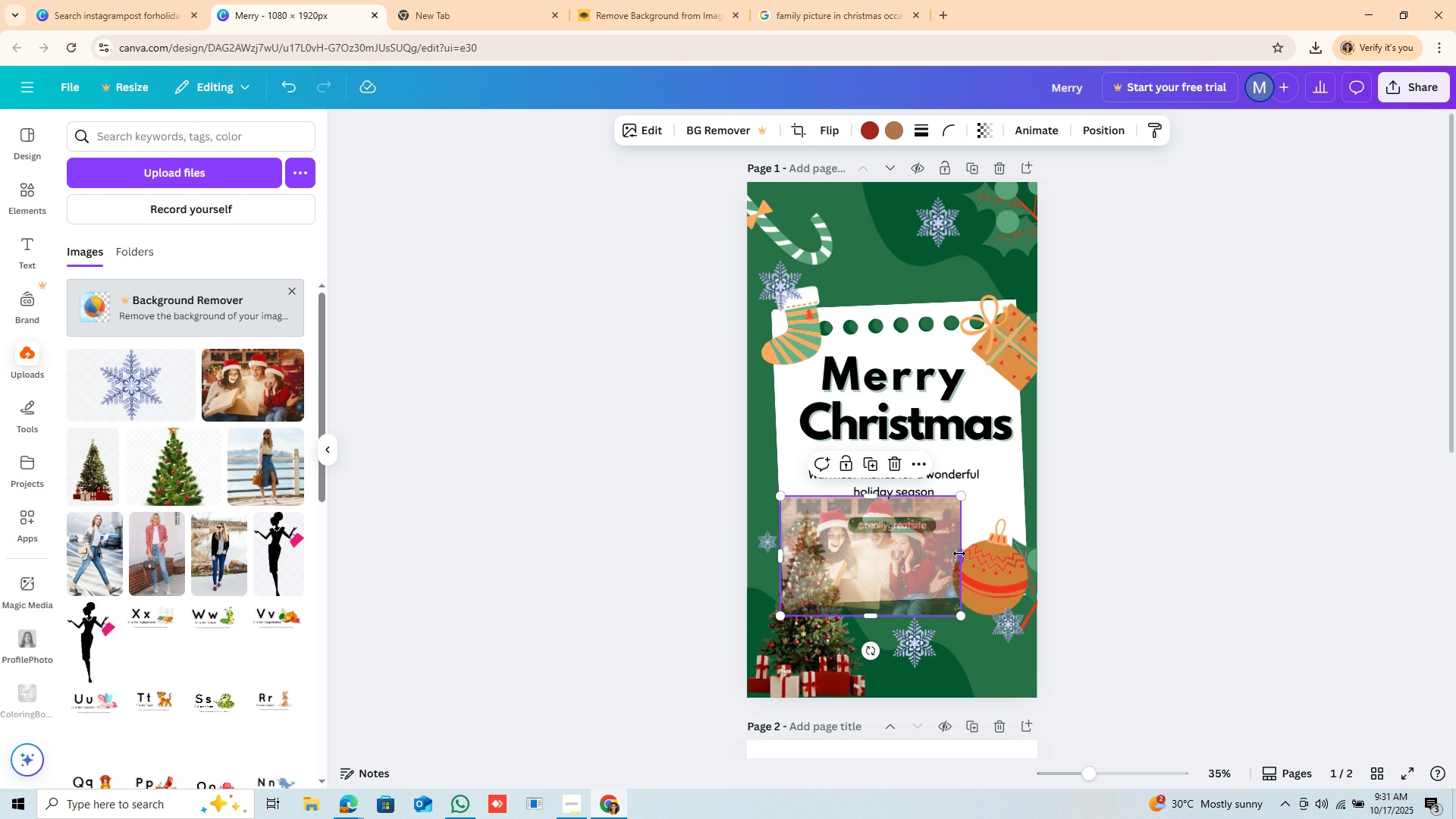 
left_click_drag(start_coordinate=[959, 554], to_coordinate=[996, 563])
 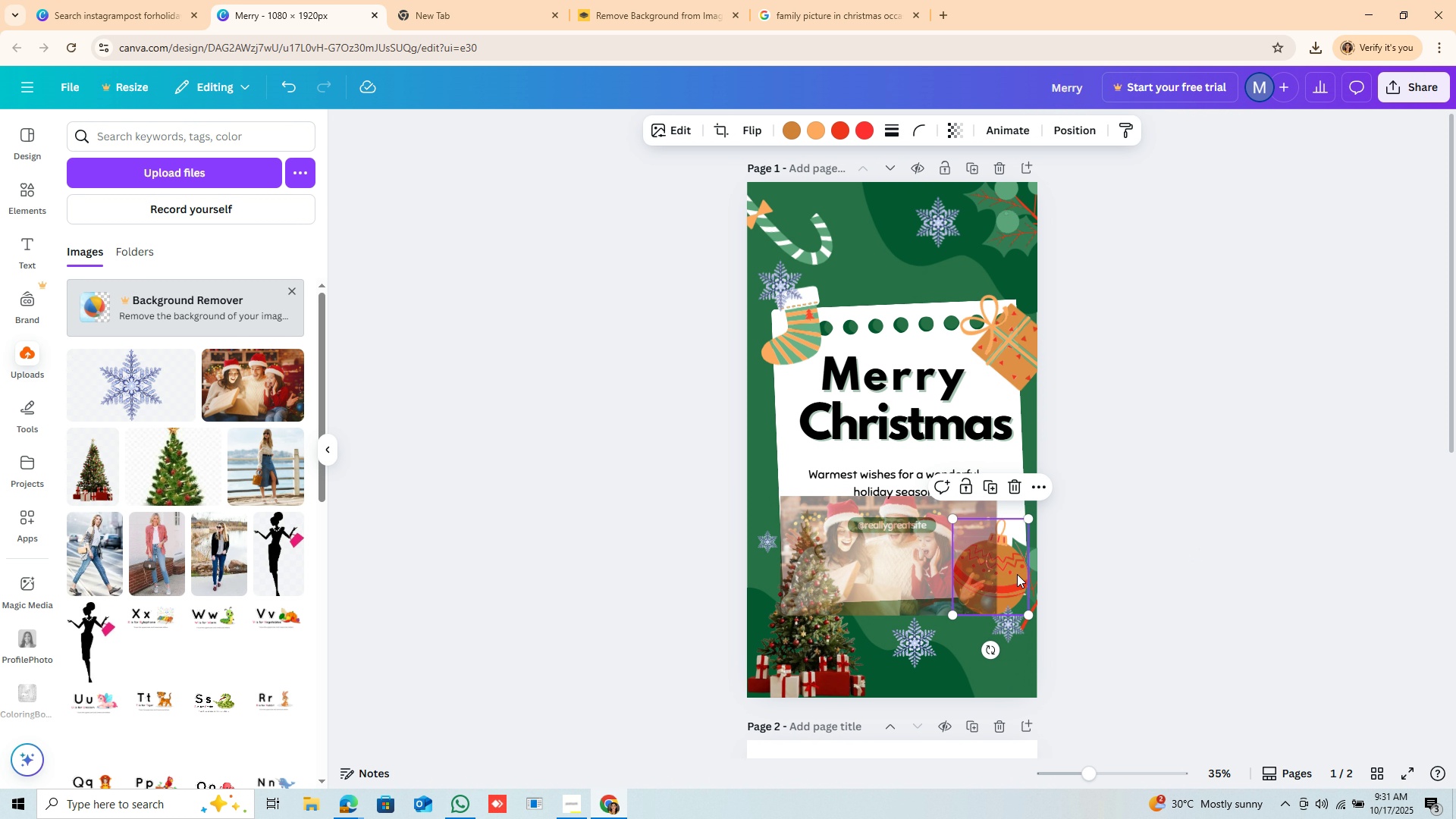 
left_click([1017, 574])
 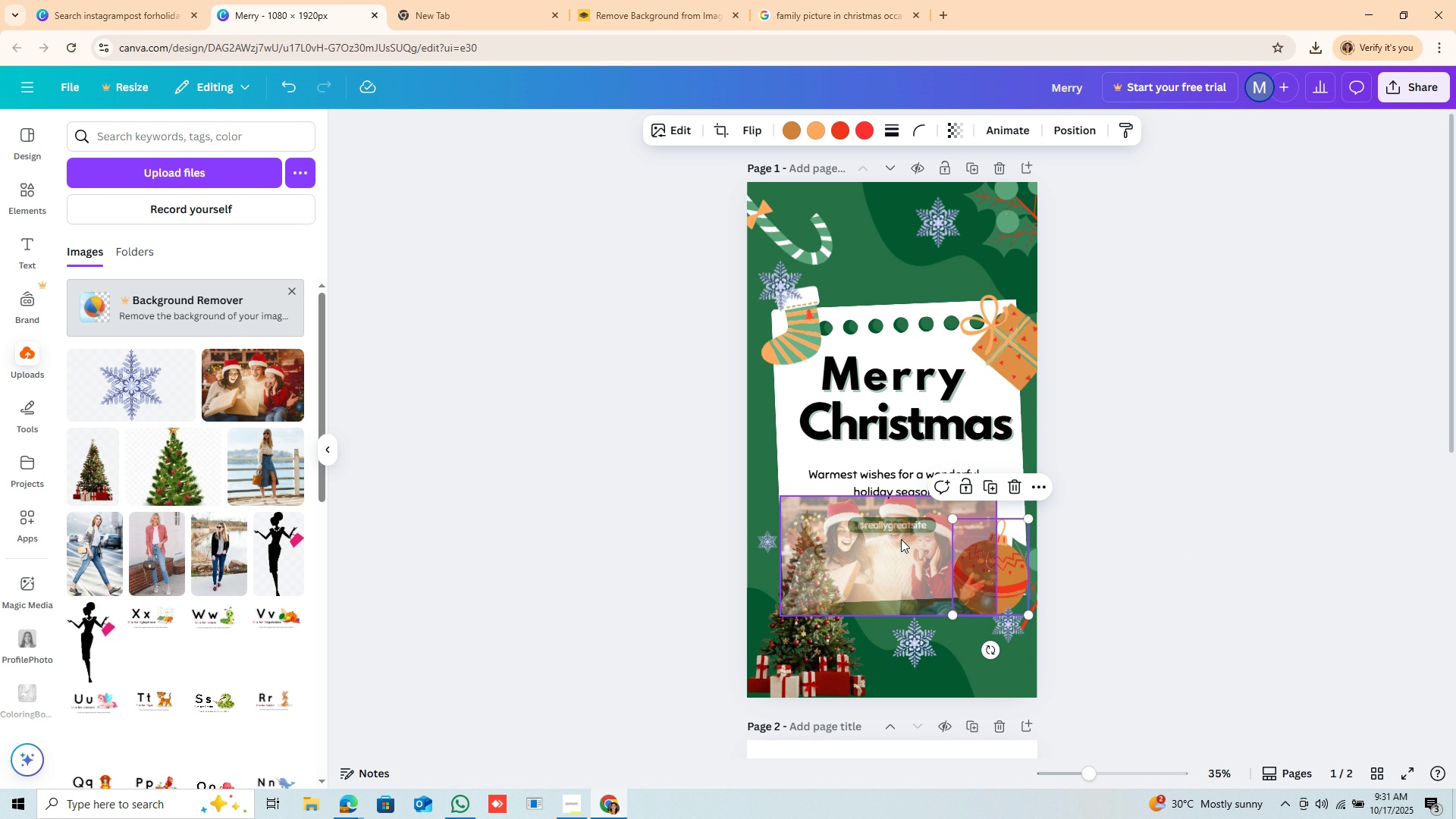 
left_click([884, 538])
 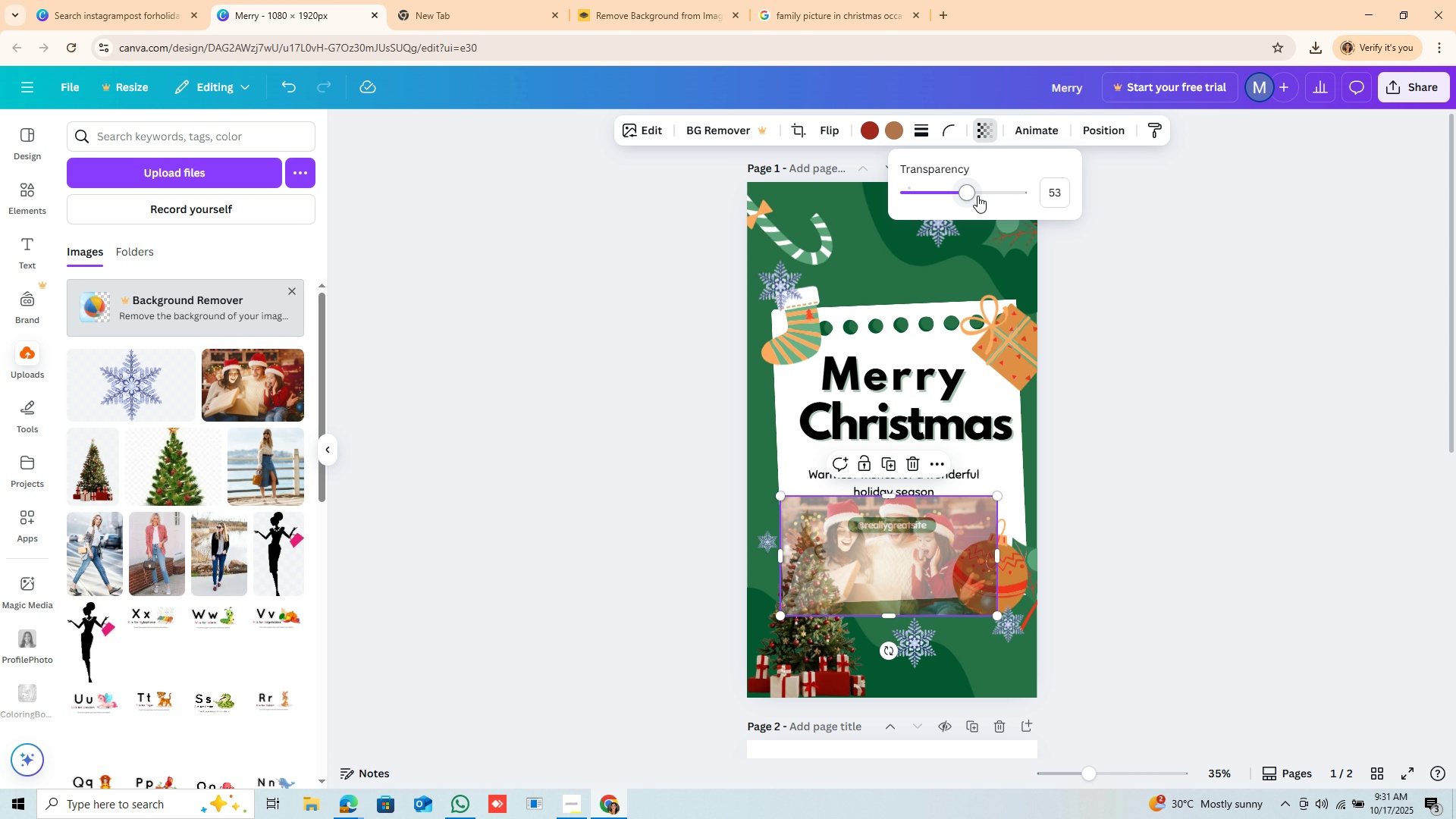 
left_click_drag(start_coordinate=[972, 196], to_coordinate=[984, 196])
 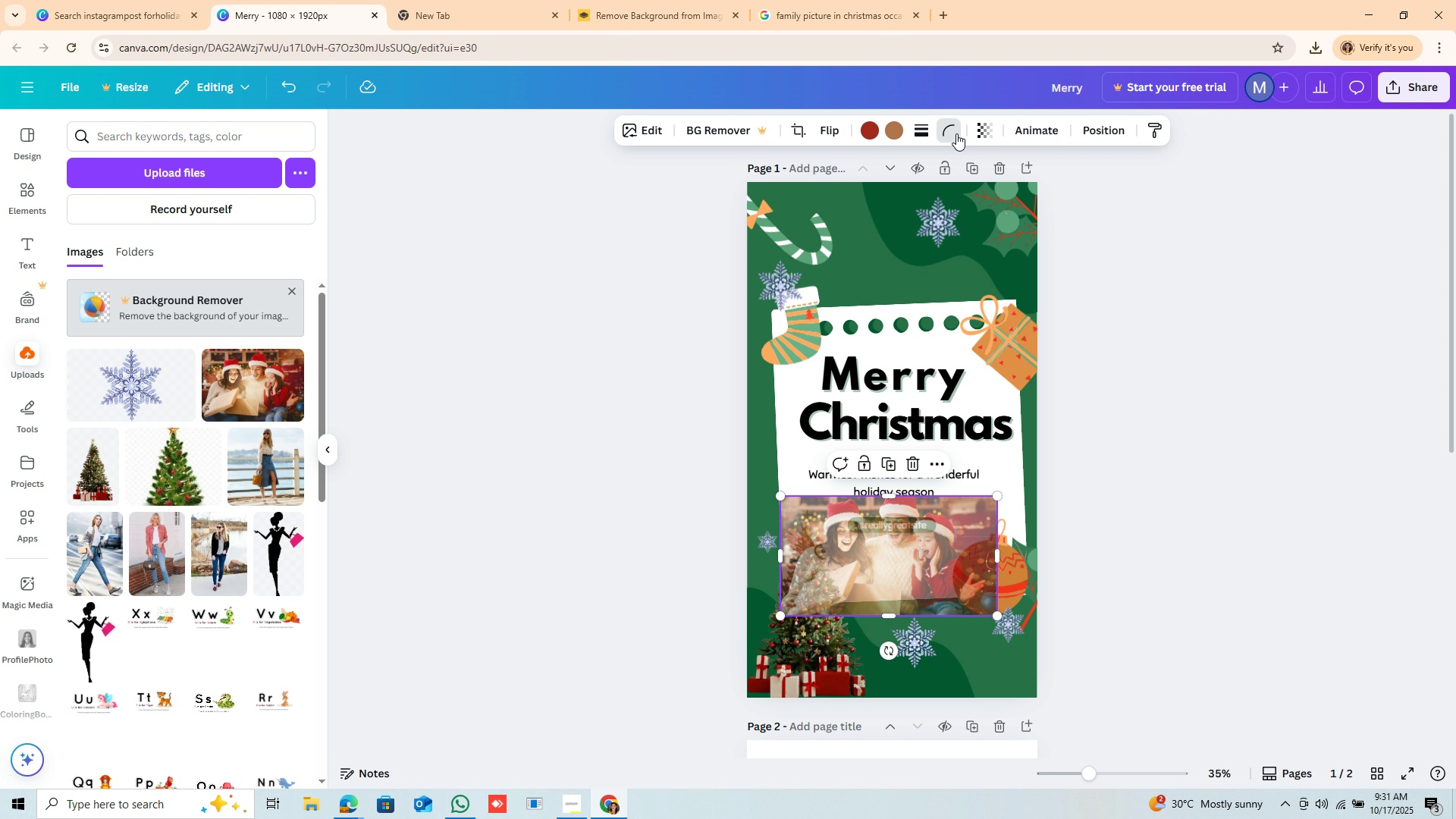 
left_click([956, 133])
 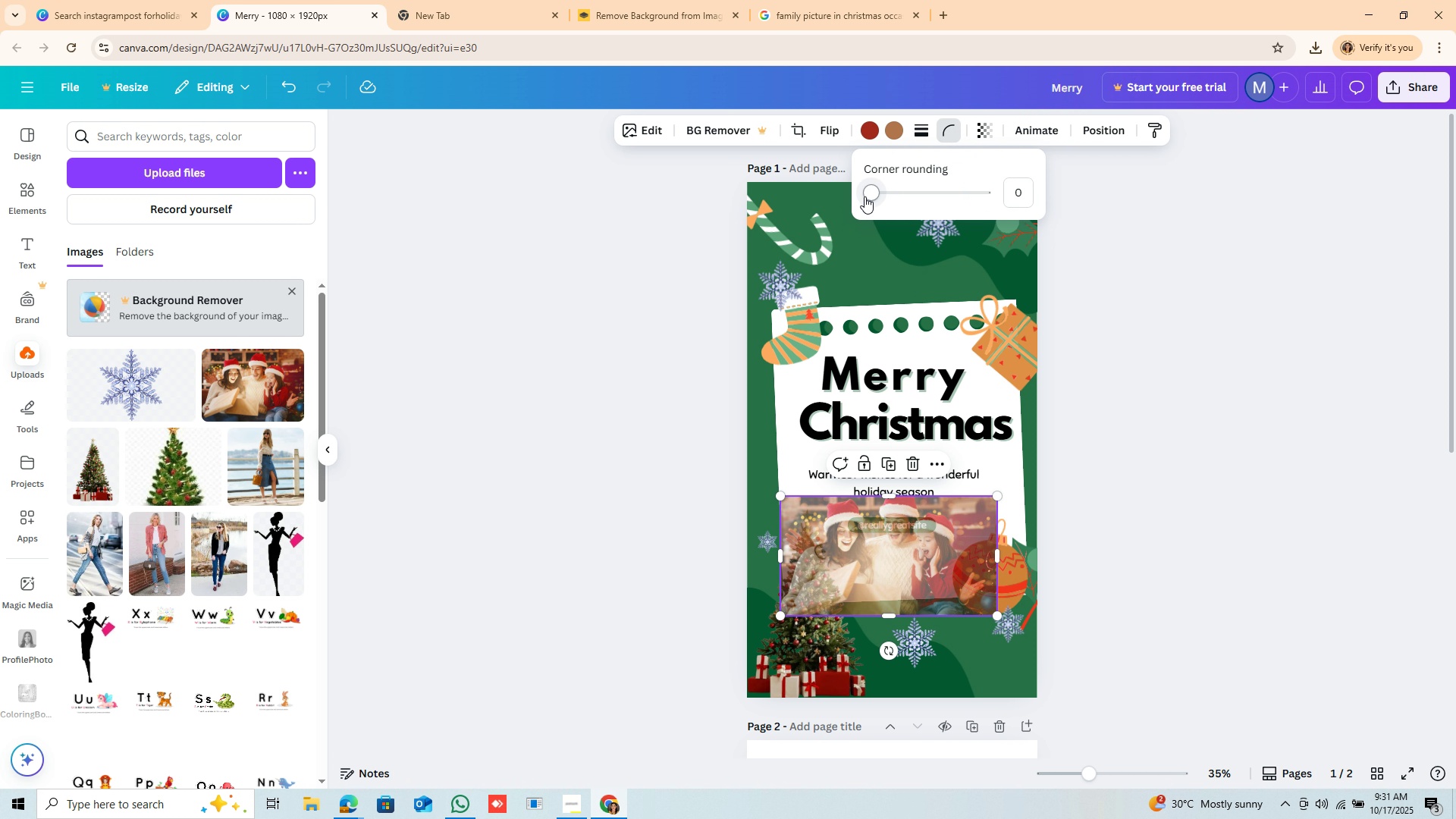 
left_click_drag(start_coordinate=[864, 196], to_coordinate=[862, 189])
 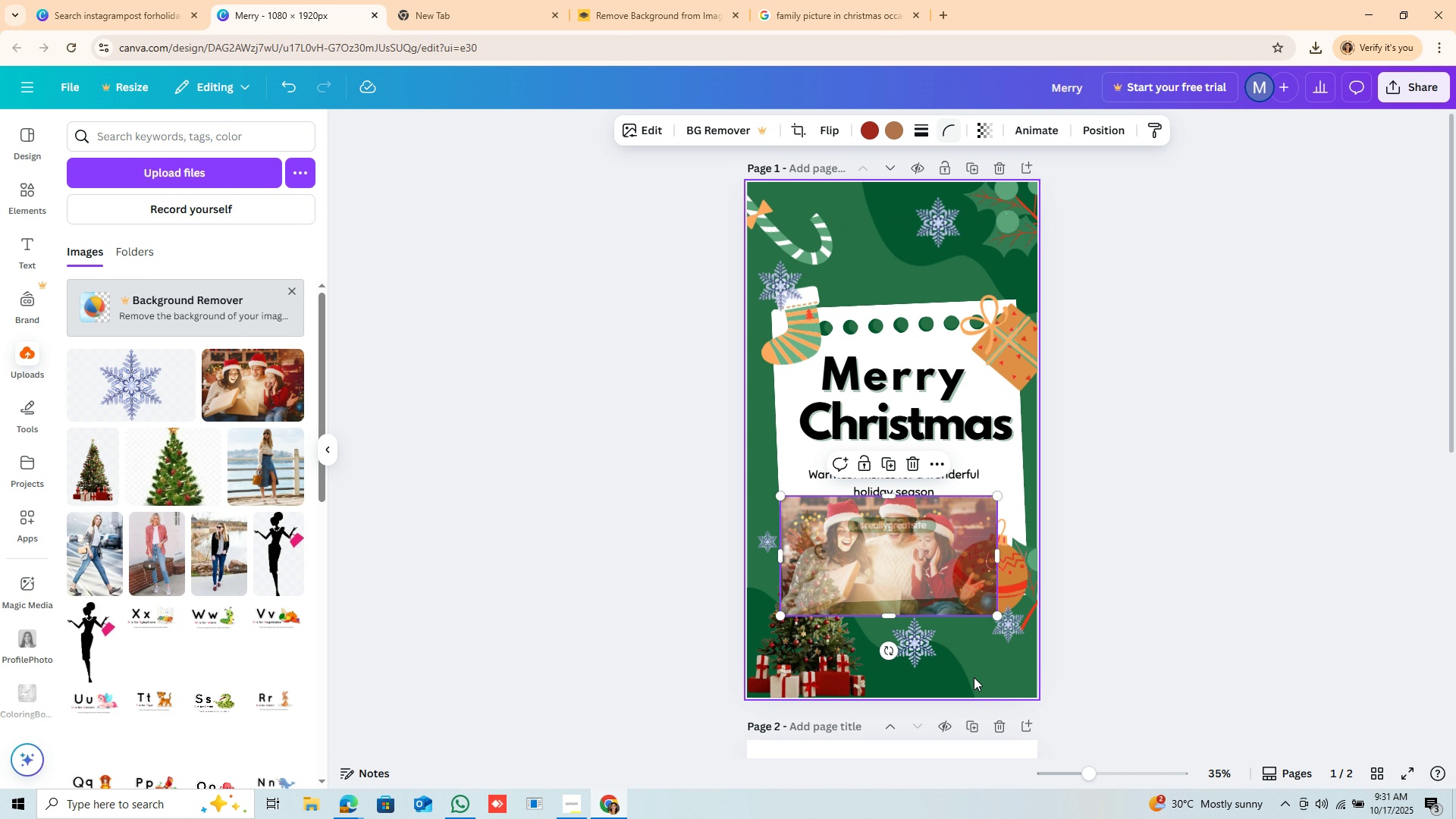 
left_click([974, 677])
 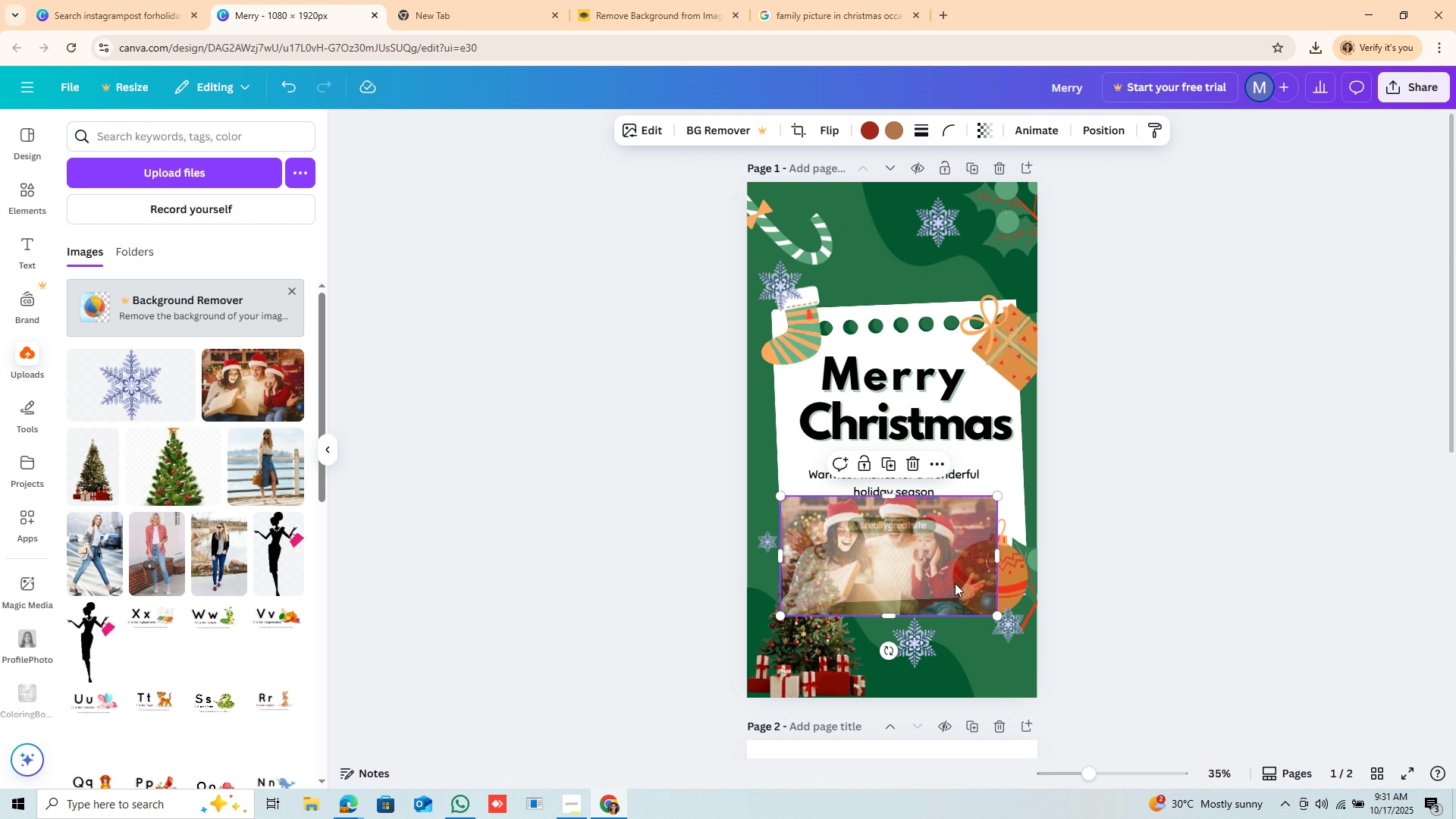 
left_click([955, 583])
 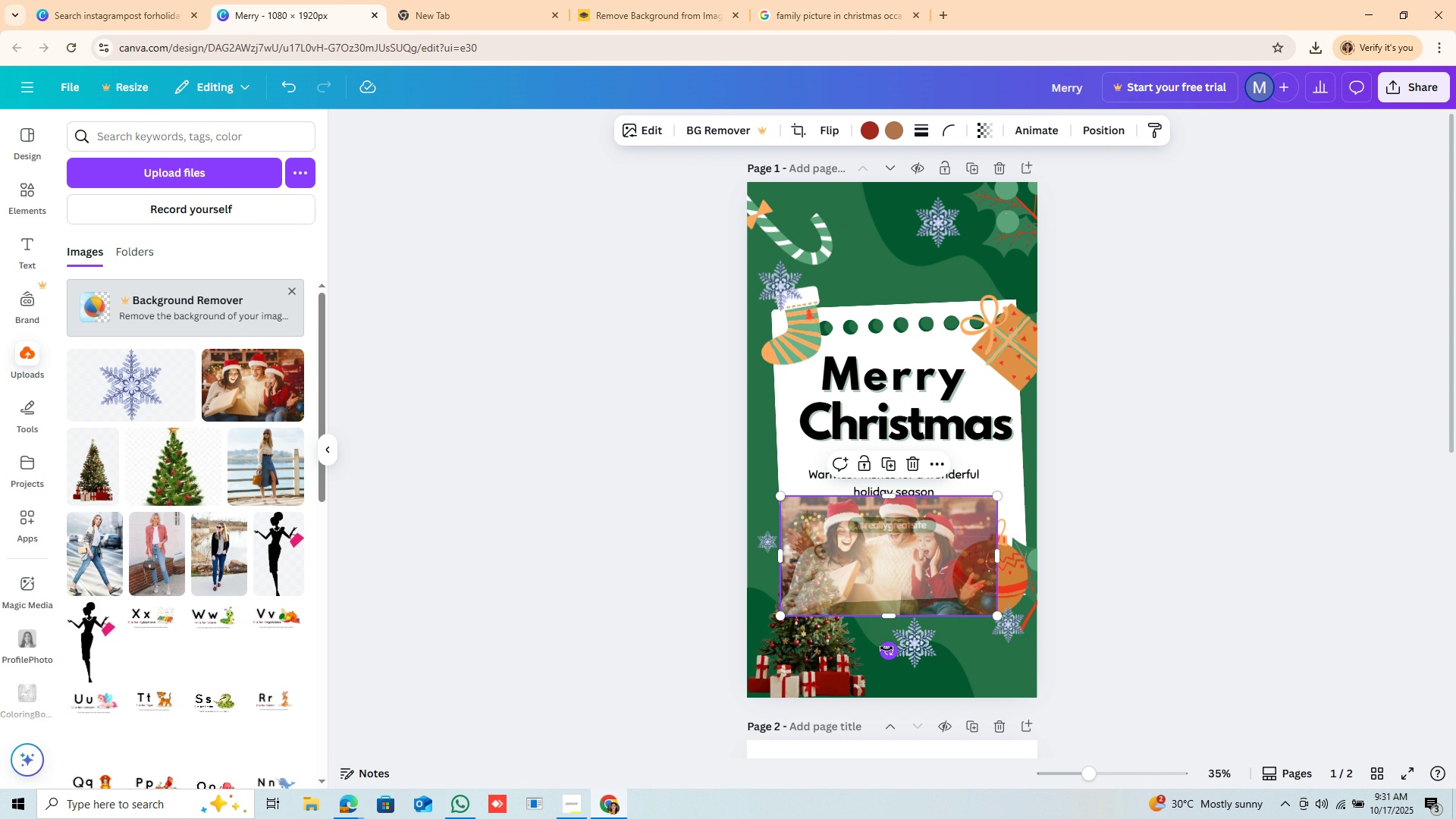 
left_click_drag(start_coordinate=[886, 648], to_coordinate=[891, 656])
 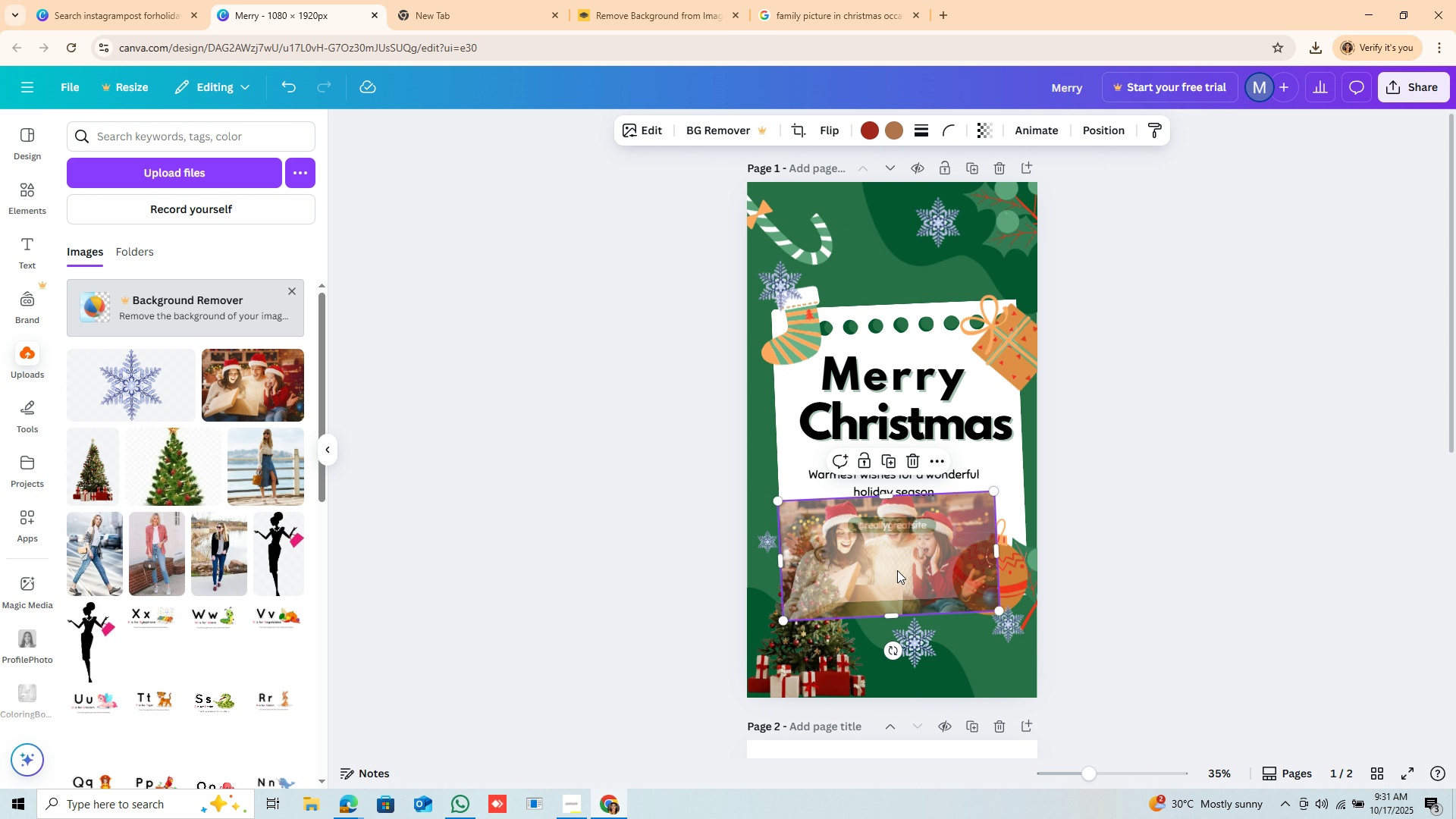 
left_click_drag(start_coordinate=[896, 574], to_coordinate=[889, 381])
 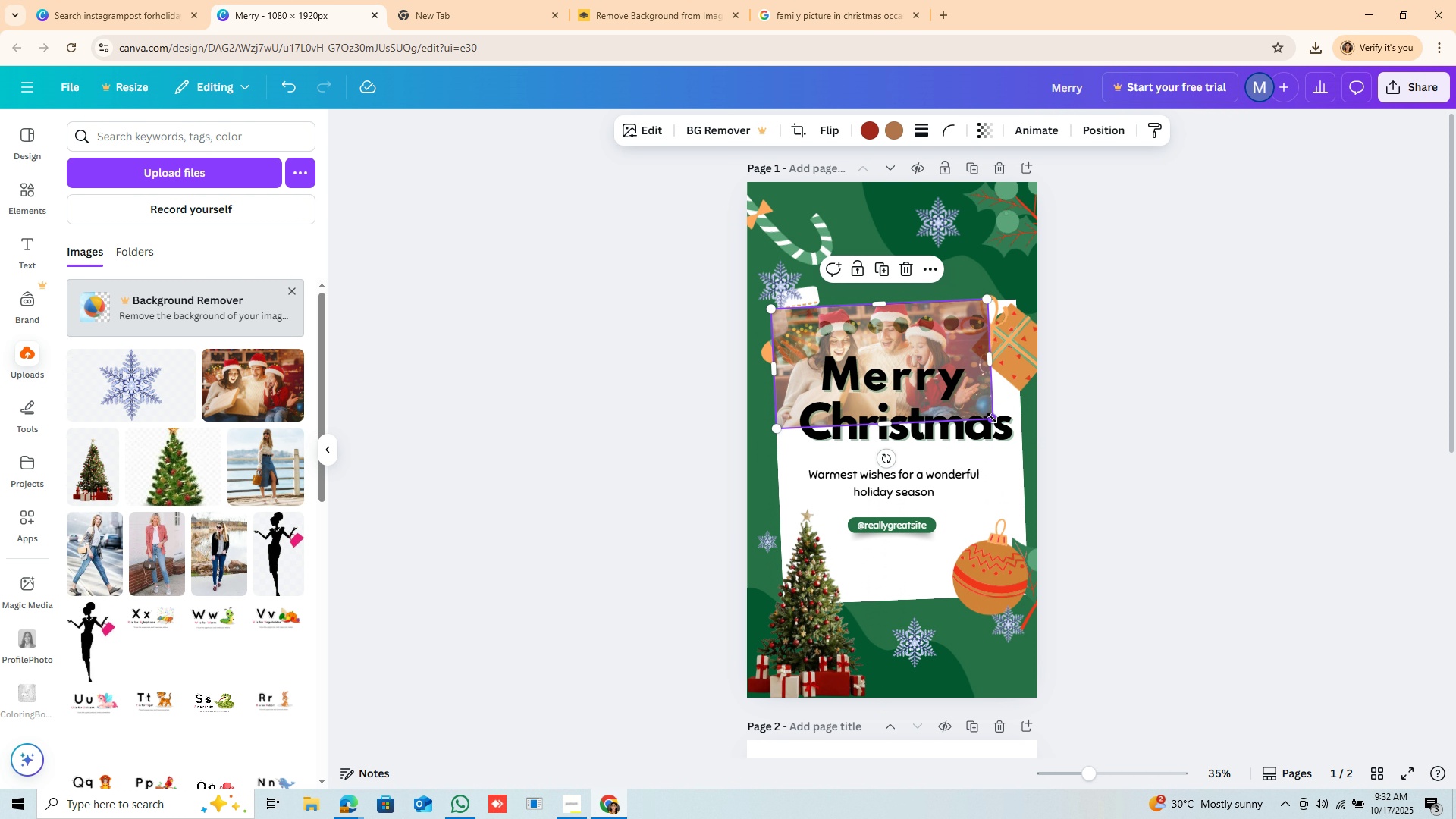 
left_click_drag(start_coordinate=[992, 418], to_coordinate=[1023, 428])
 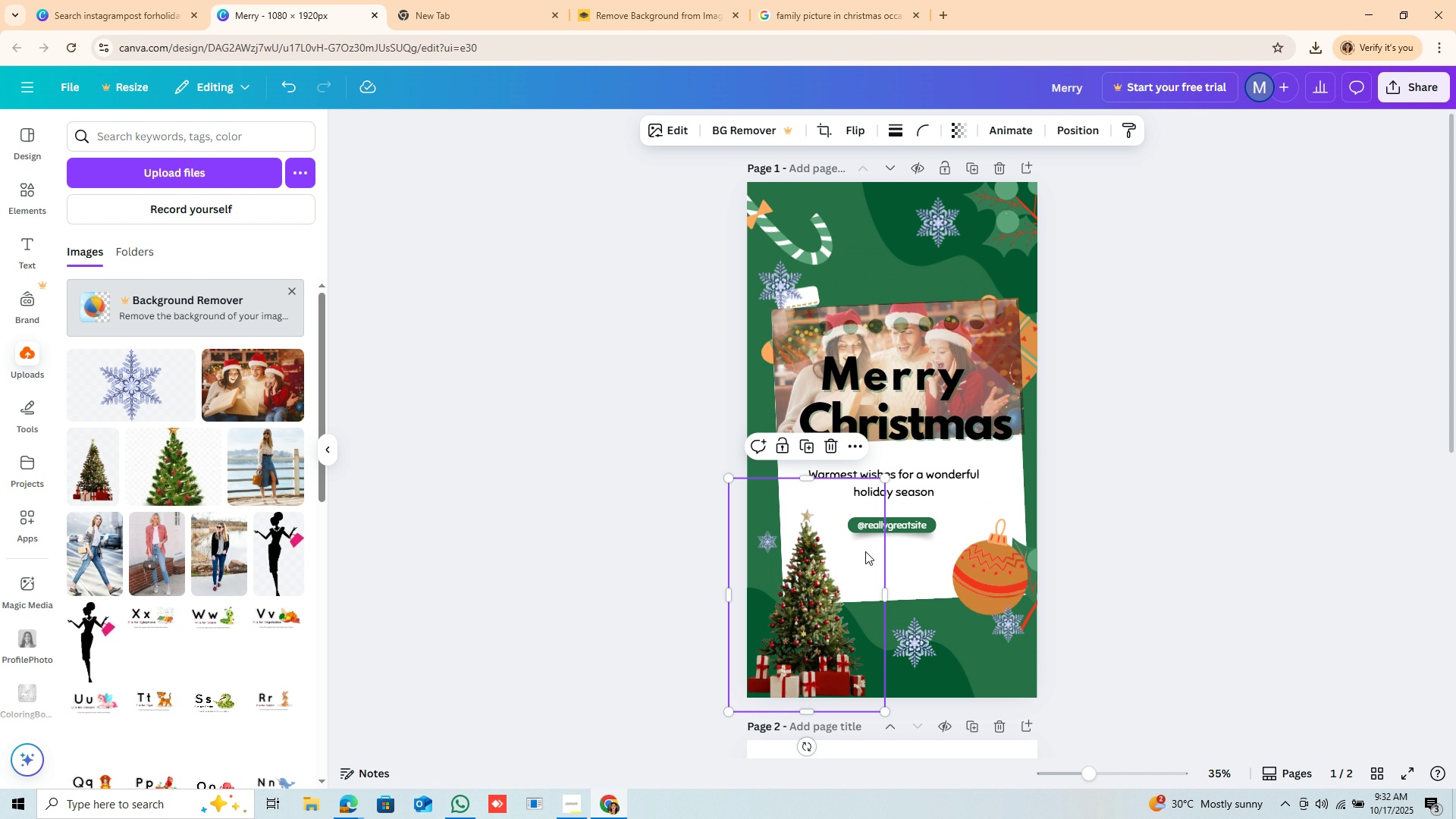 
left_click([865, 551])
 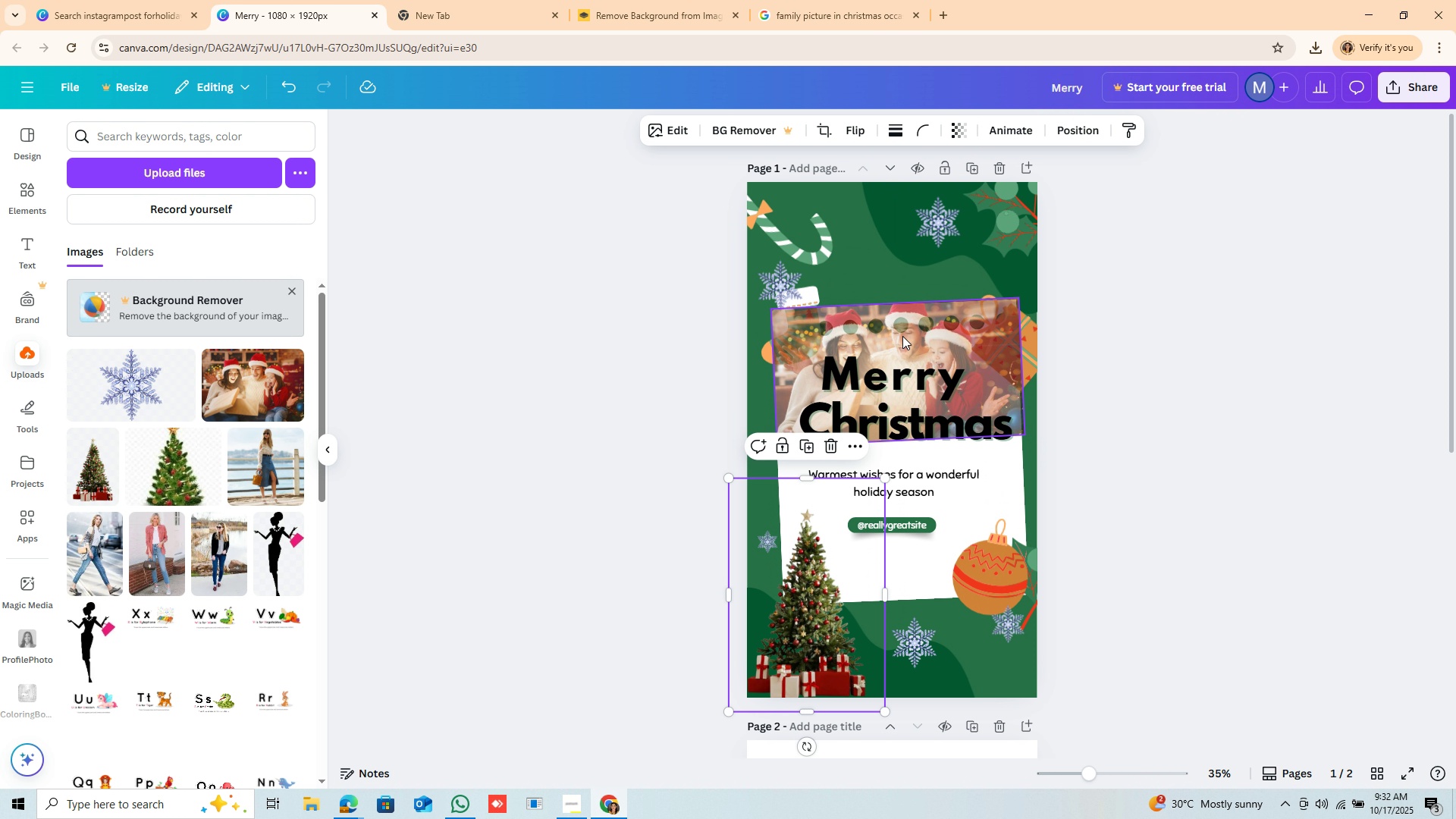 
left_click_drag(start_coordinate=[895, 391], to_coordinate=[896, 372])
 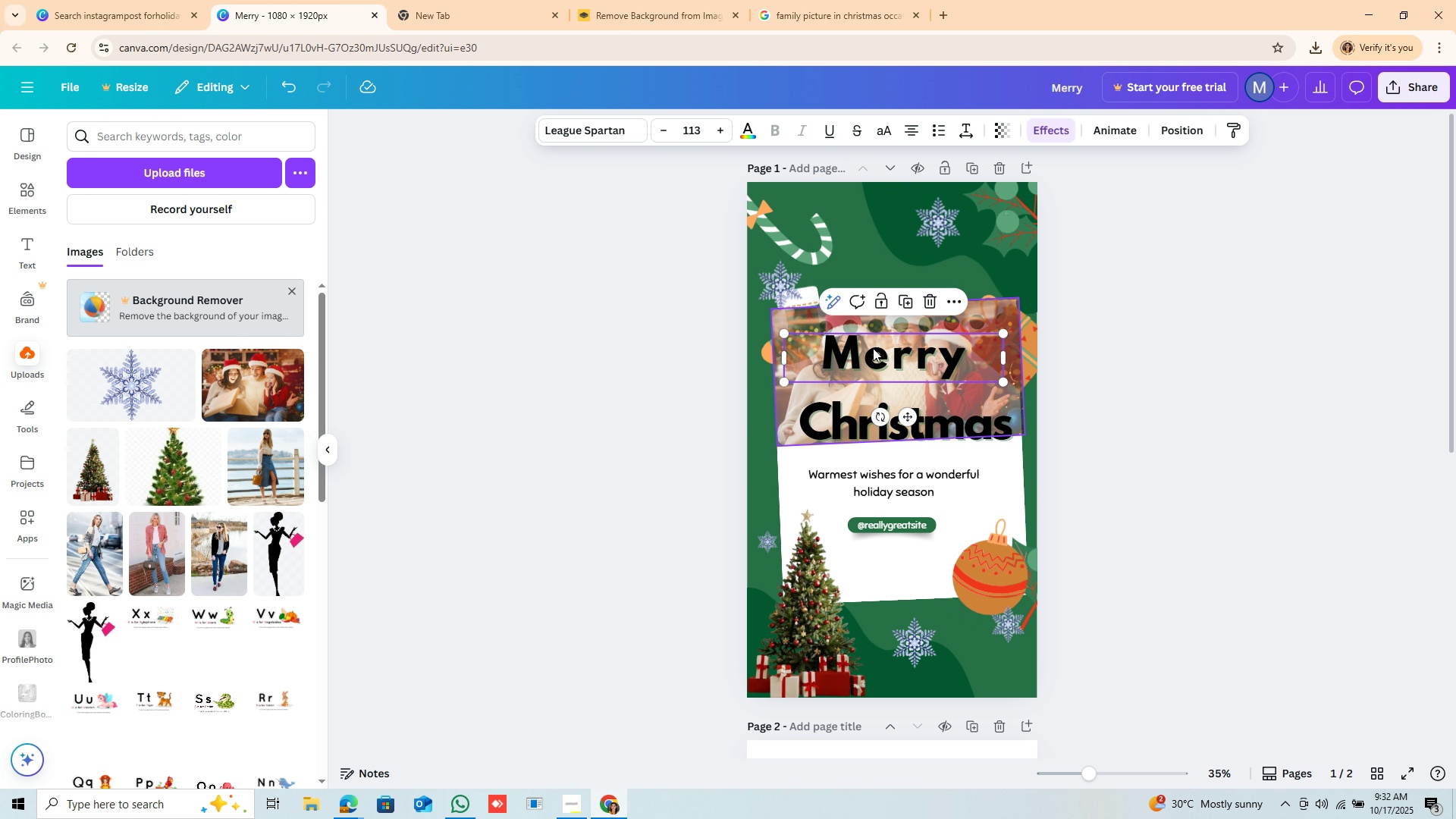 
left_click([876, 357])
 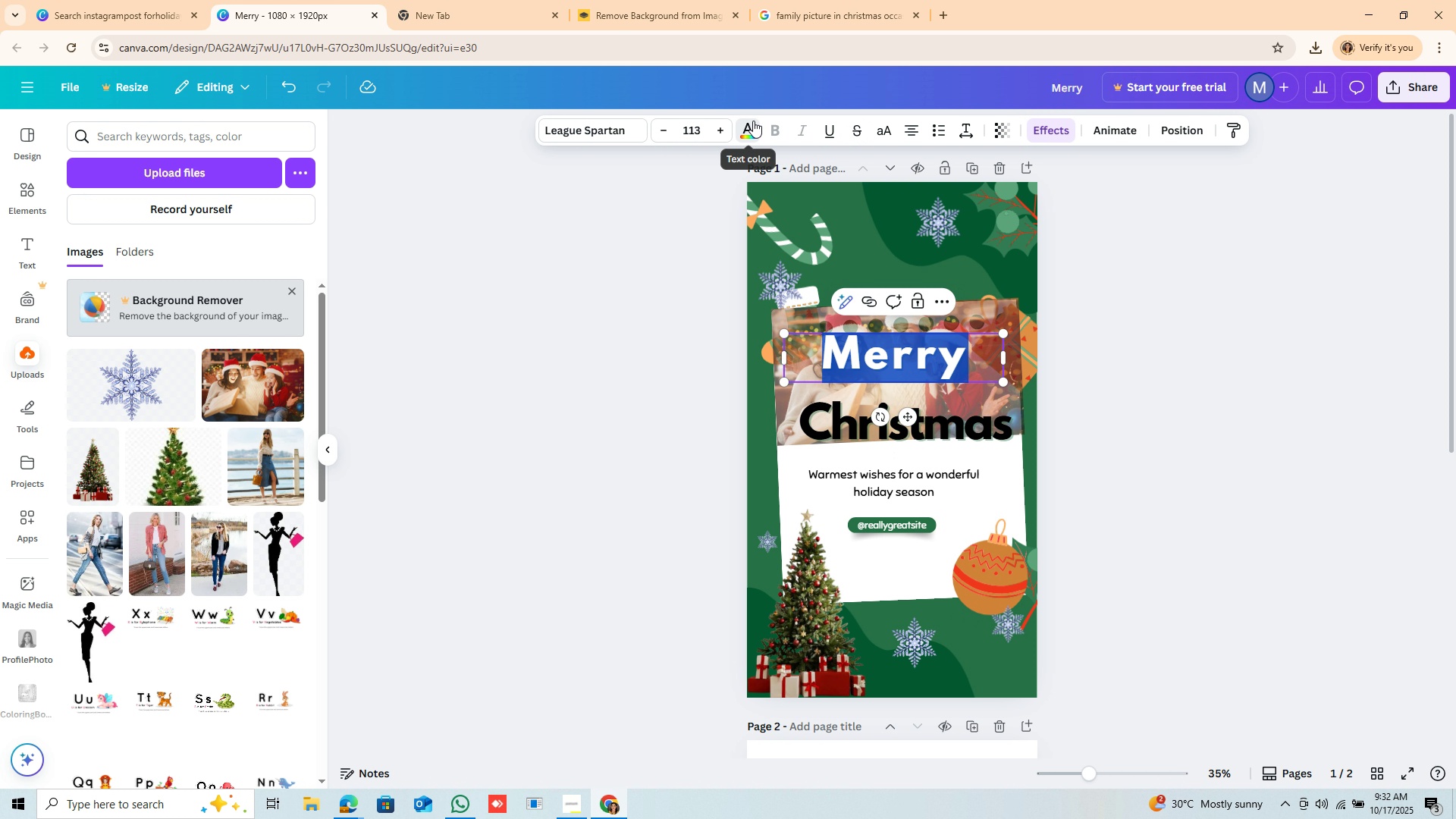 
left_click([753, 121])
 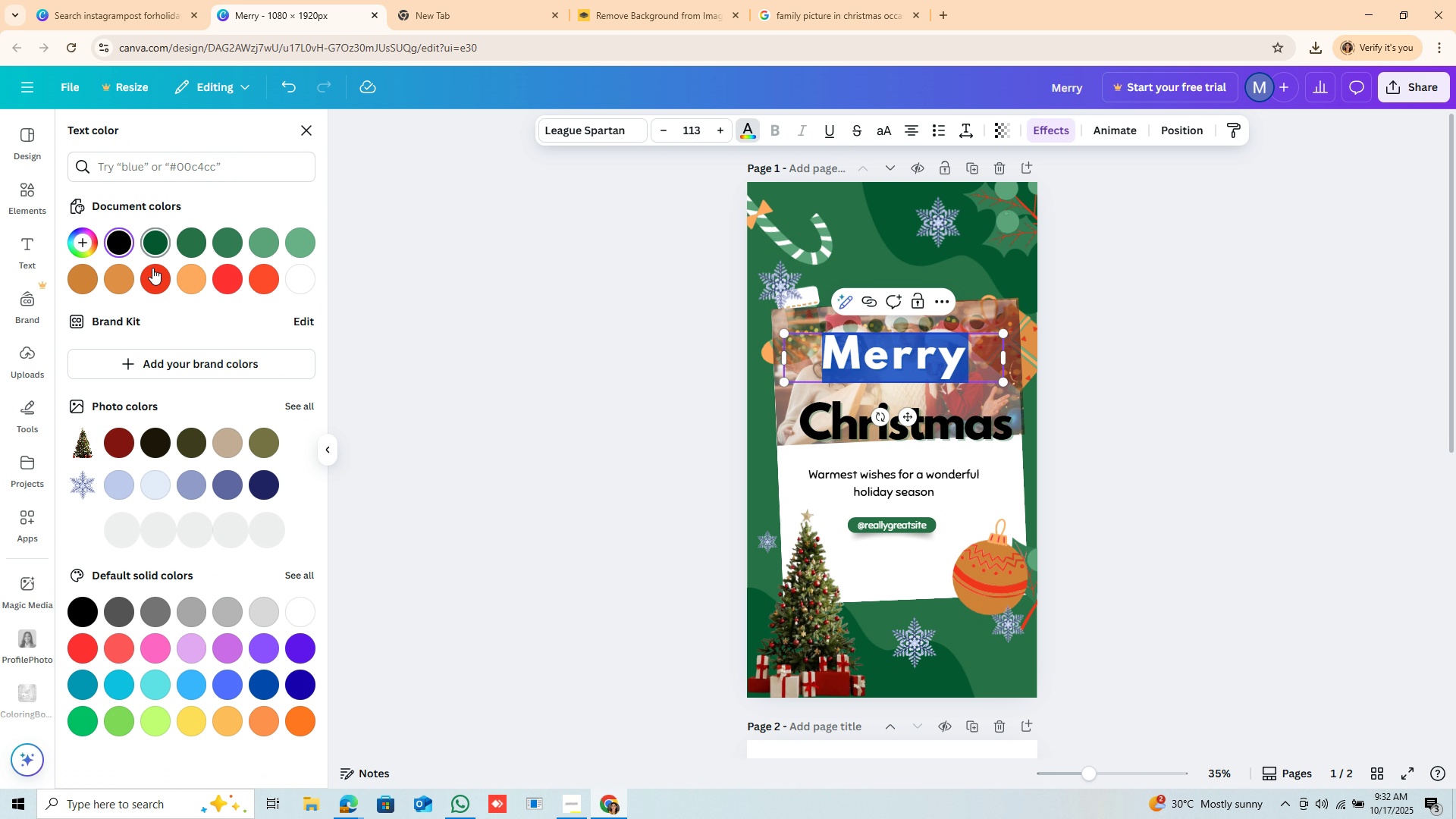 
left_click([147, 275])
 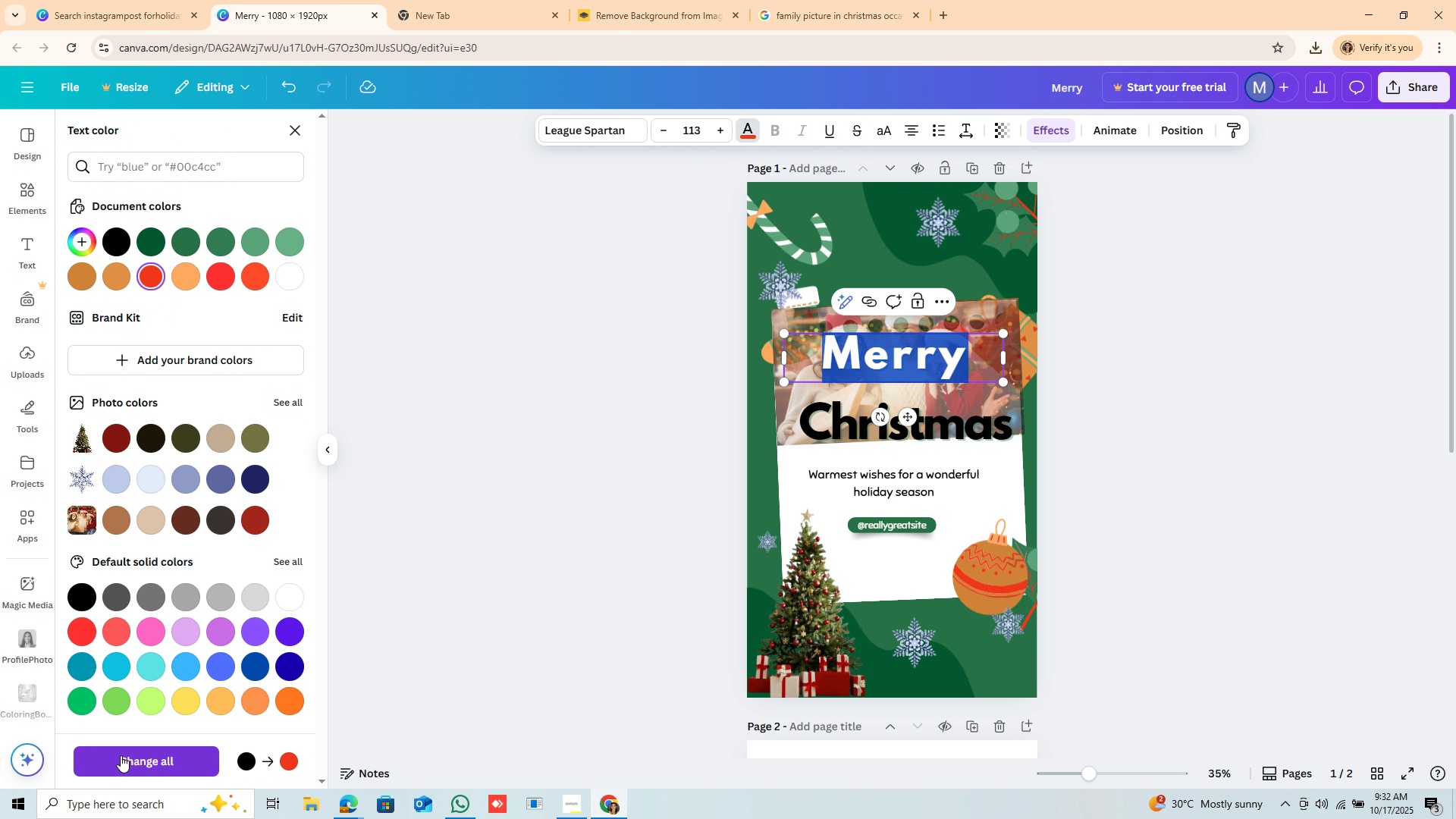 
left_click([128, 758])
 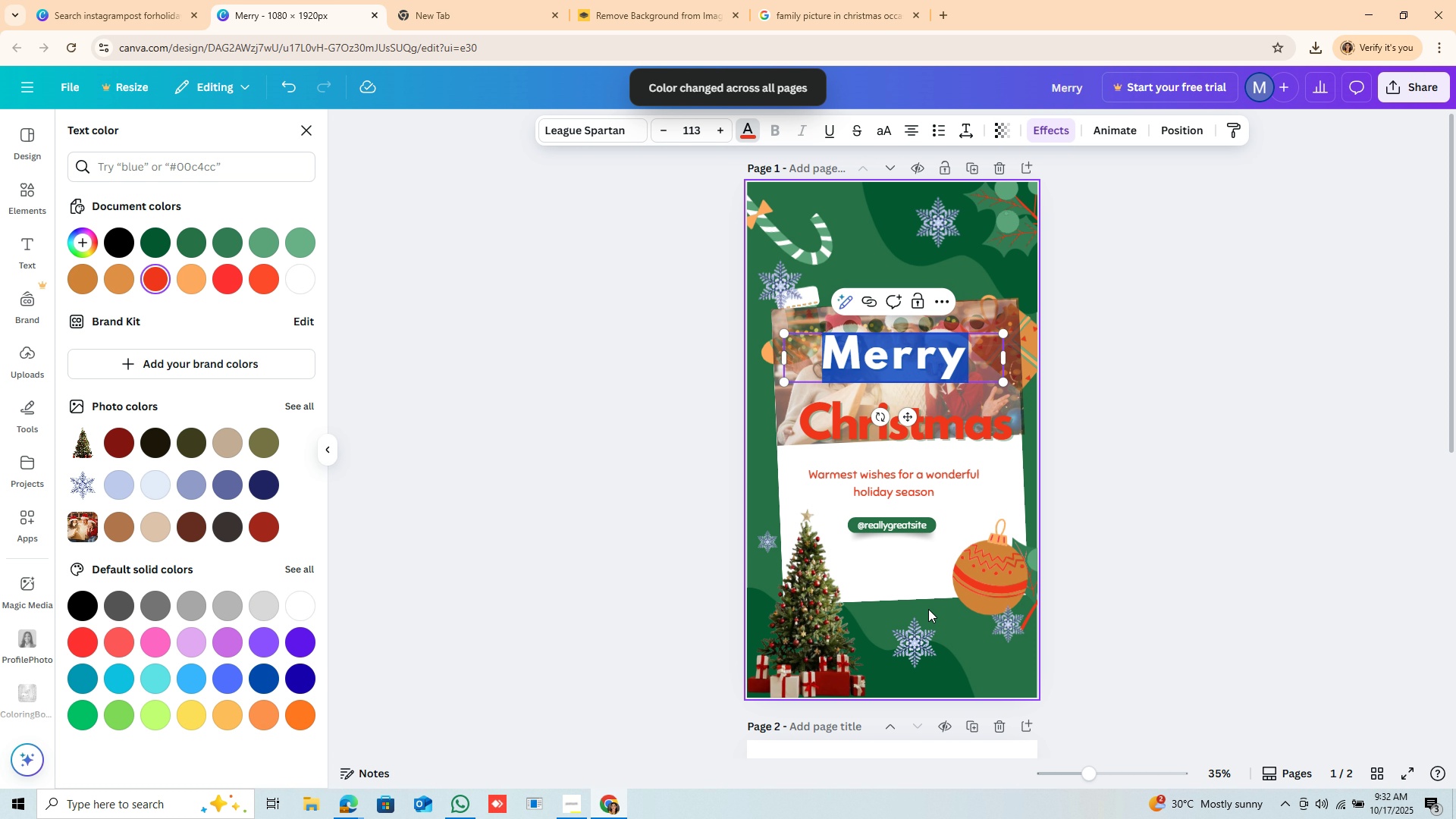 
left_click([893, 556])
 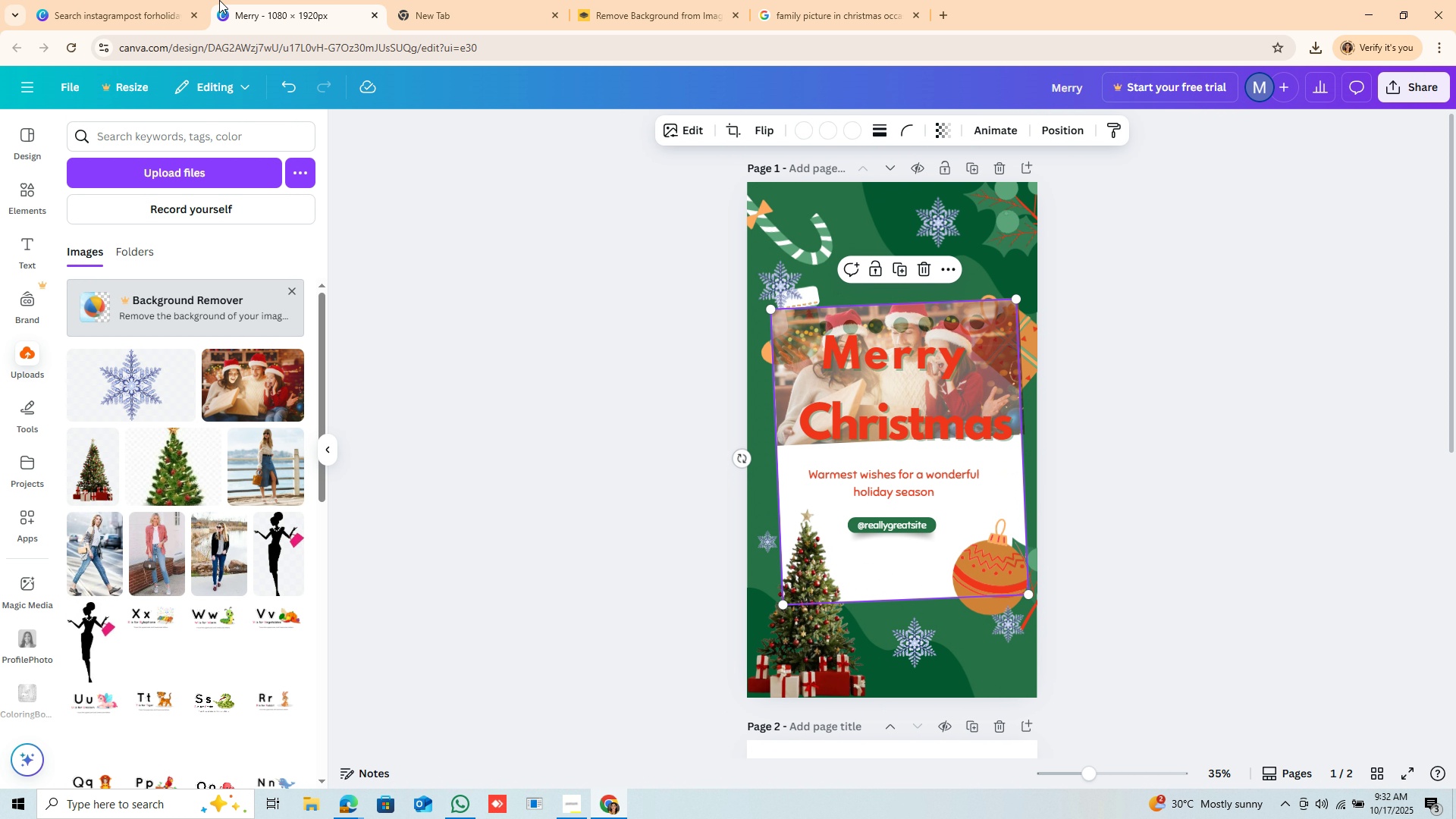 
wait(12.35)
 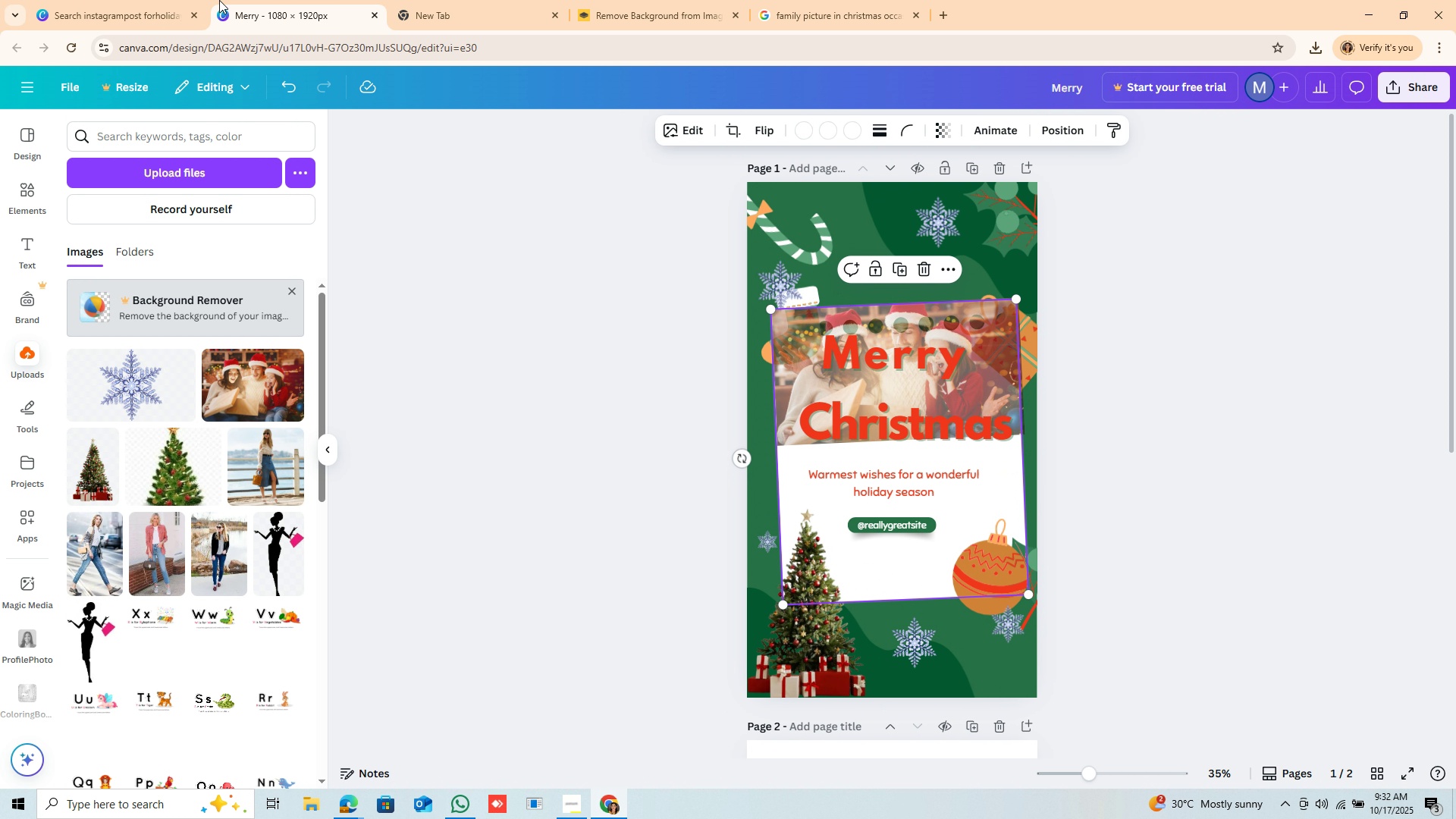 
left_click([847, 24])
 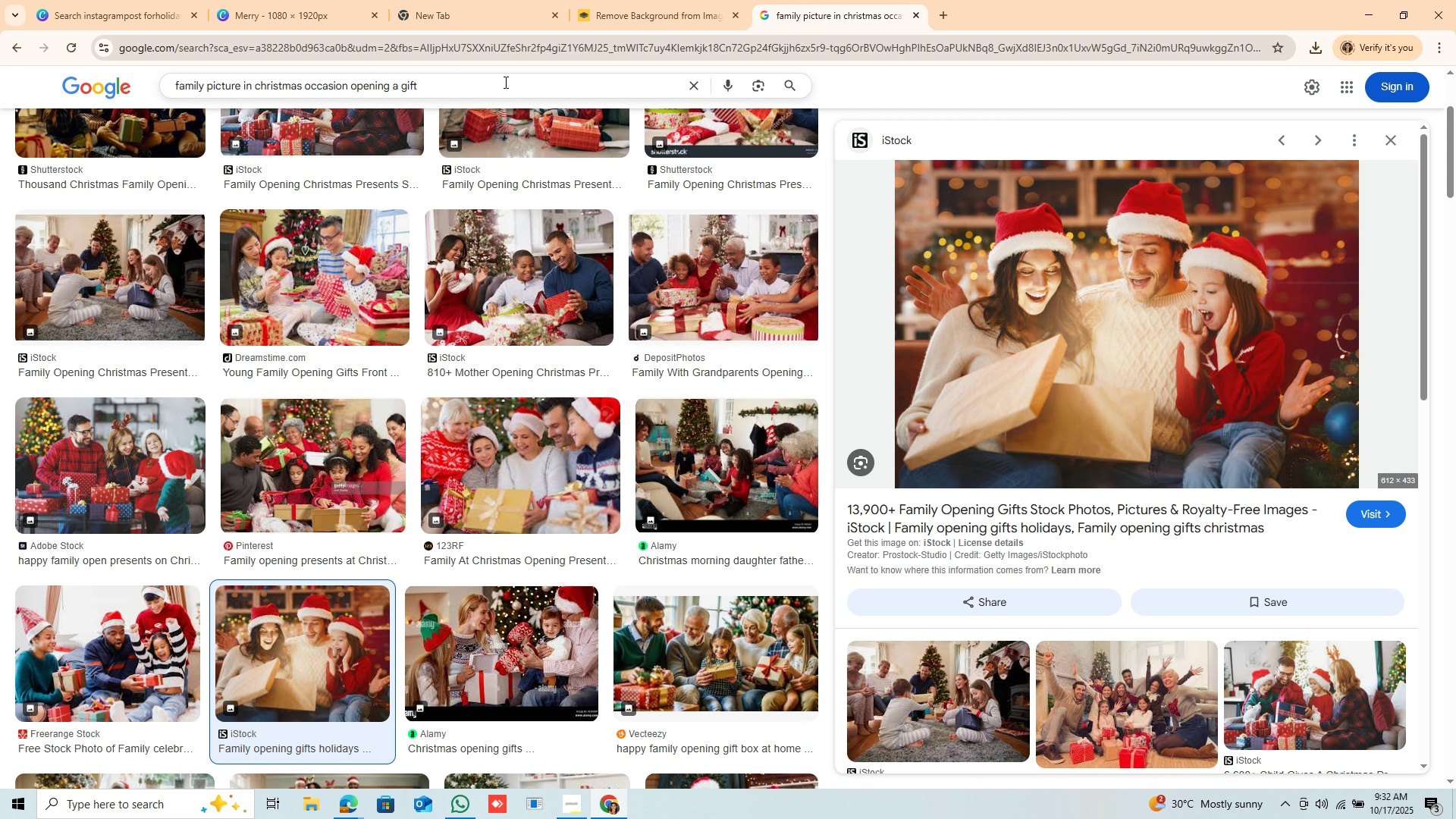 
left_click([504, 82])
 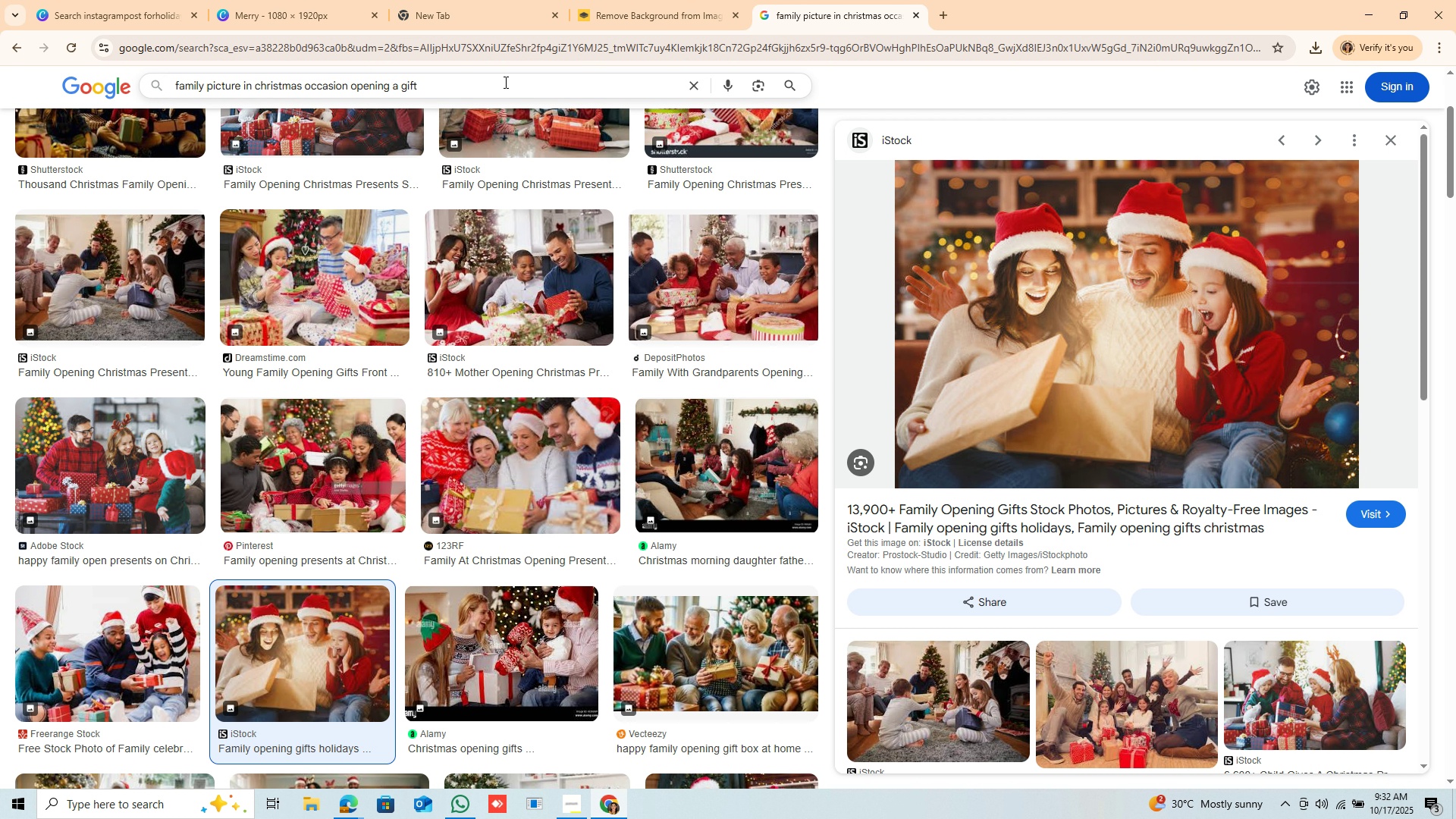 
left_click_drag(start_coordinate=[504, 82], to_coordinate=[172, 80])
 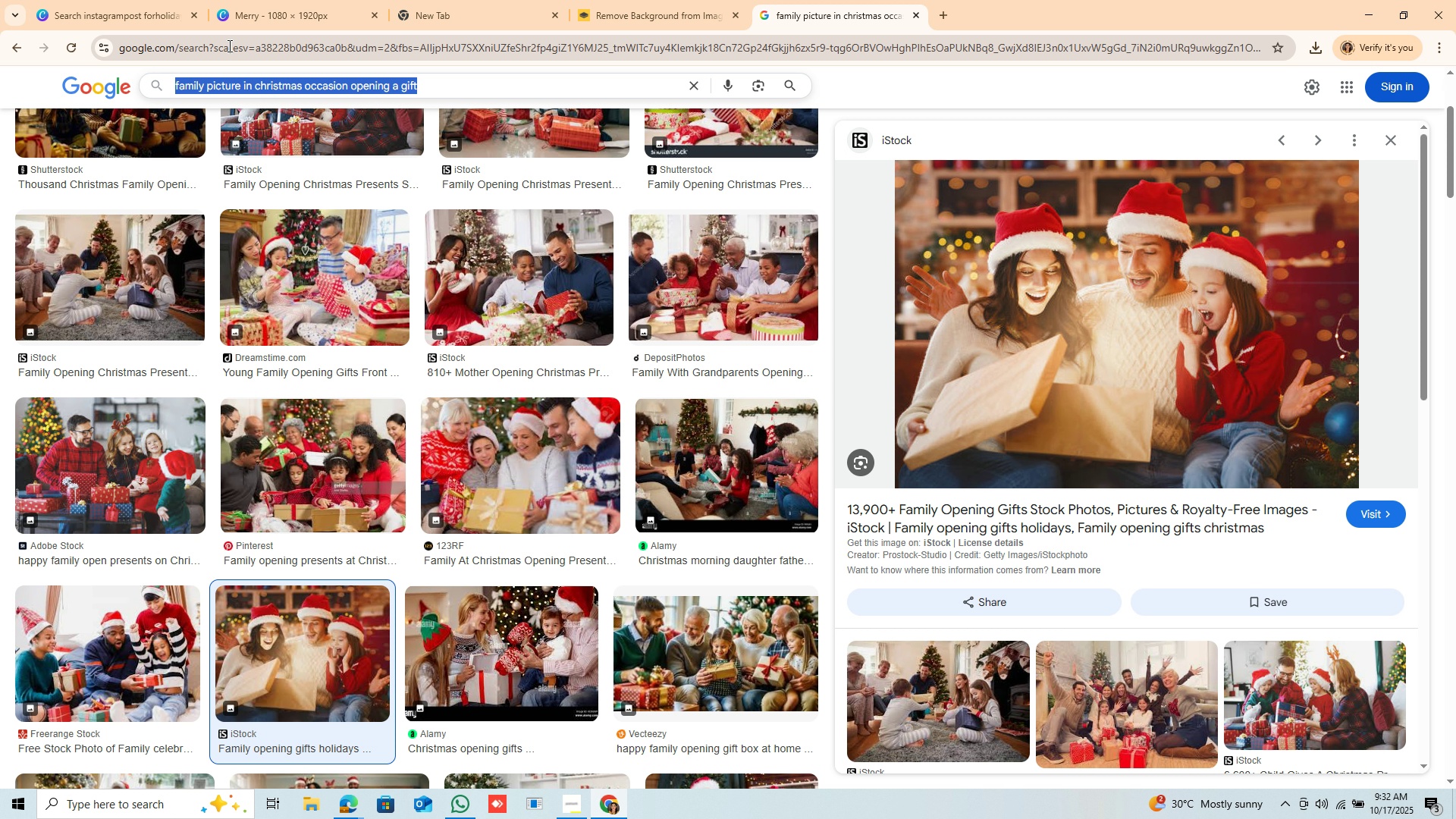 
type(fashion)
 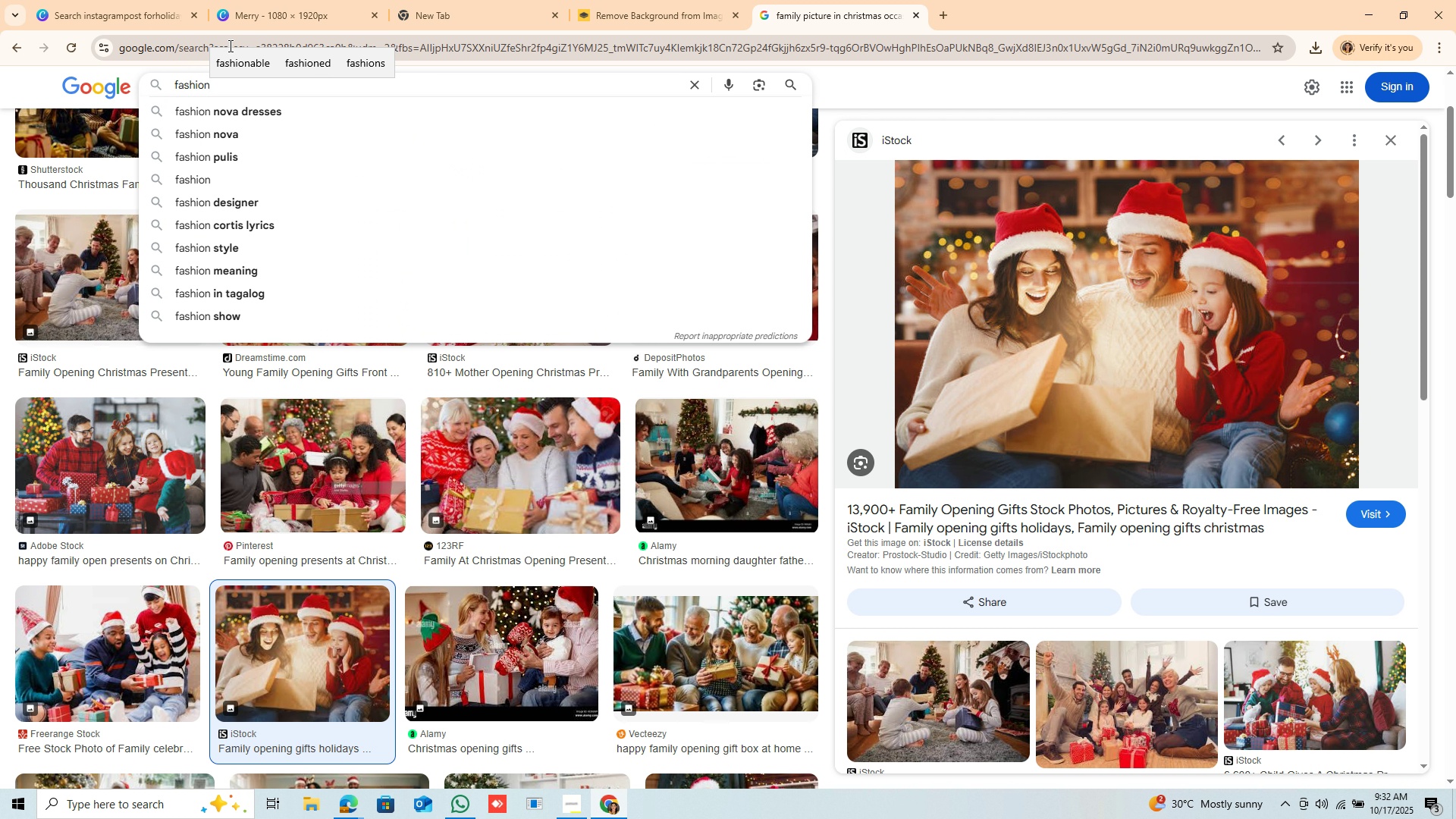 
hold_key(key=Backspace, duration=0.8)
 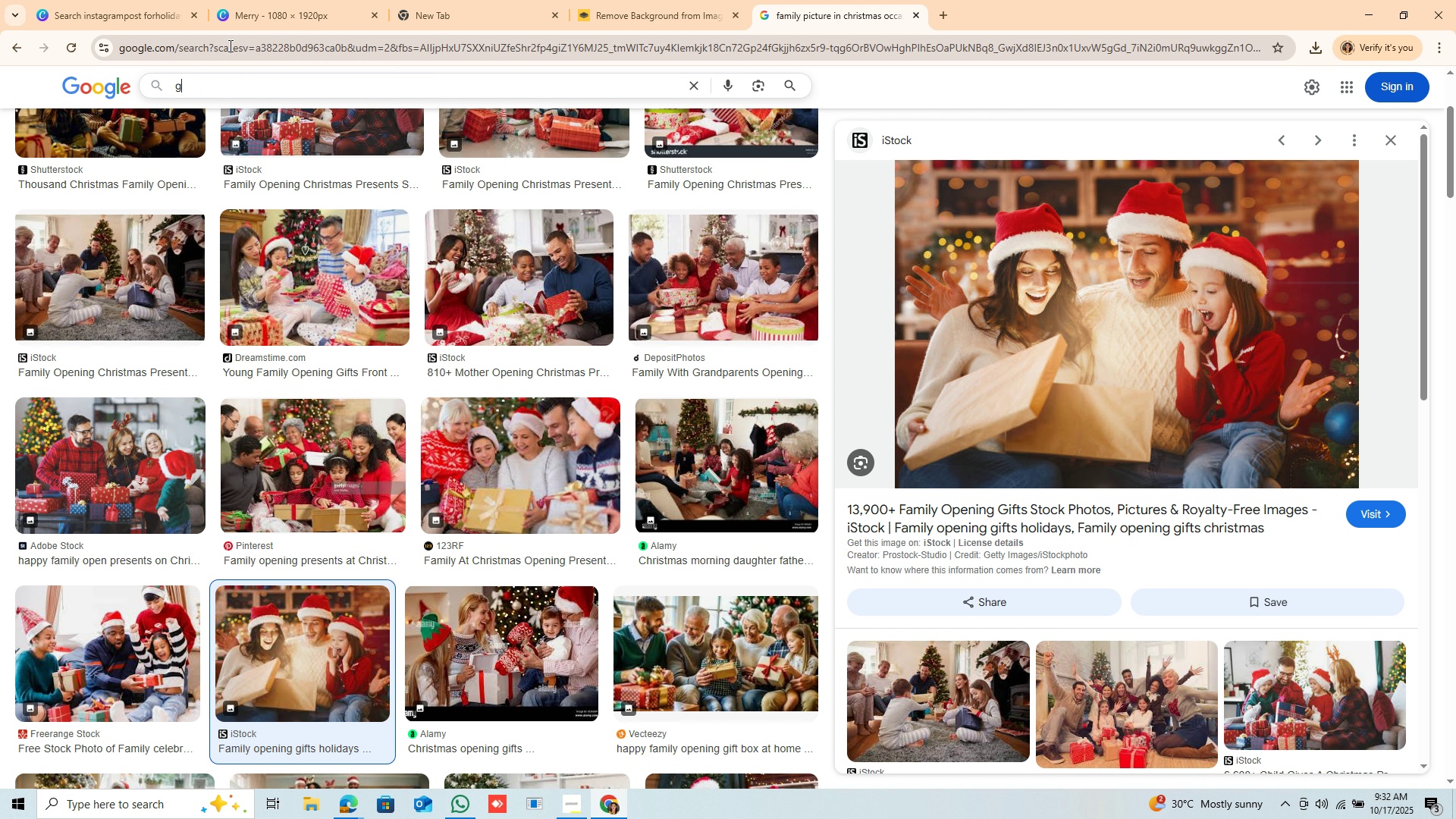 
type(g)
key(Backspace)
type(agirl)
key(Backspace)
key(Backspace)
key(Backspace)
key(Backspace)
type( girshowing a shopping)
 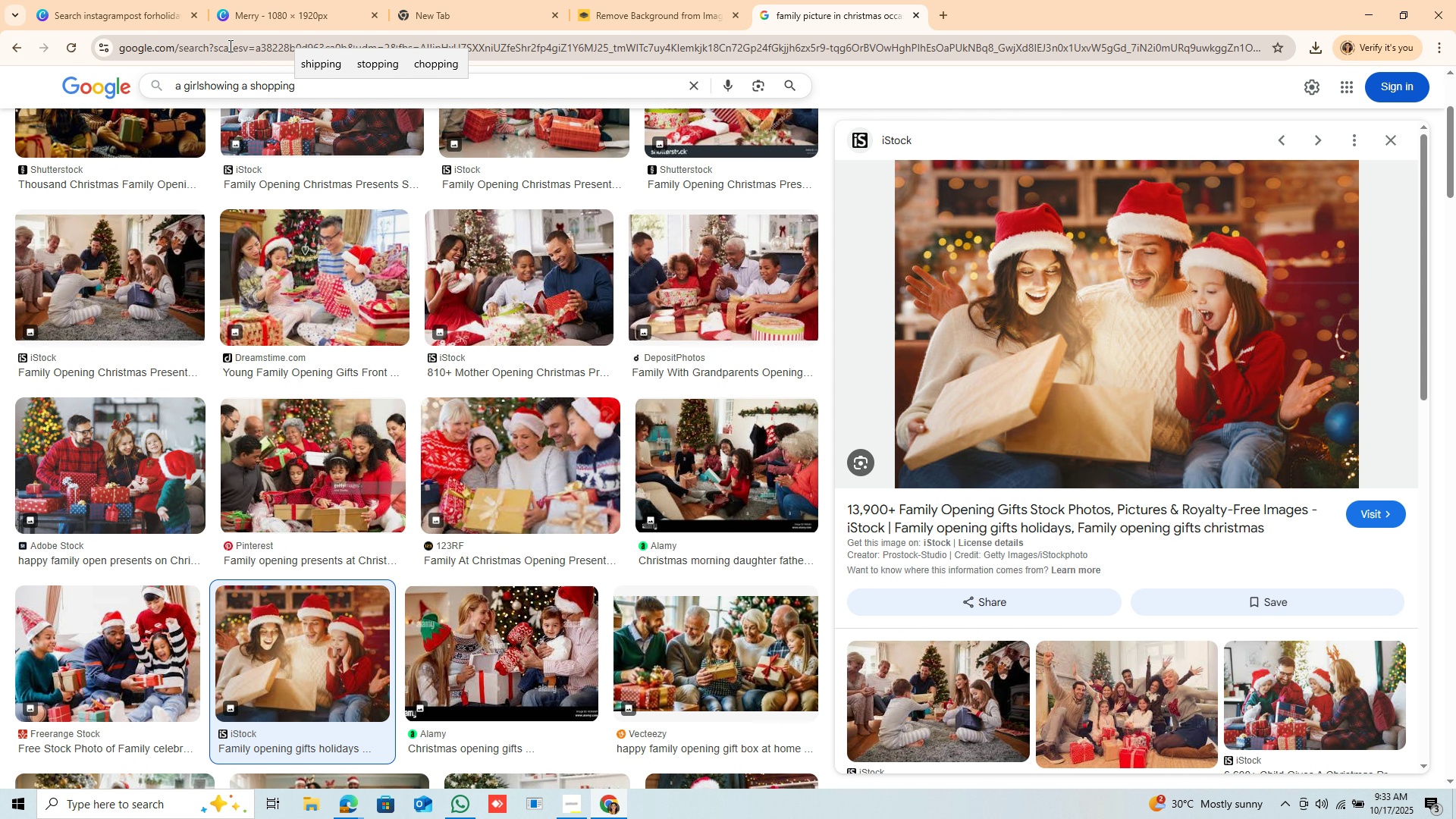 
key(Enter)
 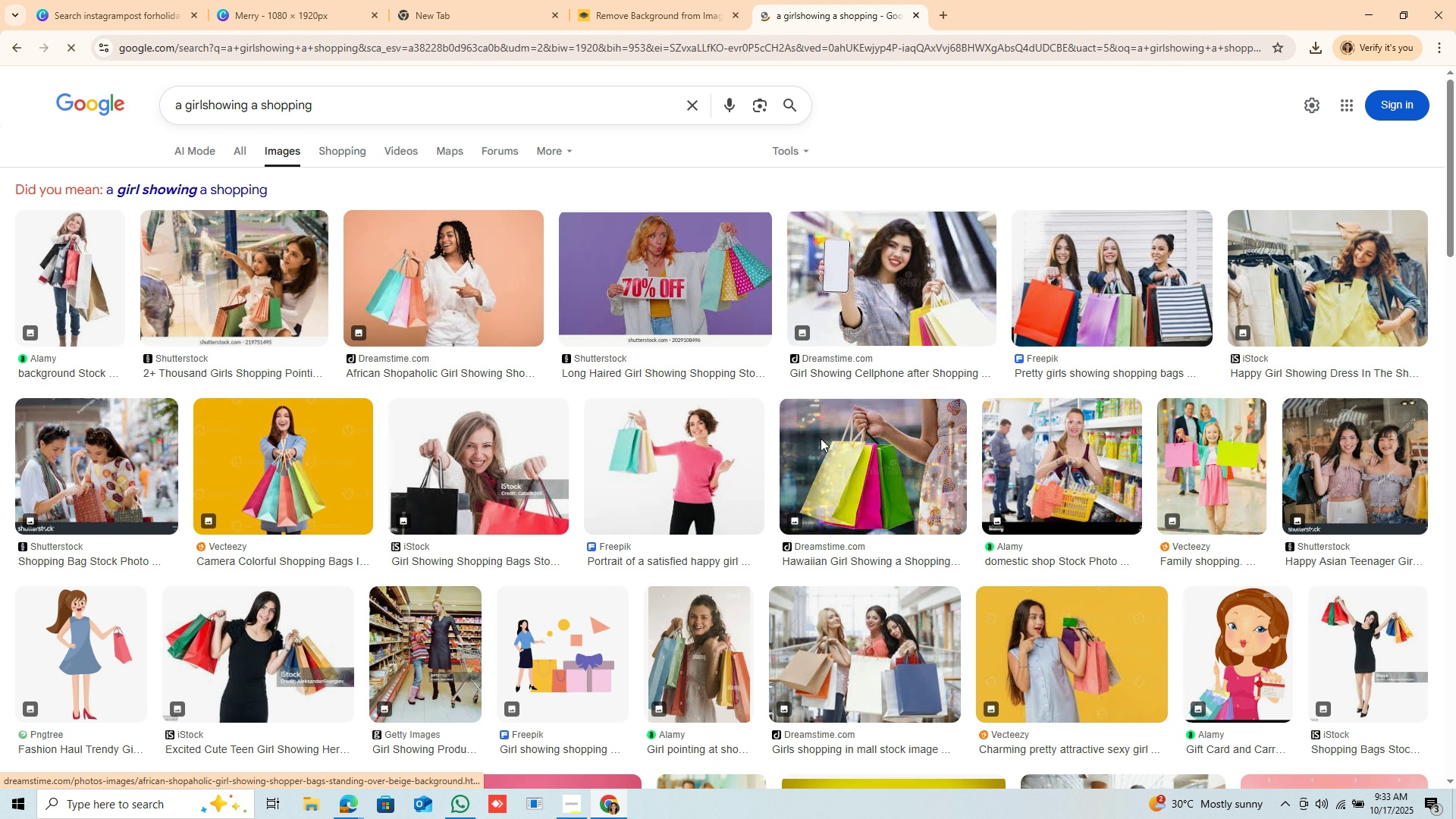 
scroll: coordinate [803, 478], scroll_direction: down, amount: 7.0
 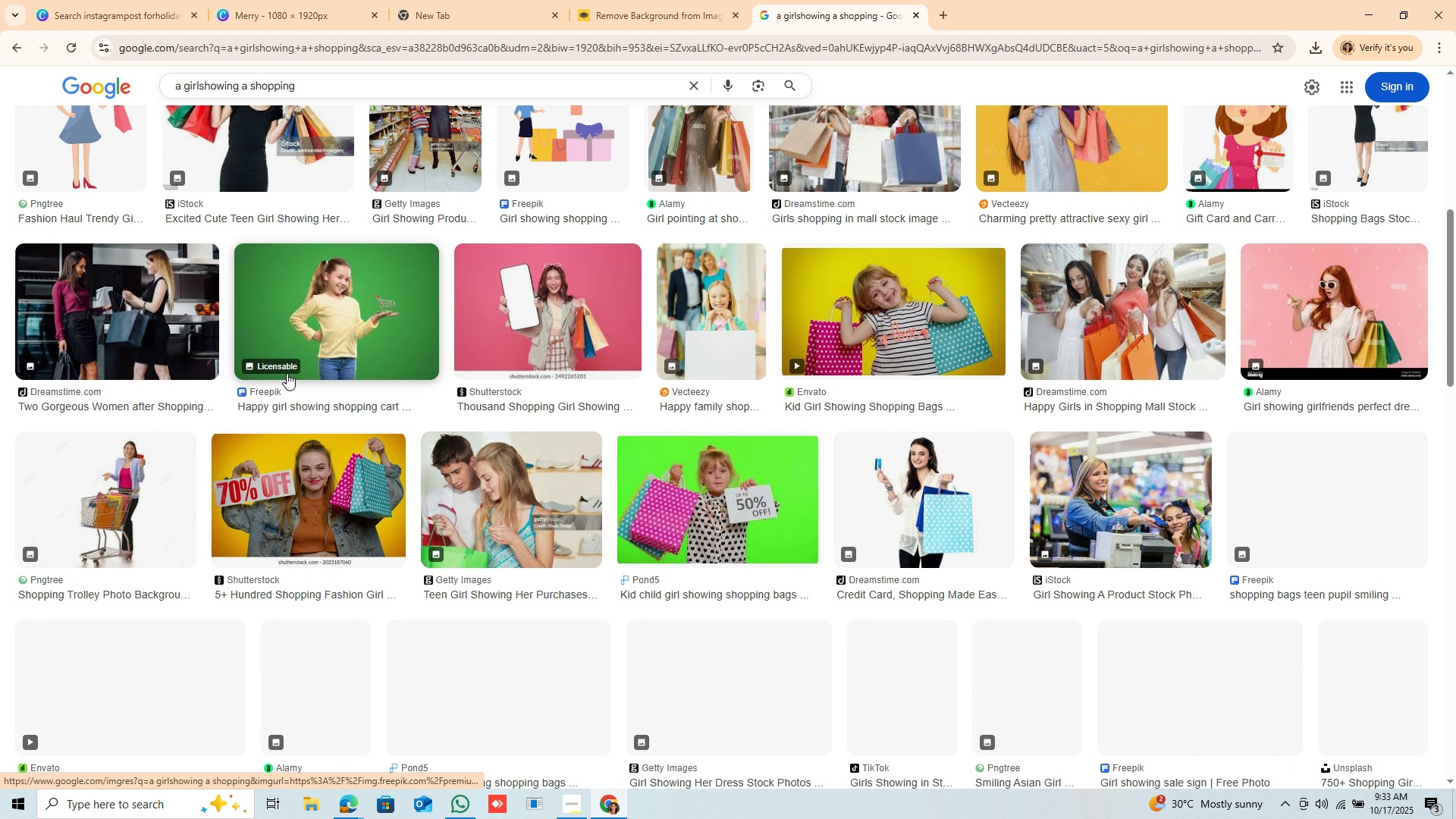 
scroll: coordinate [304, 359], scroll_direction: down, amount: 1.0
 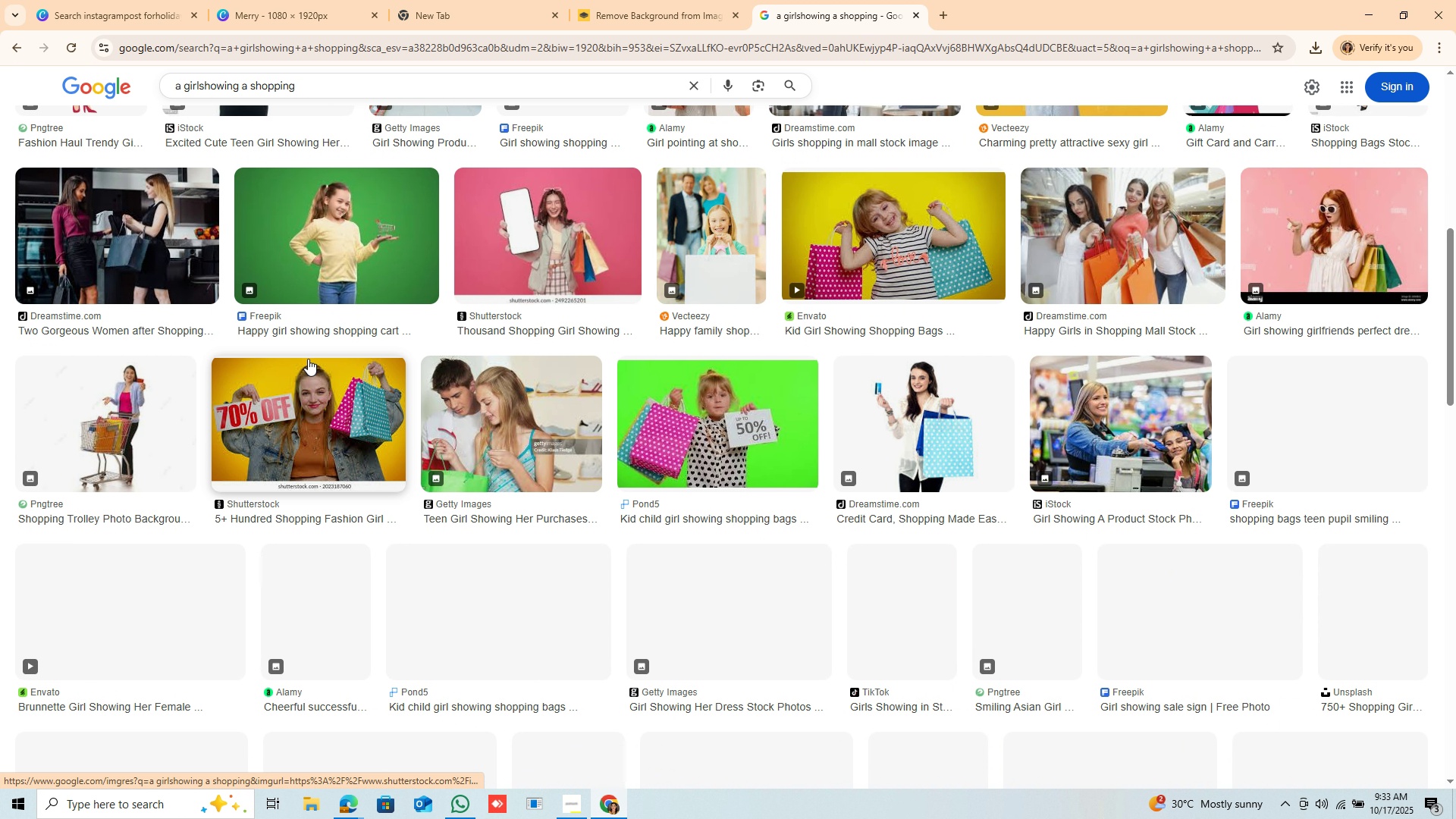 
scroll: coordinate [308, 359], scroll_direction: up, amount: 2.0
 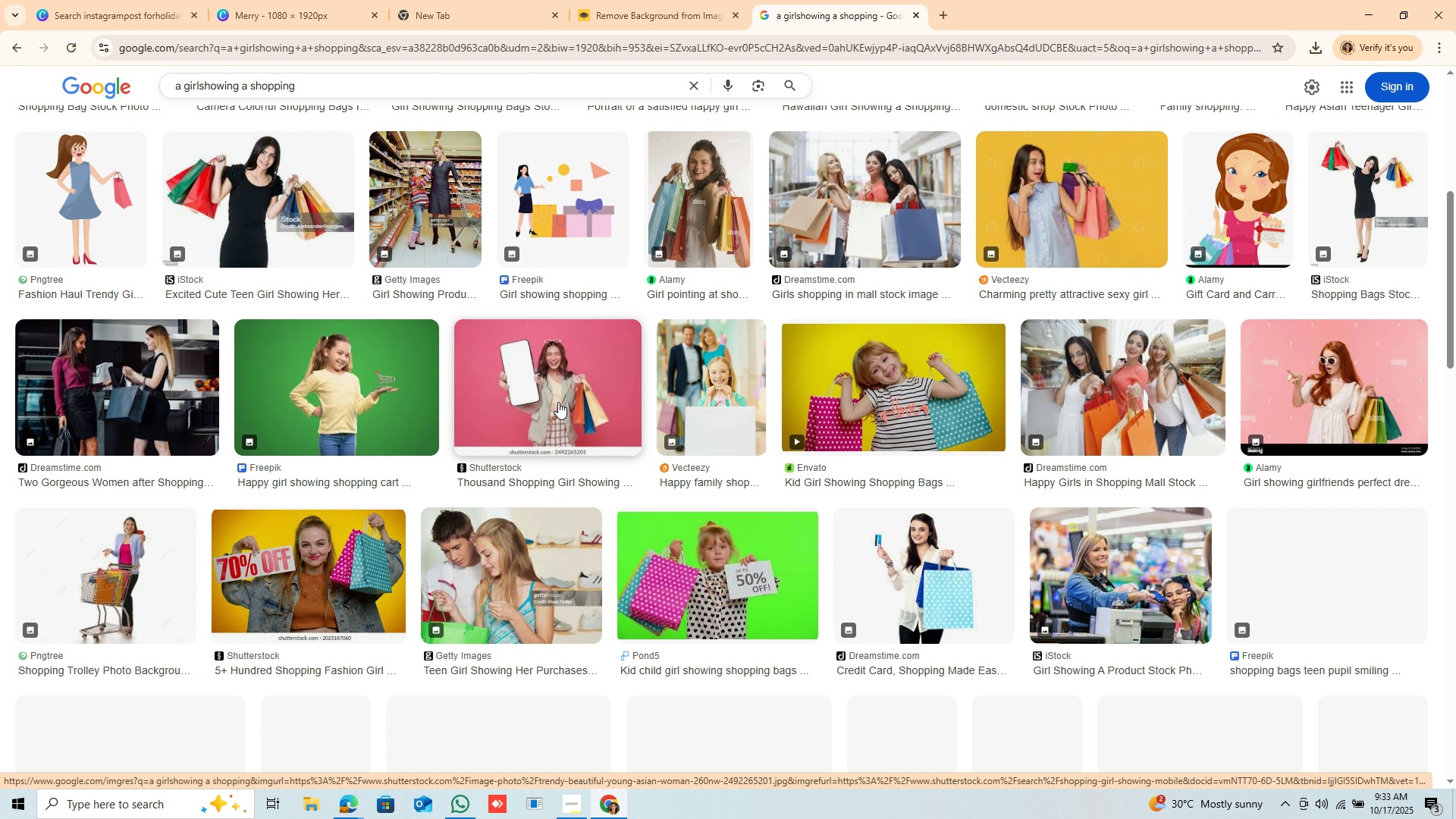 
left_click([556, 403])
 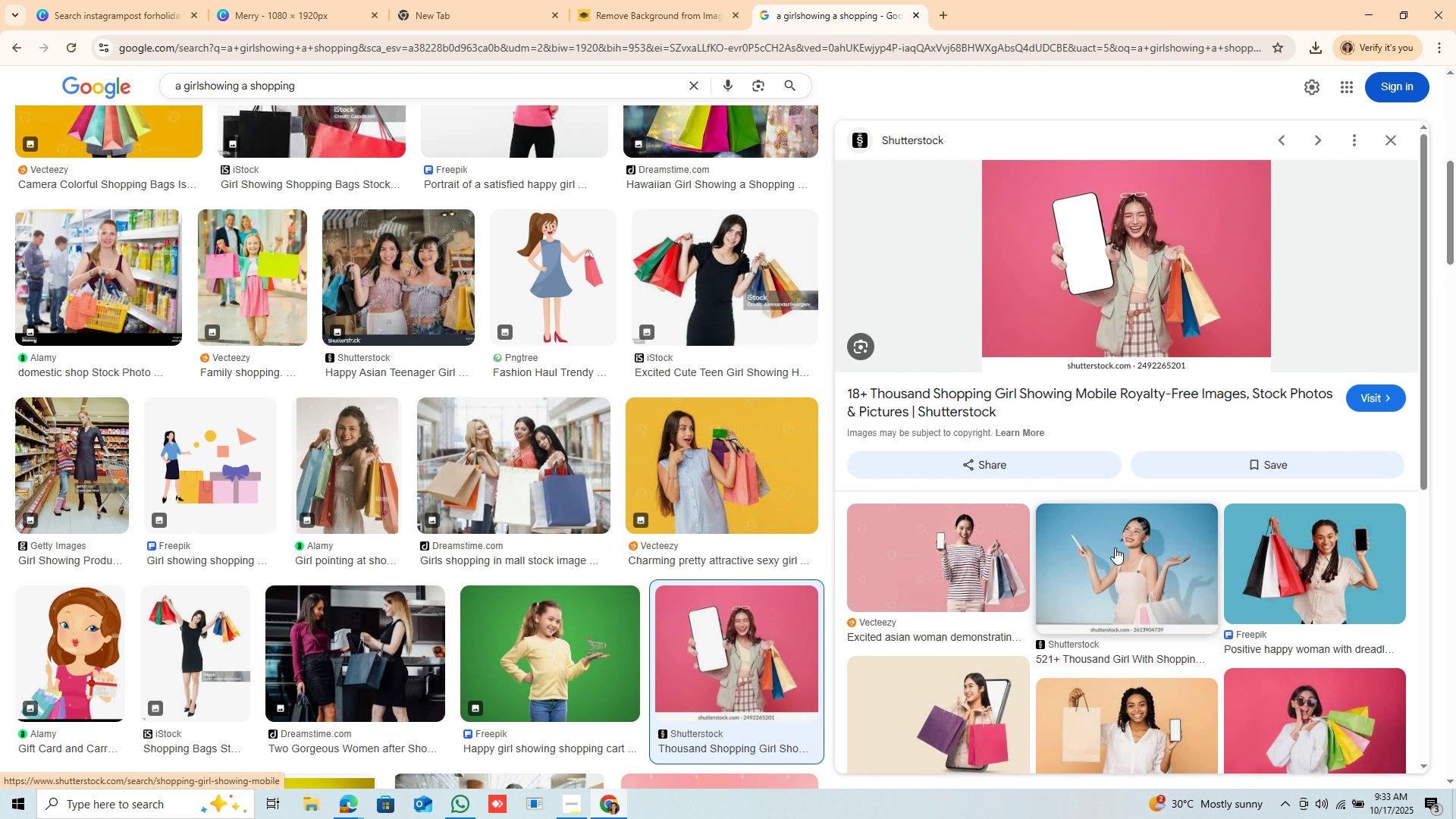 
scroll: coordinate [1093, 584], scroll_direction: down, amount: 4.0
 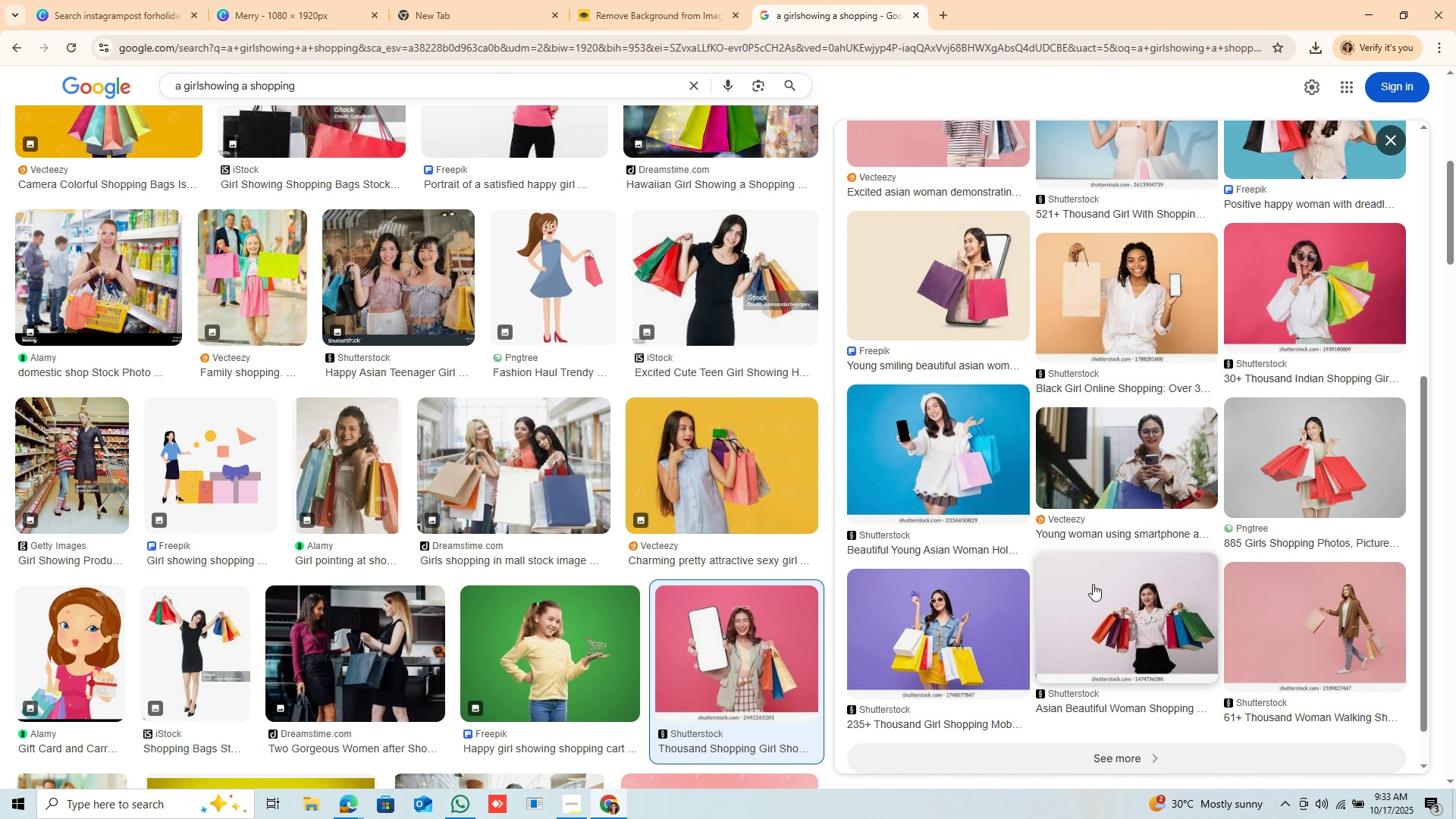 
scroll: coordinate [1093, 584], scroll_direction: up, amount: 2.0
 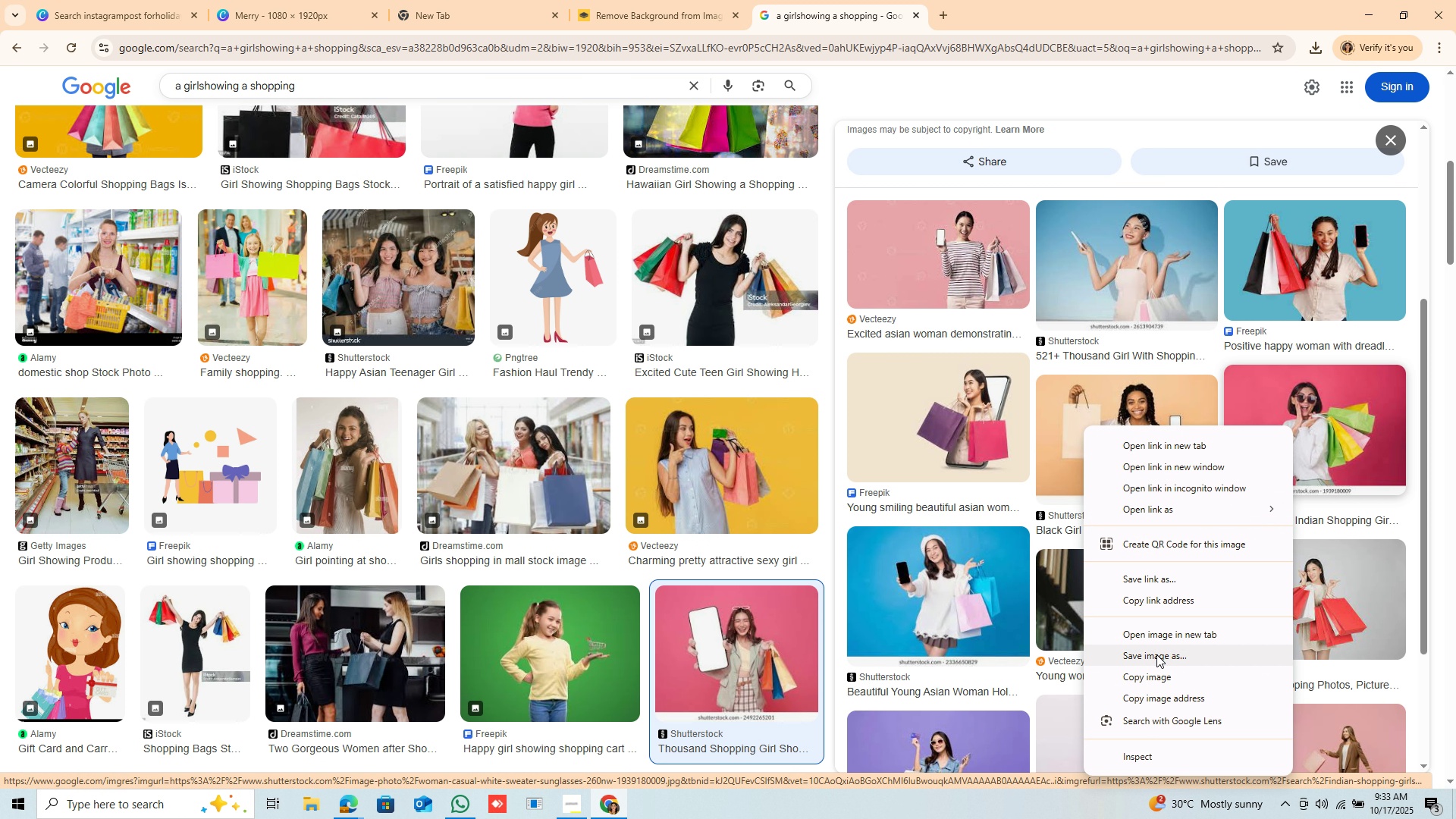 
wait(11.52)
 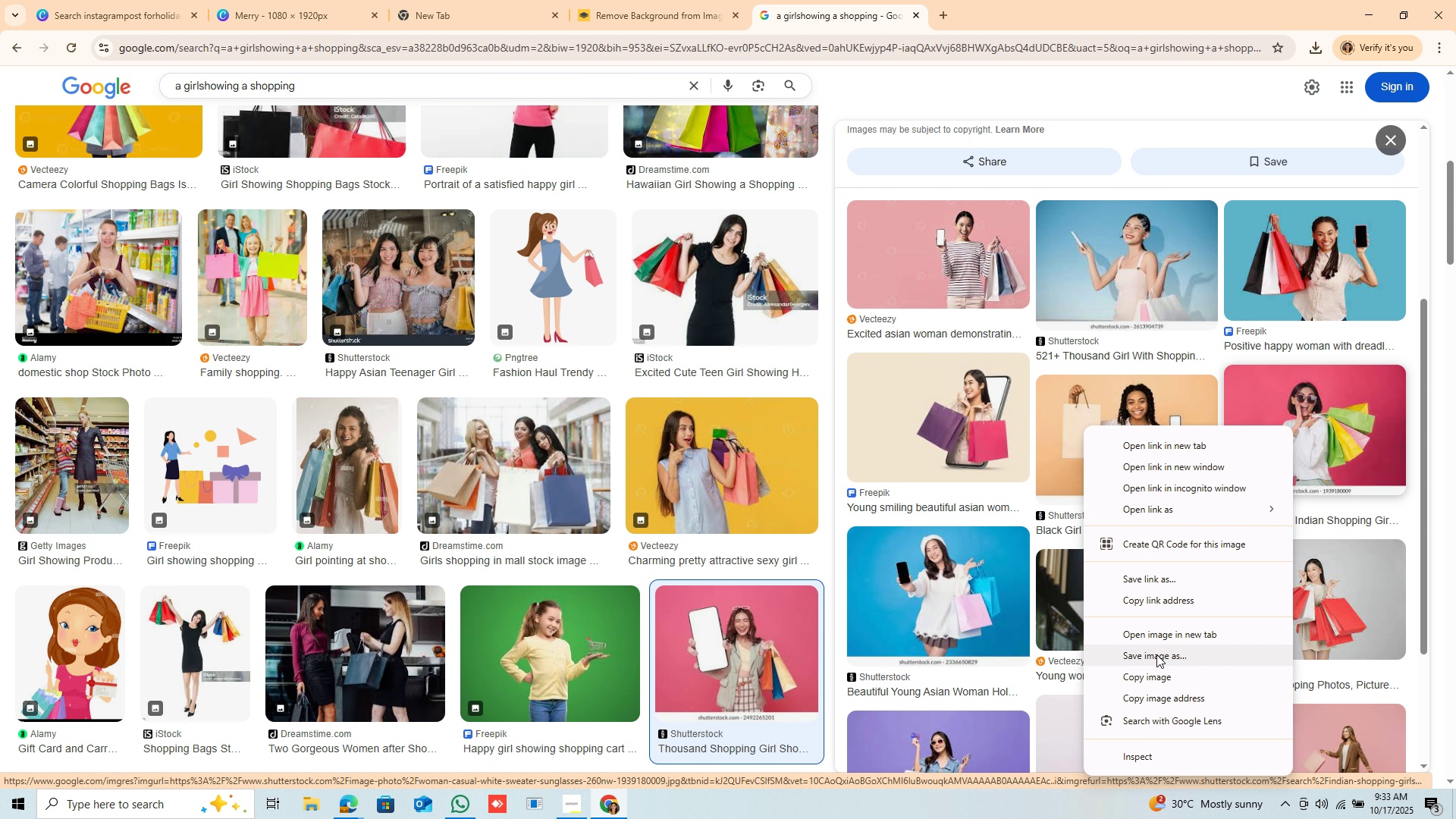 
left_click([1156, 659])
 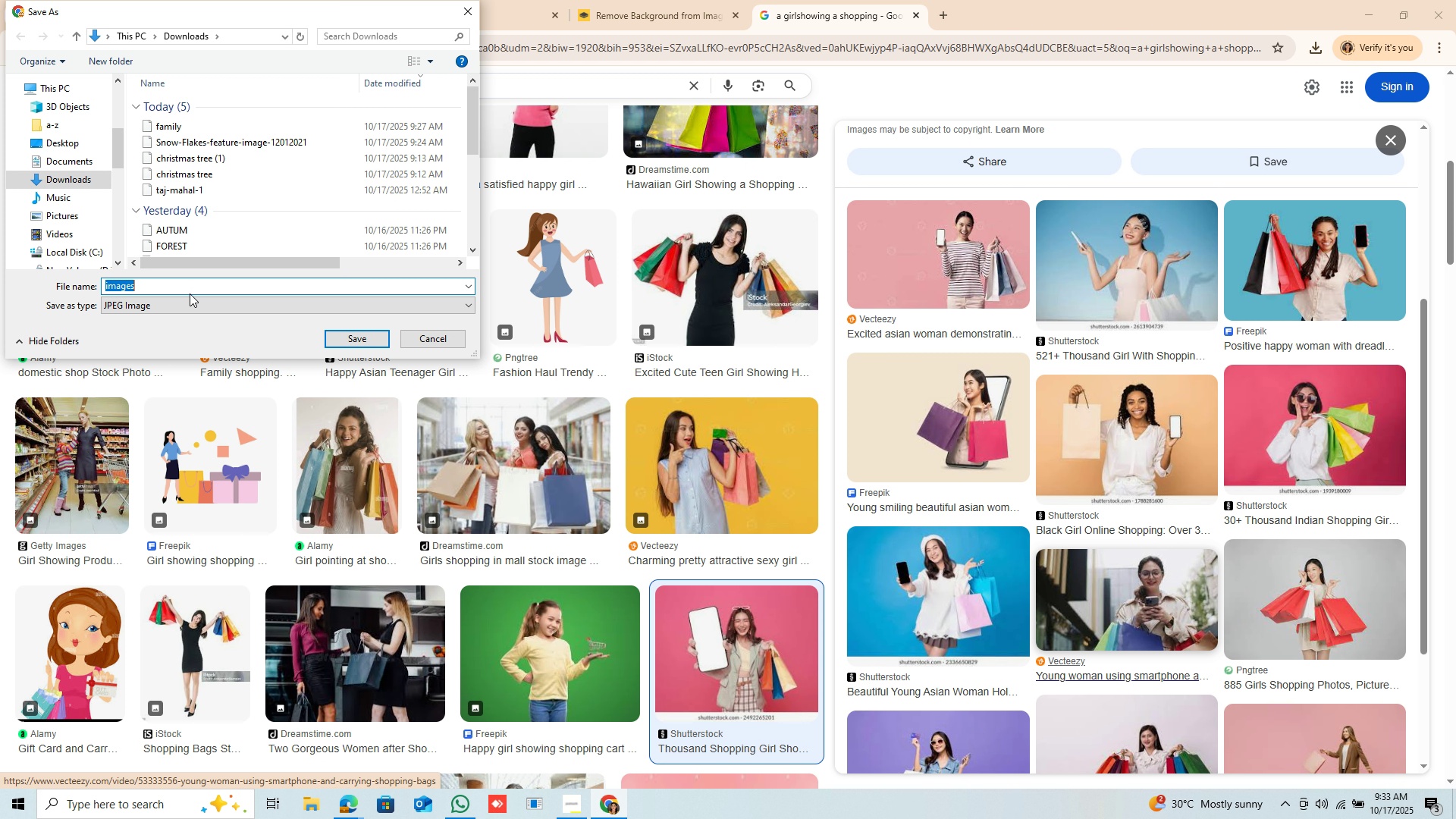 
left_click([198, 290])
 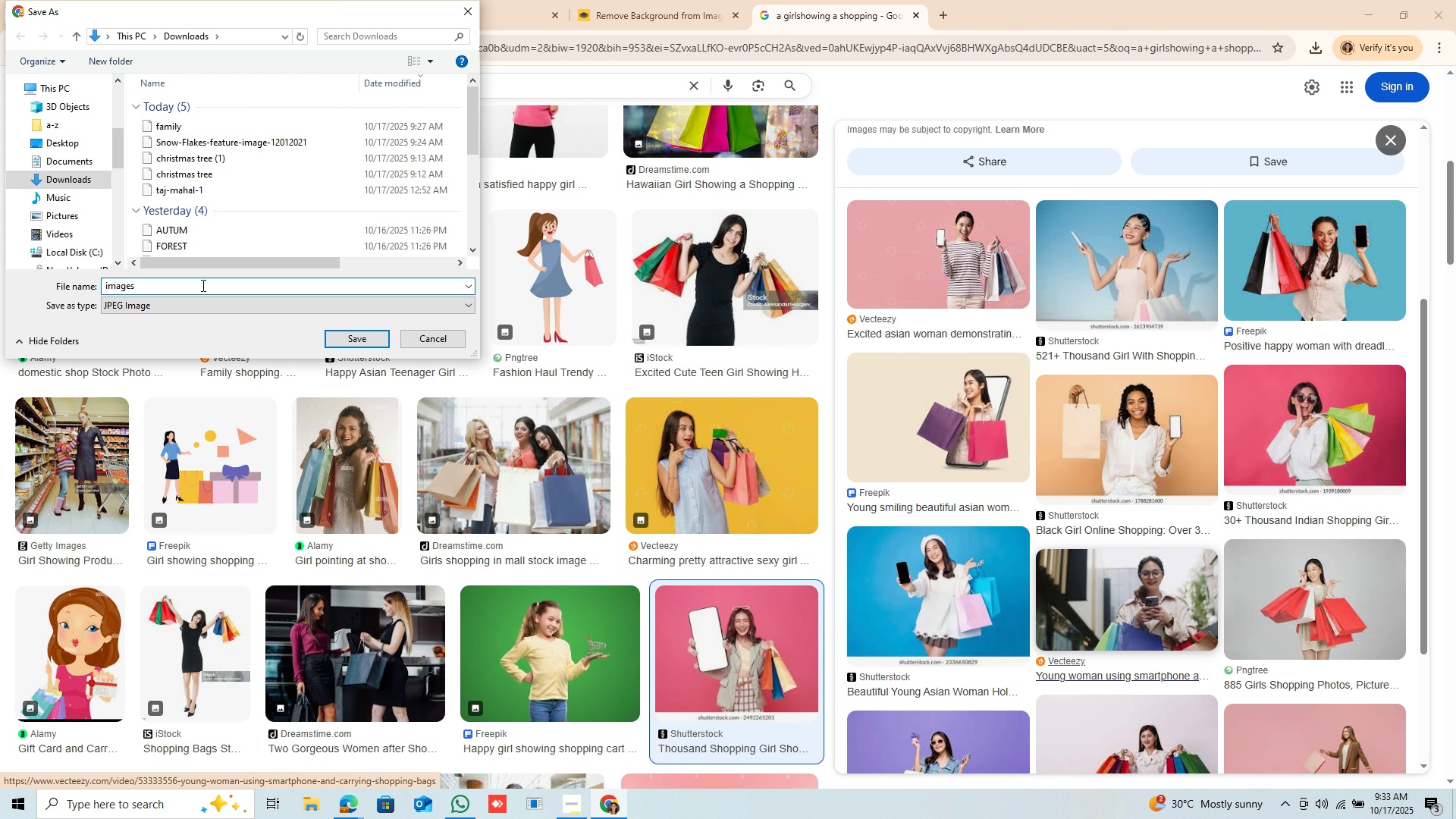 
hold_key(key=Backspace, duration=0.9)
 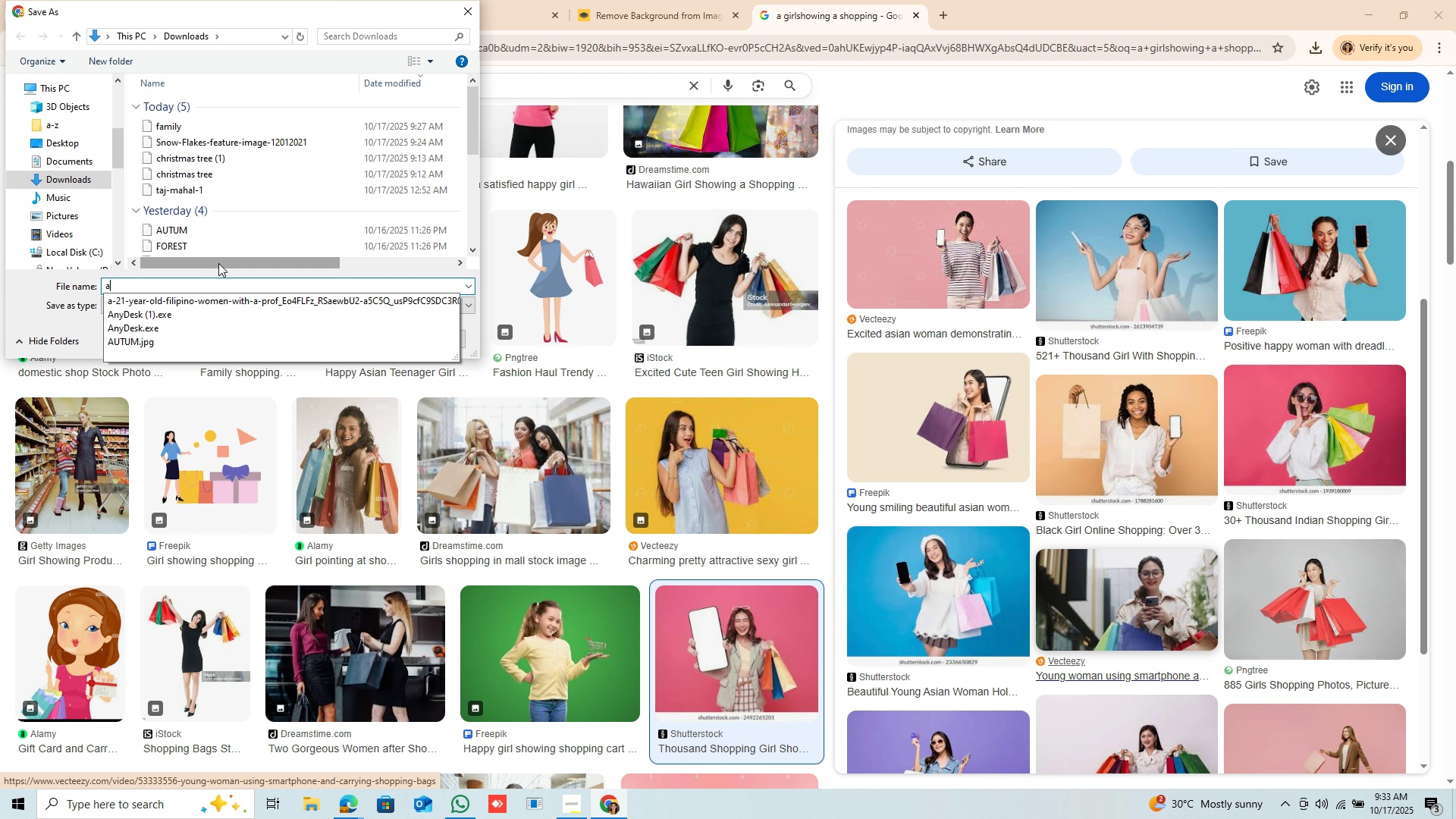 
type(a girl)
 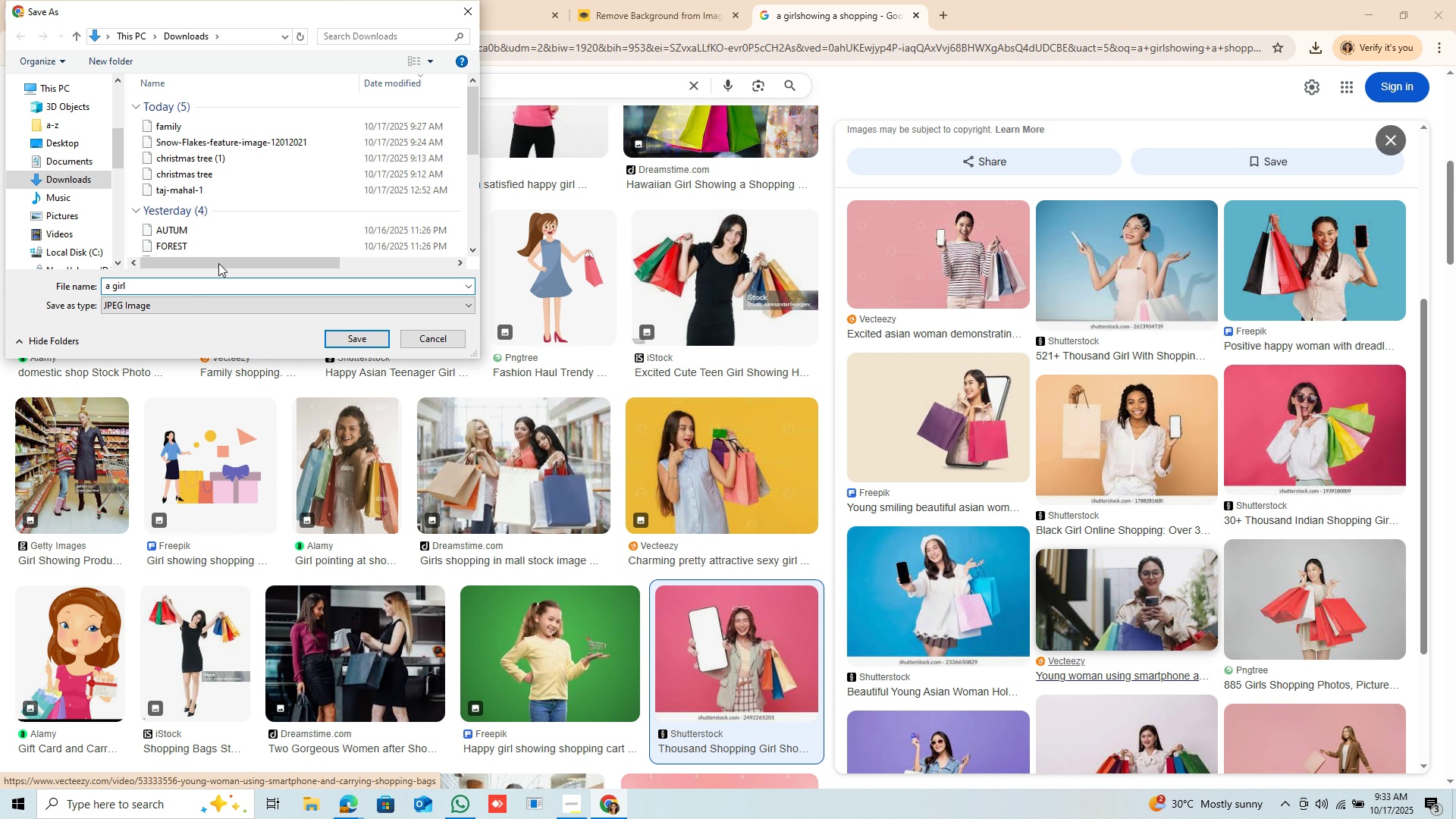 
key(Enter)
 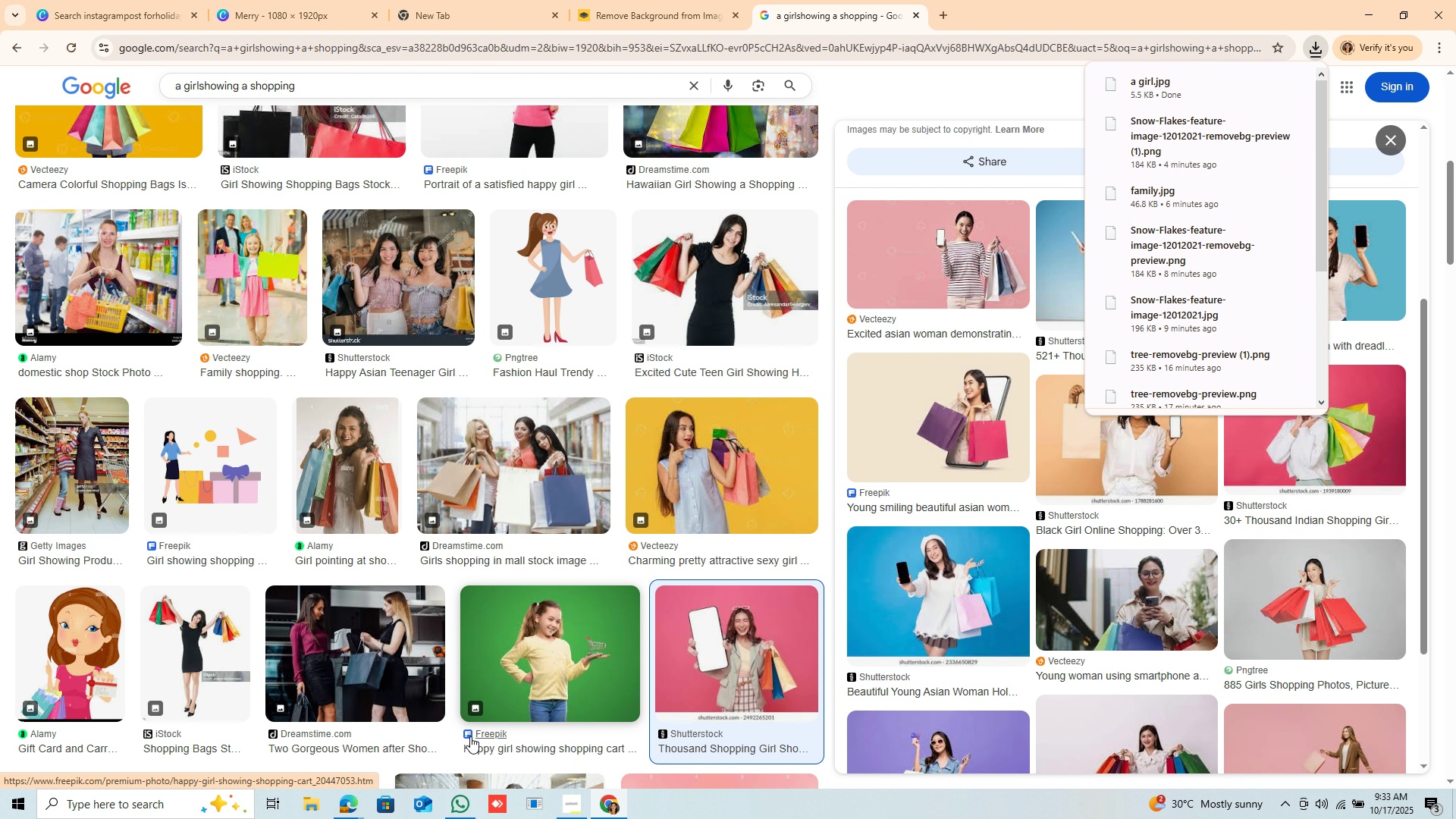 
scroll: coordinate [554, 600], scroll_direction: down, amount: 4.0
 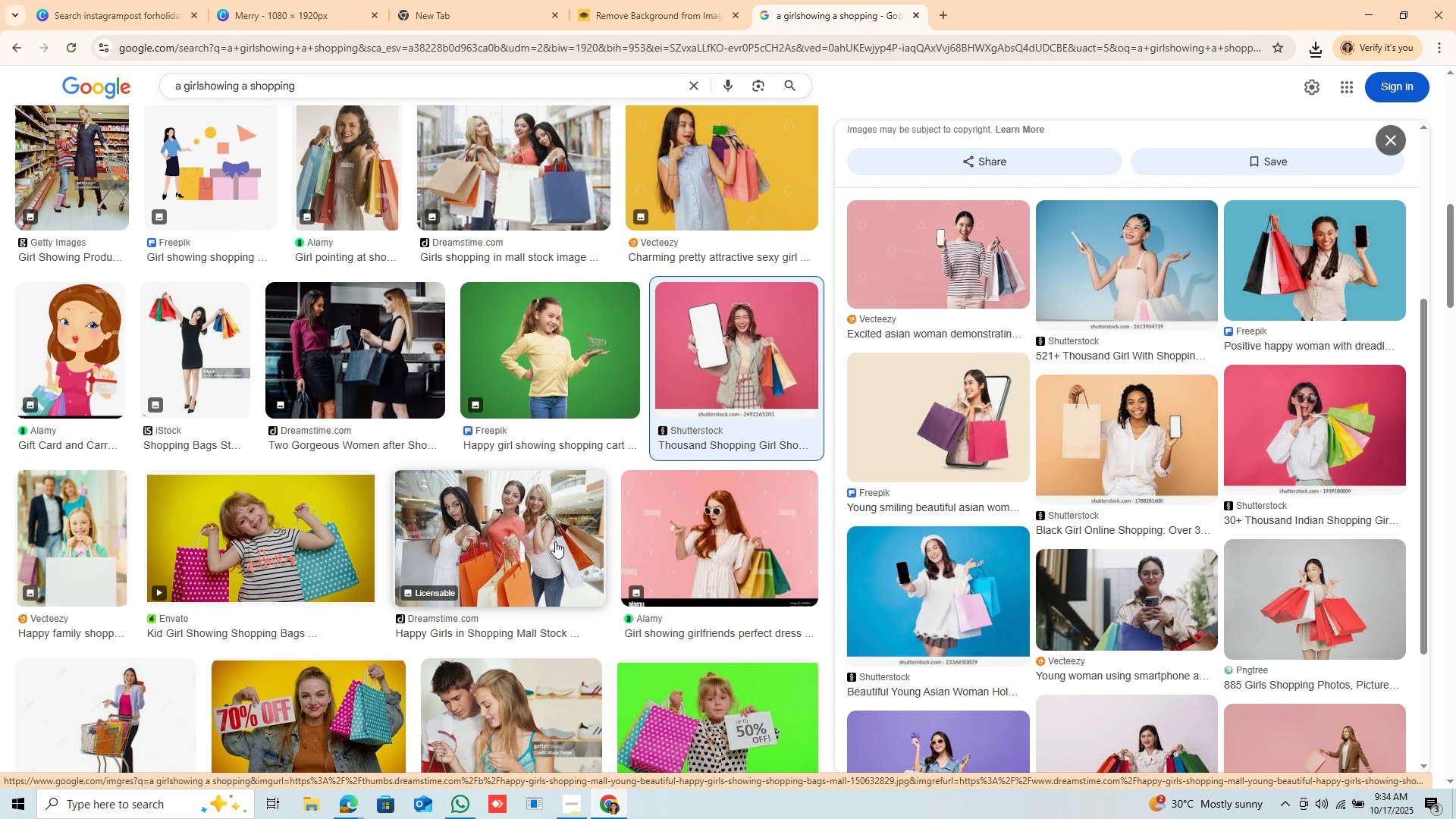 
wait(5.9)
 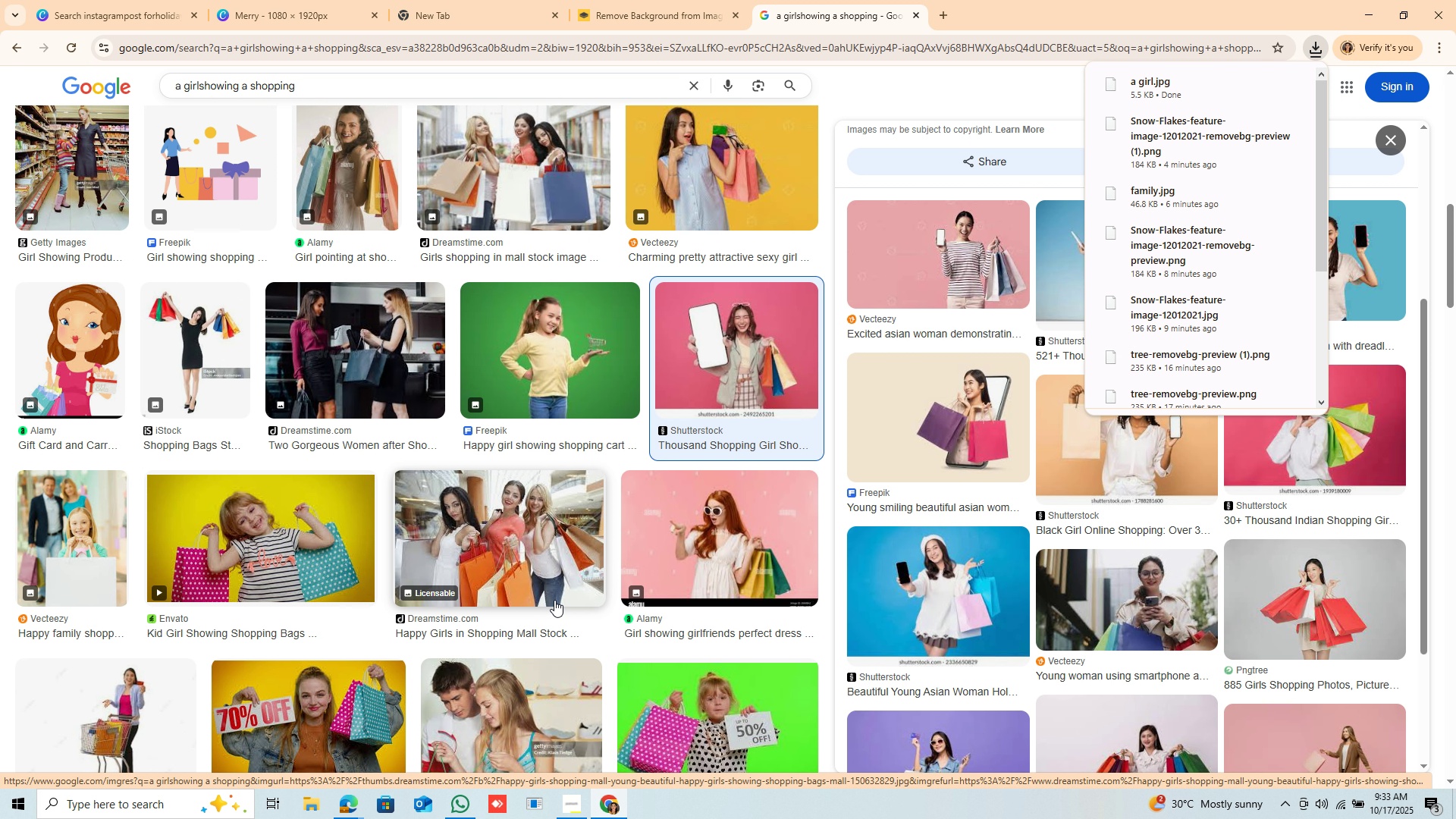 
scroll: coordinate [557, 535], scroll_direction: down, amount: 8.0
 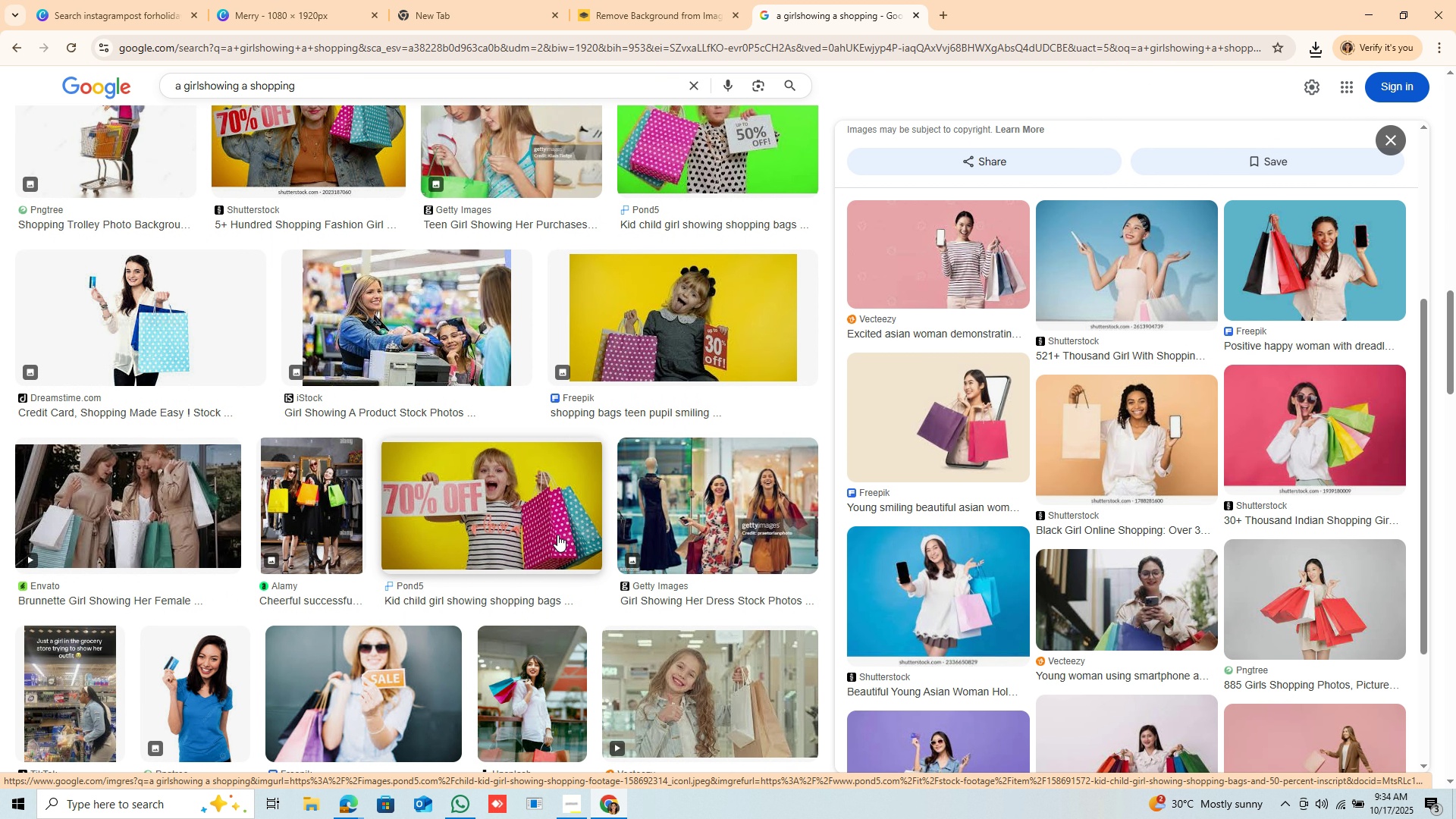 
scroll: coordinate [557, 535], scroll_direction: up, amount: 9.0
 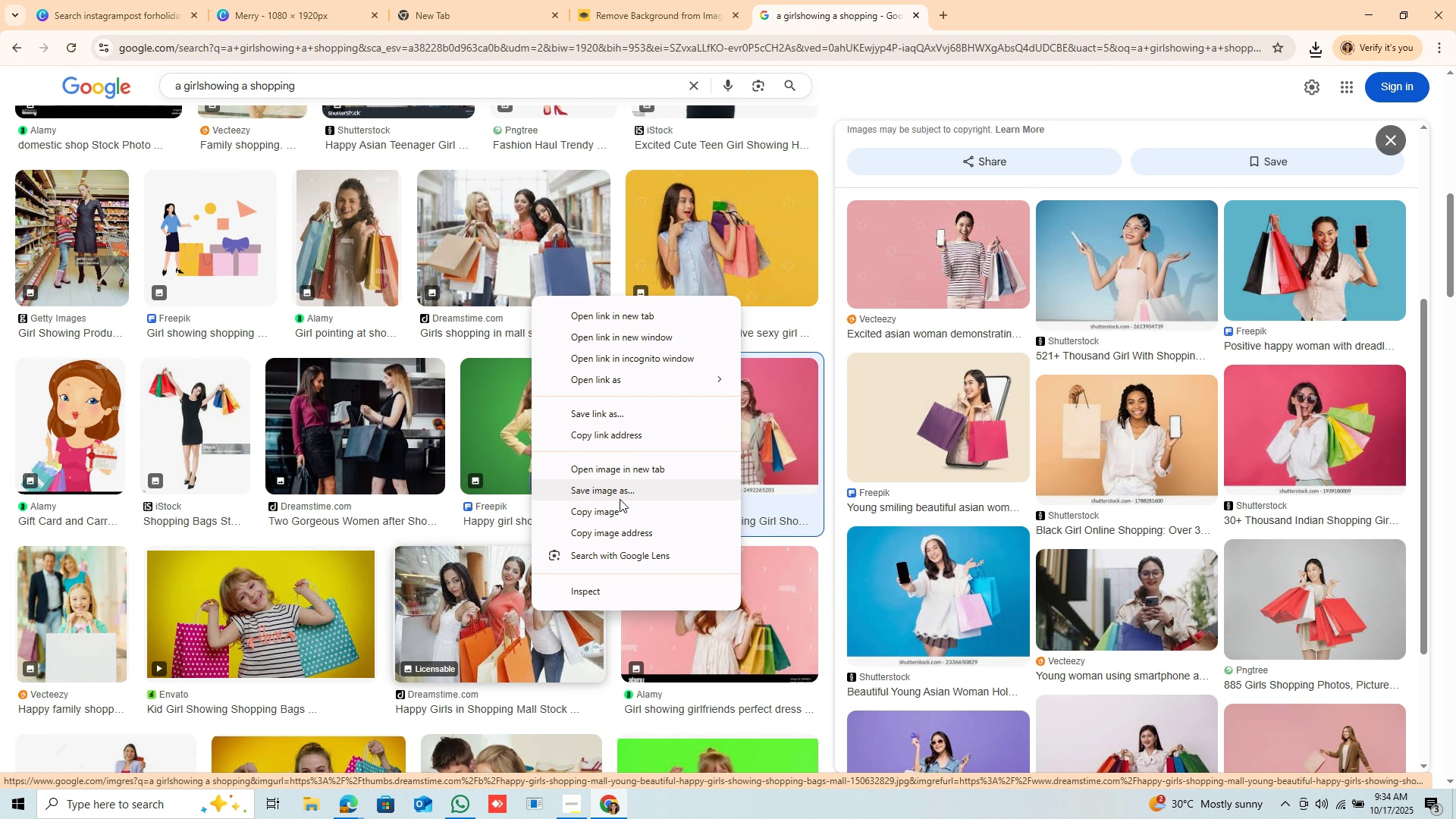 
left_click([630, 497])
 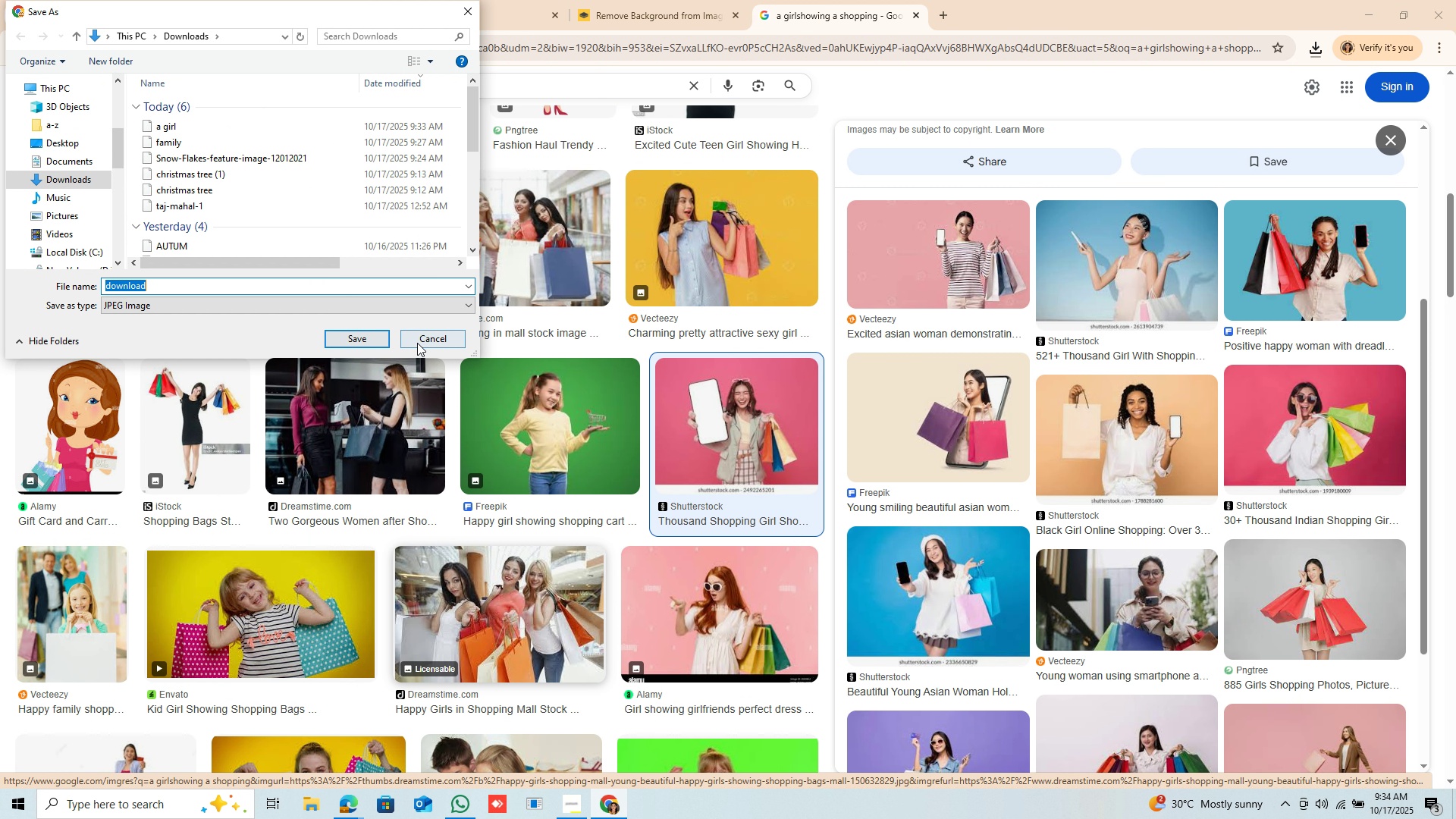 
key(Backspace)
type(girls)
 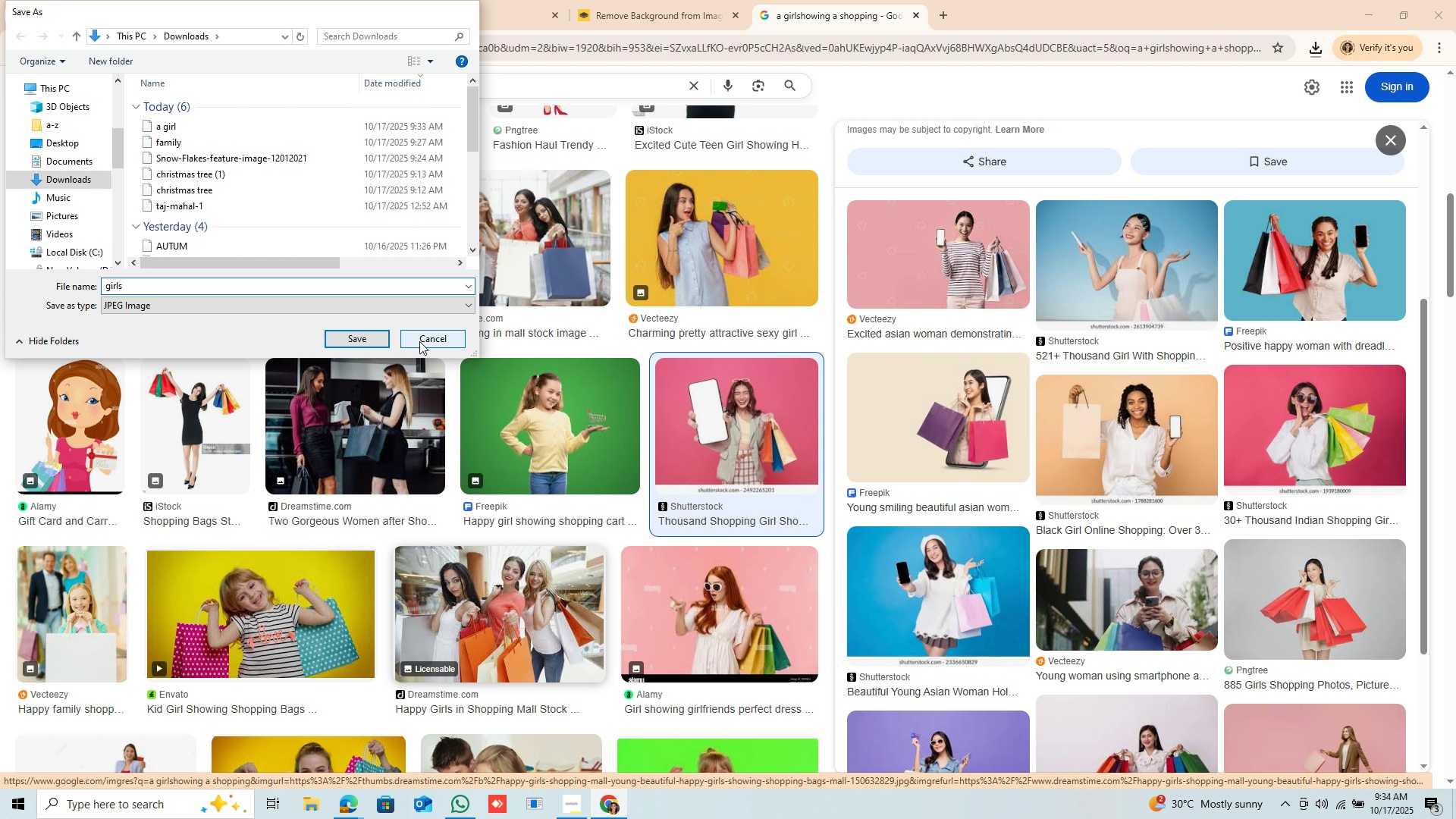 
key(Enter)
 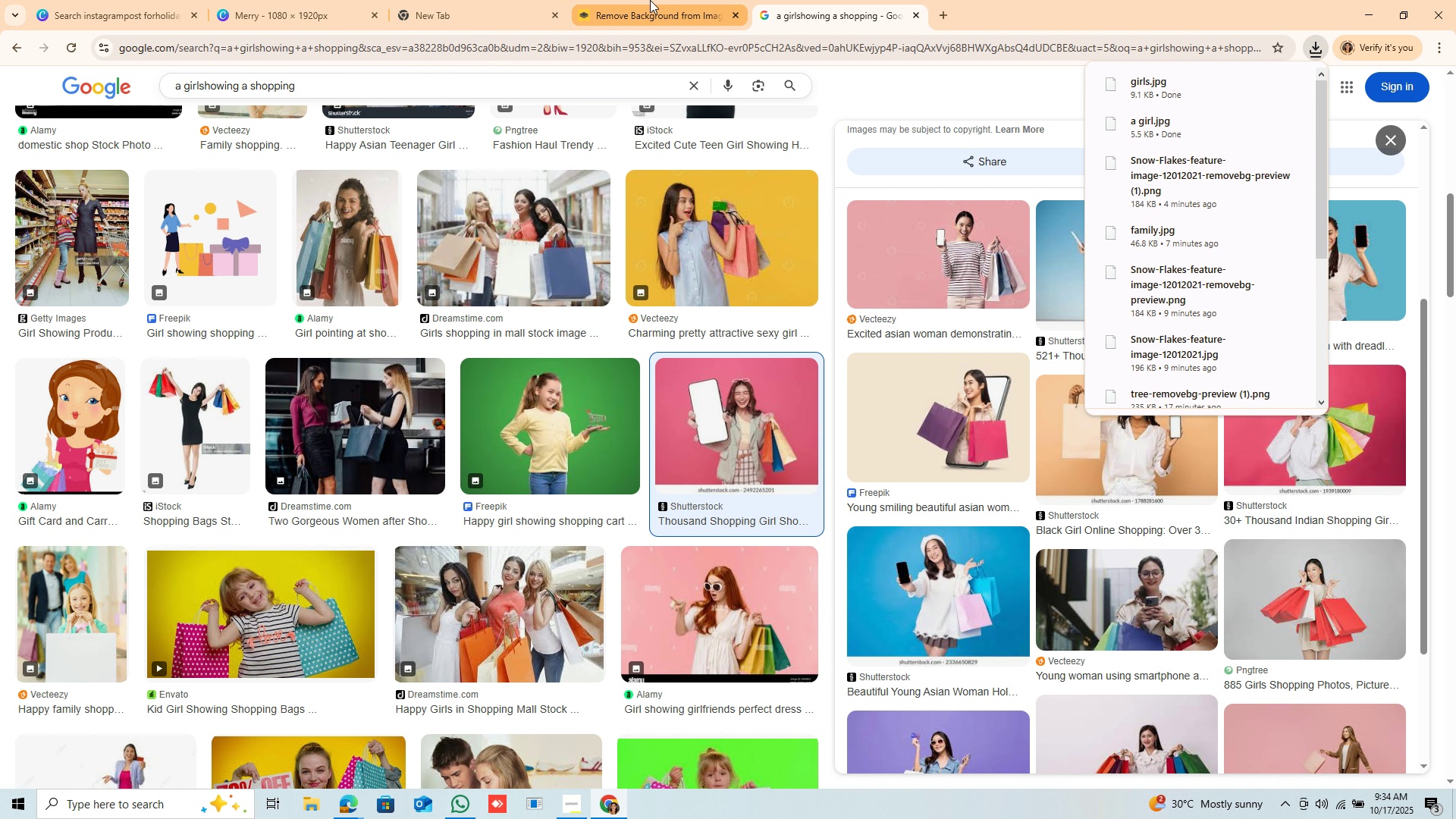 
left_click([635, 19])
 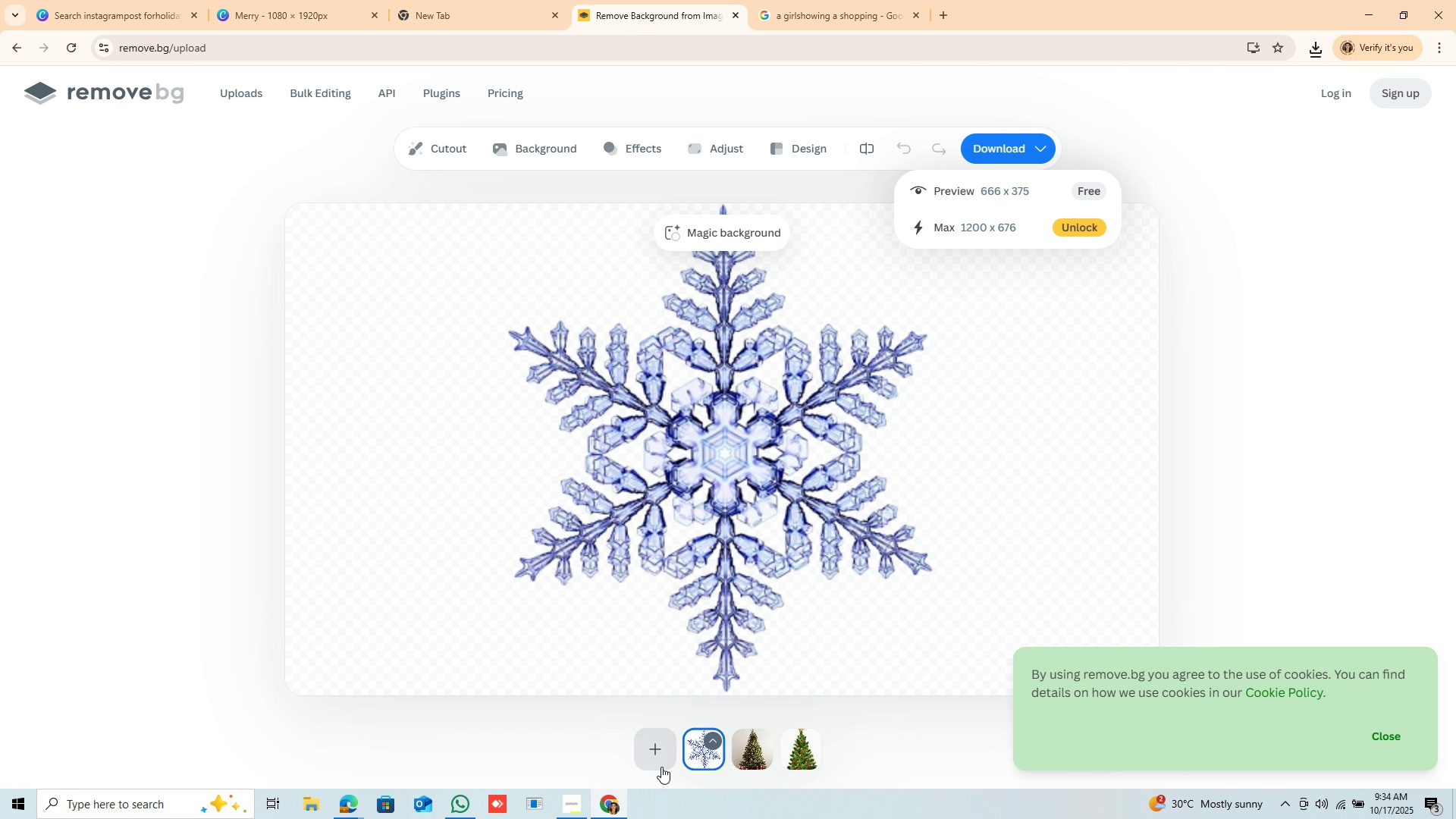 
left_click([659, 759])
 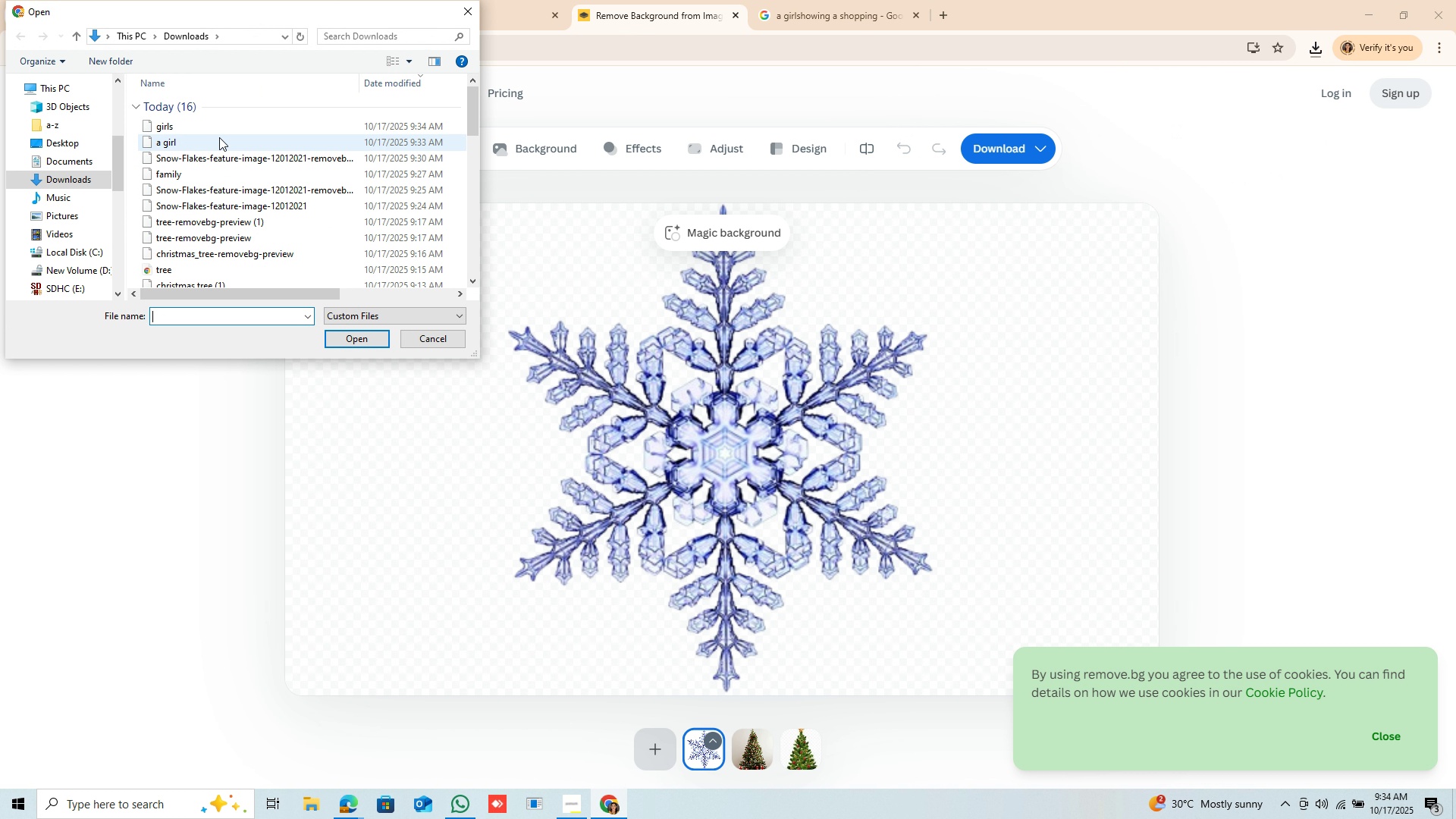 
left_click([223, 131])
 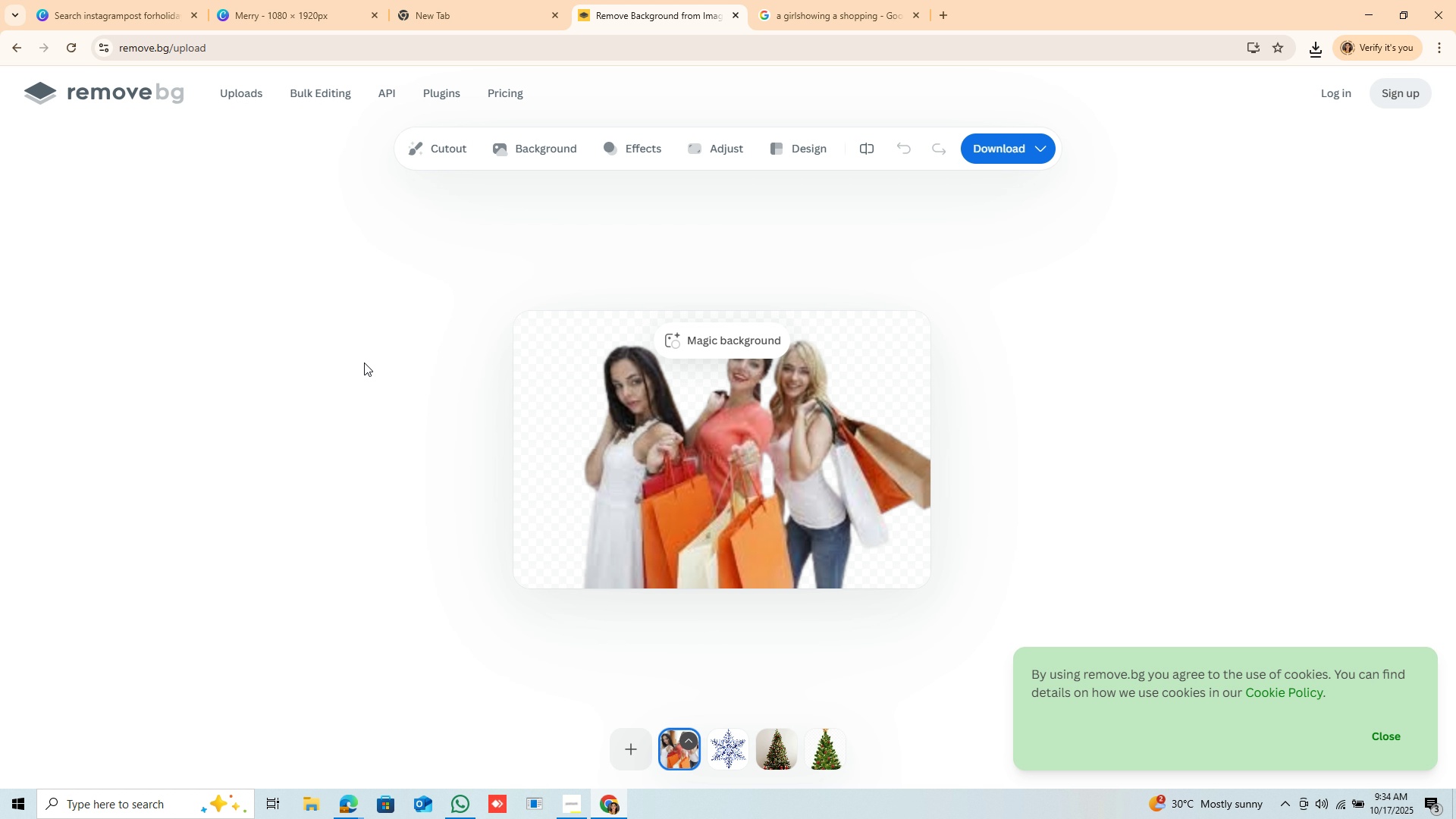 
wait(16.4)
 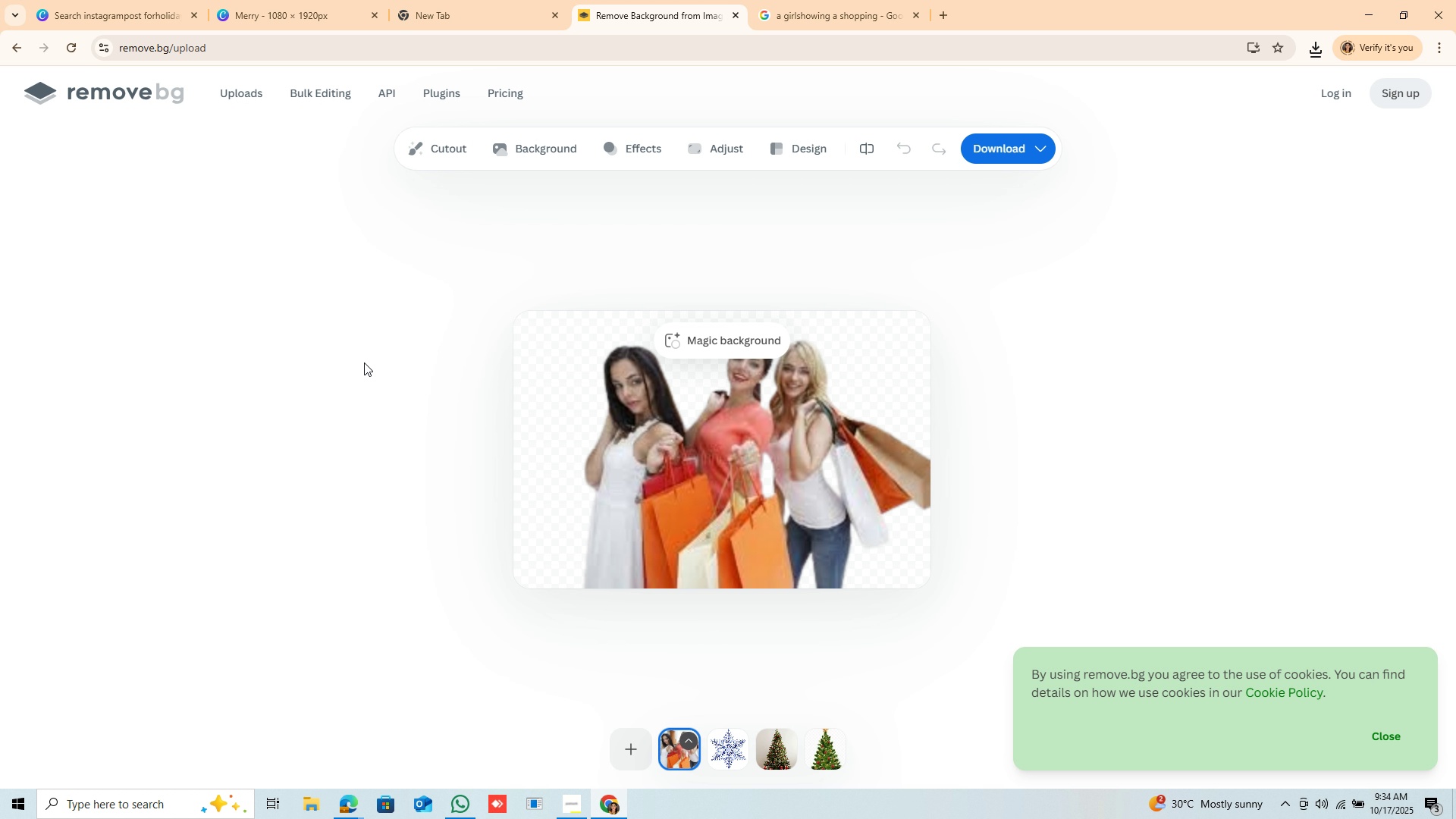 
left_click([1003, 142])
 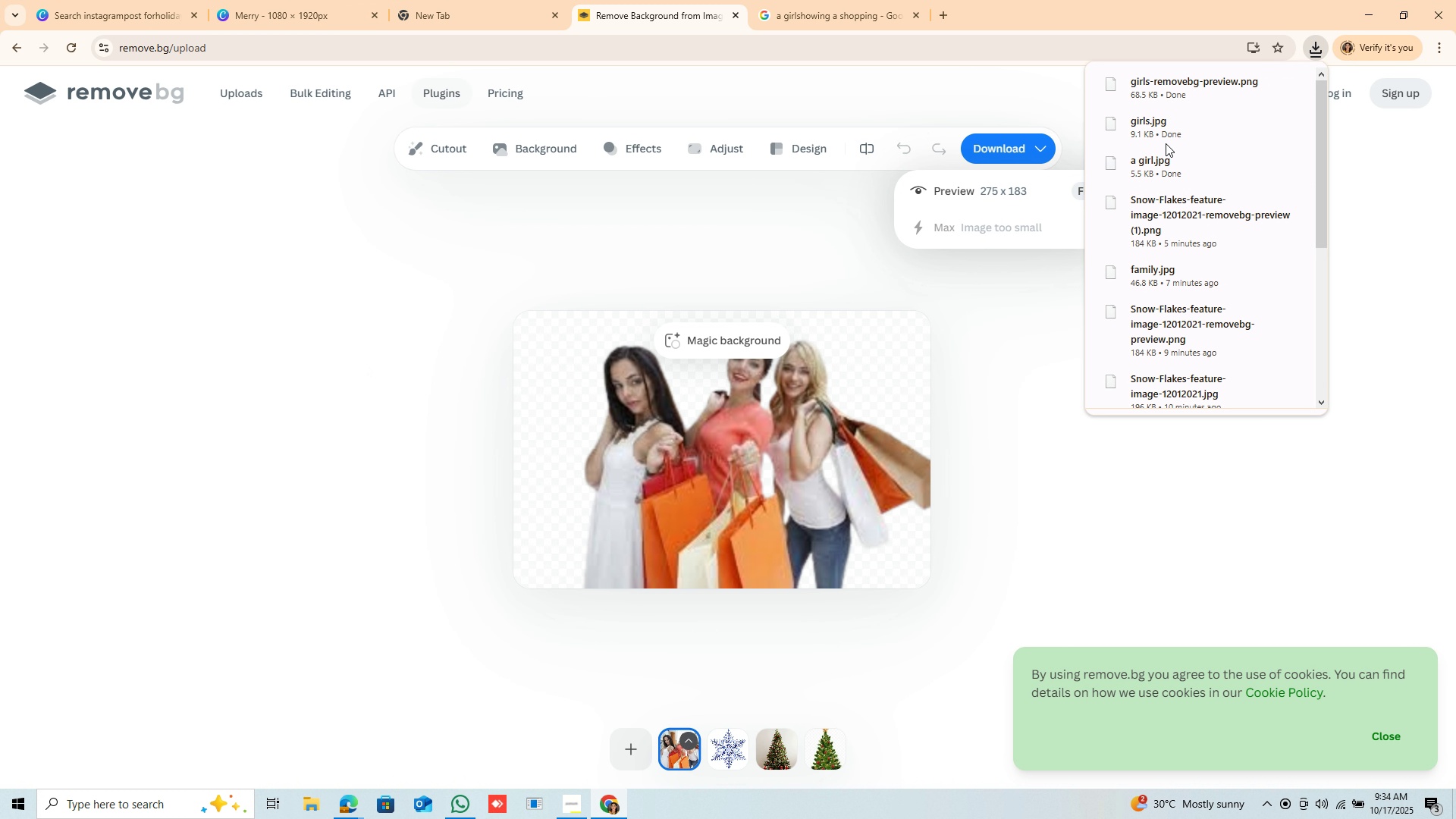 
wait(7.12)
 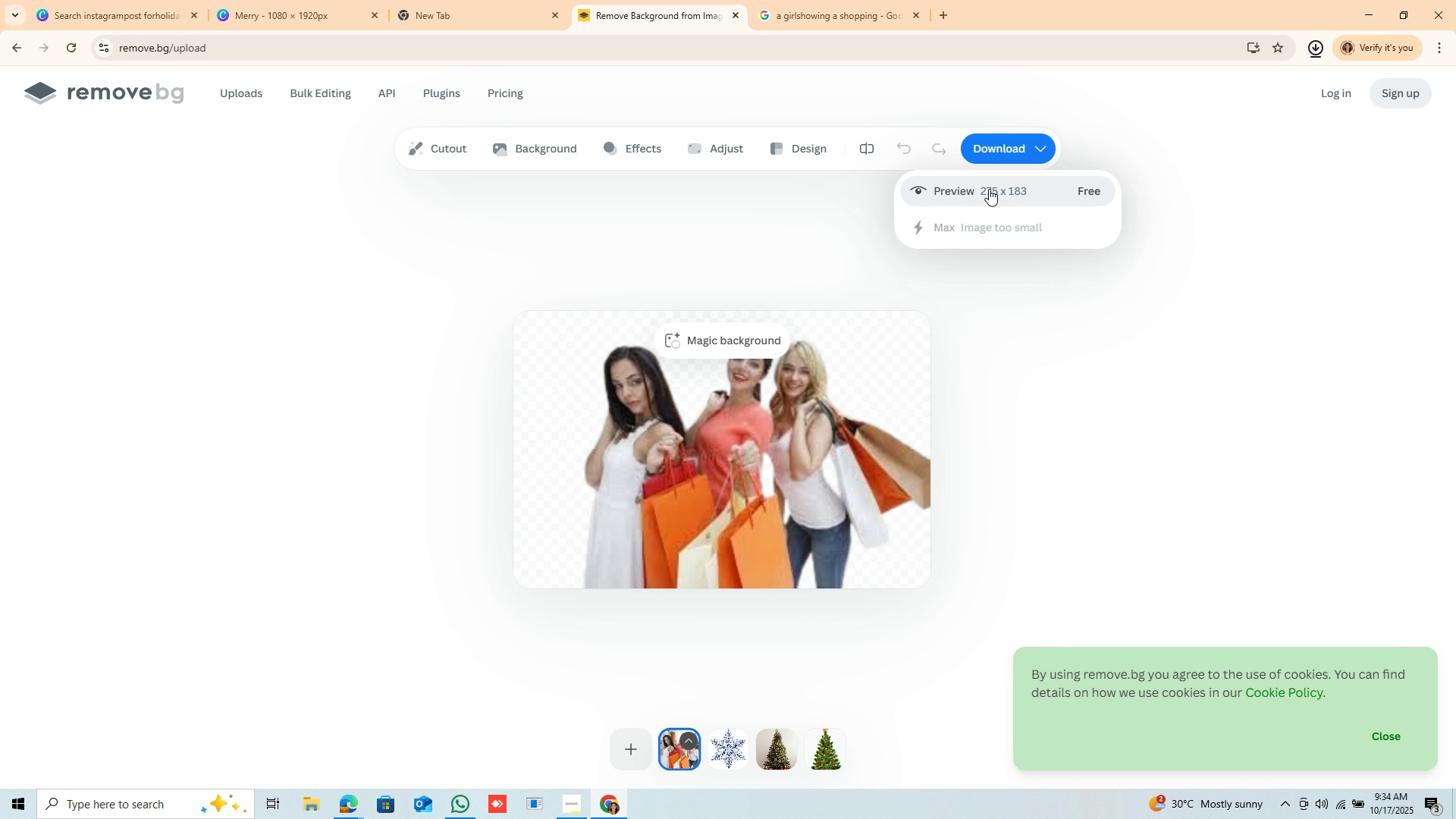 
left_click([282, 24])
 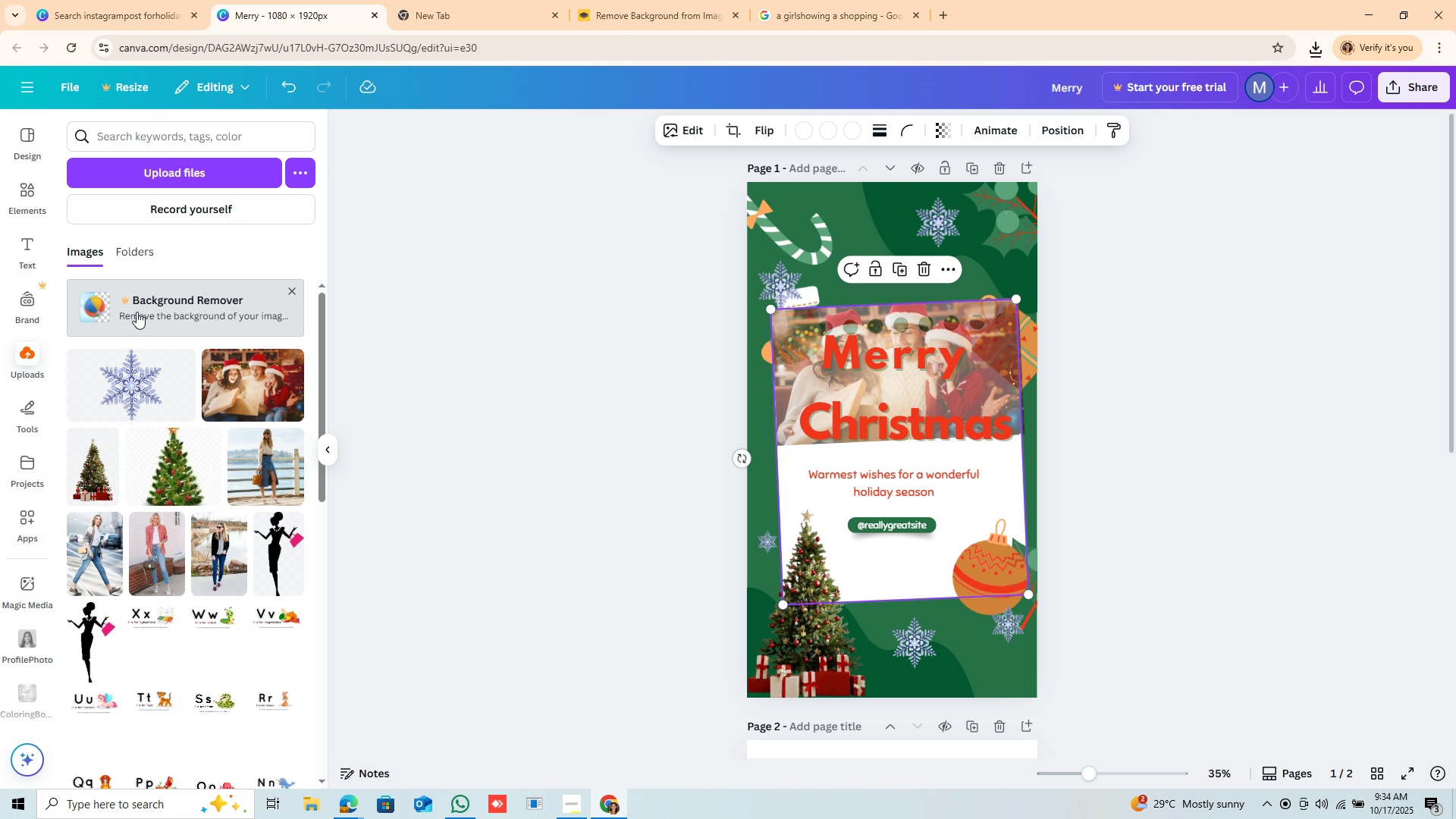 
wait(6.55)
 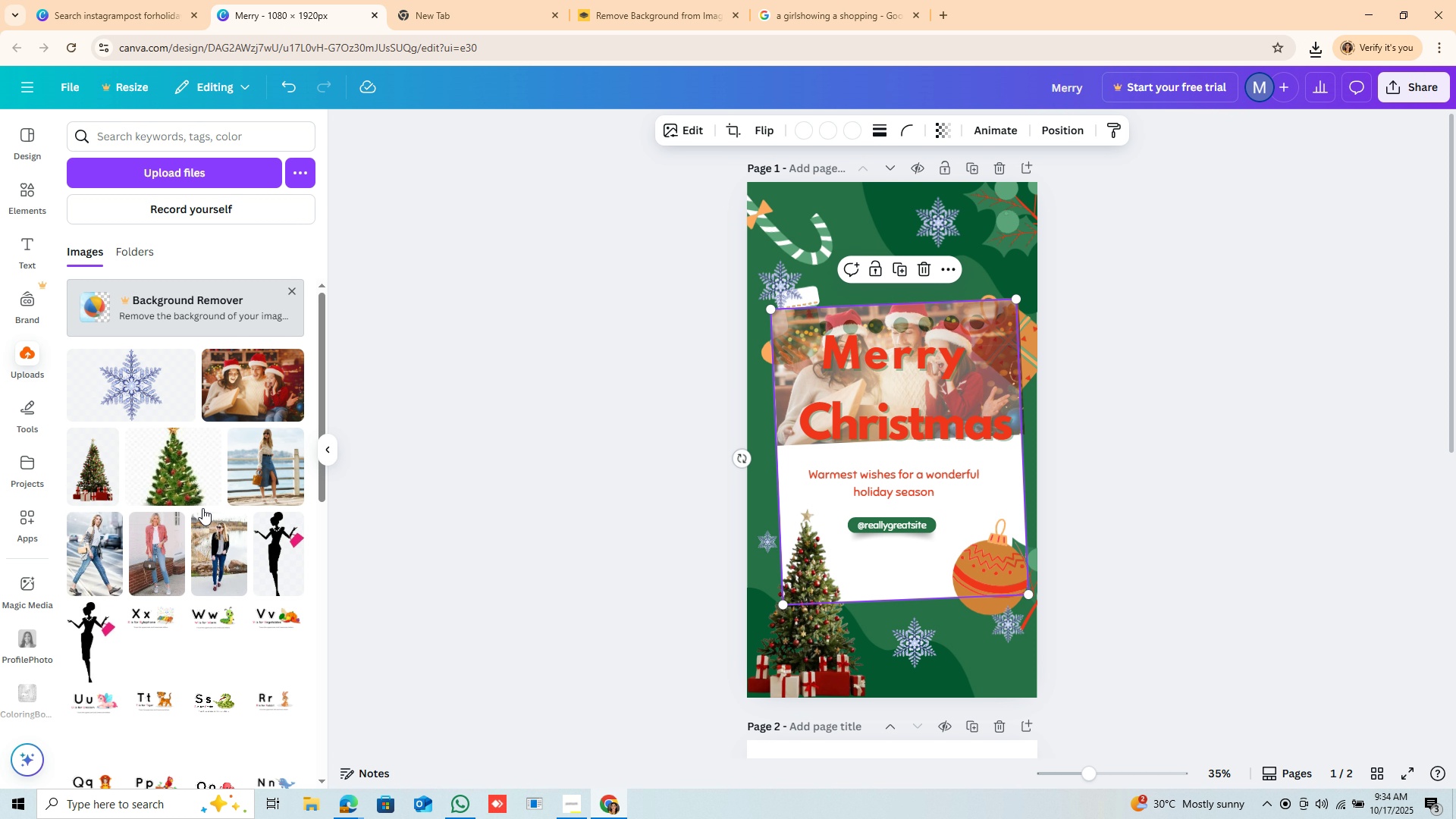 
left_click([141, 172])
 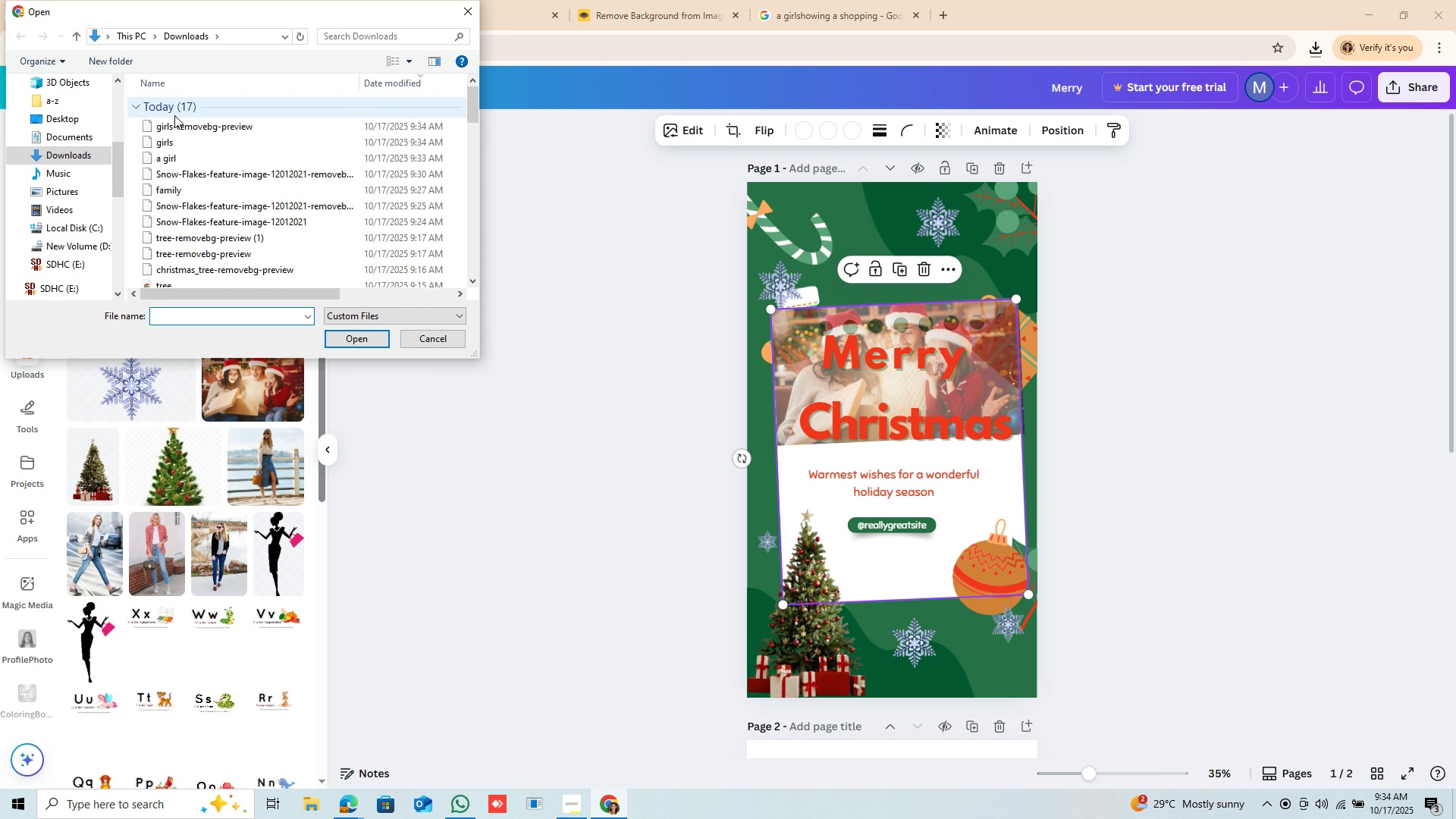 
left_click([184, 130])
 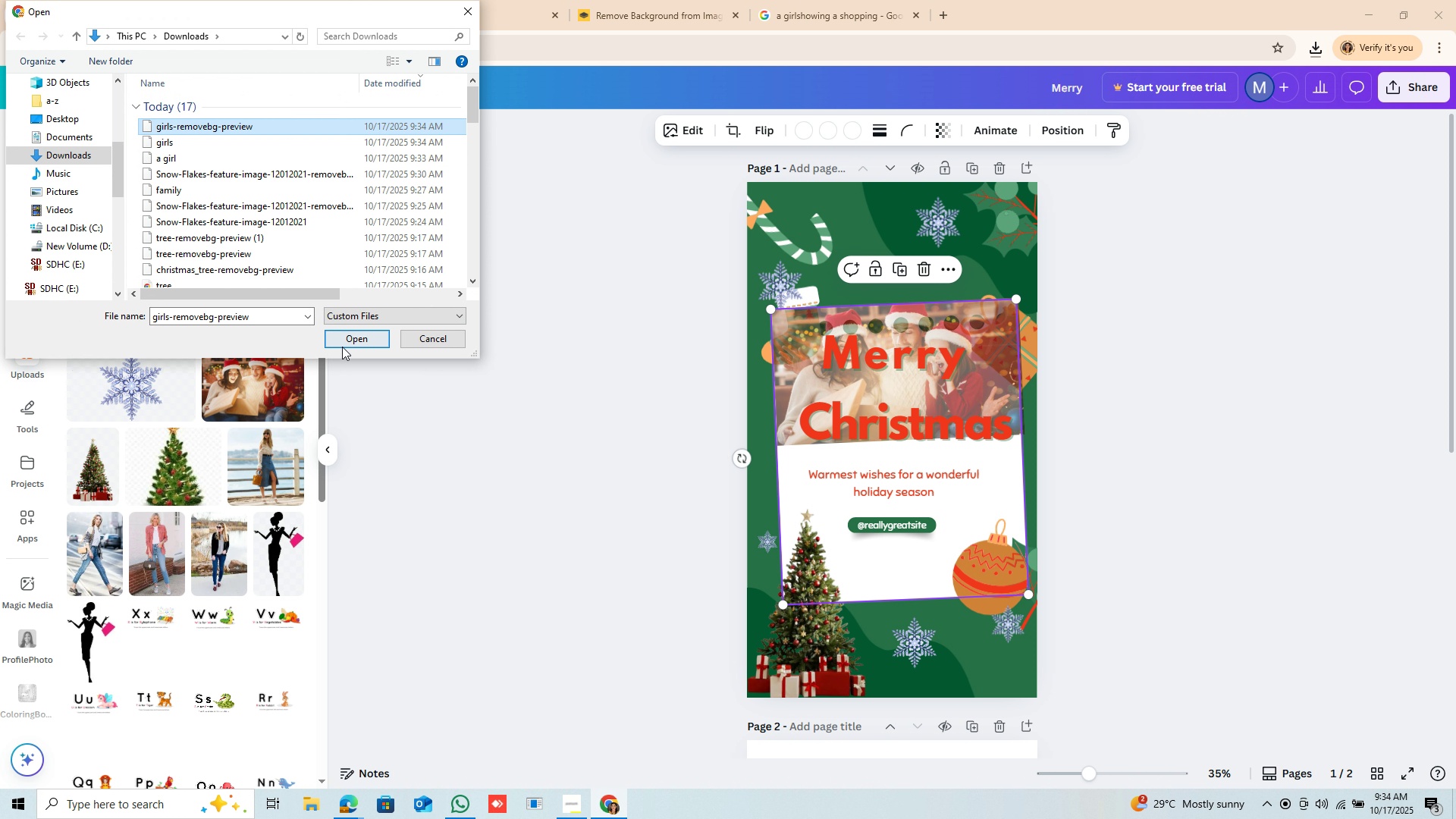 
left_click([342, 347])
 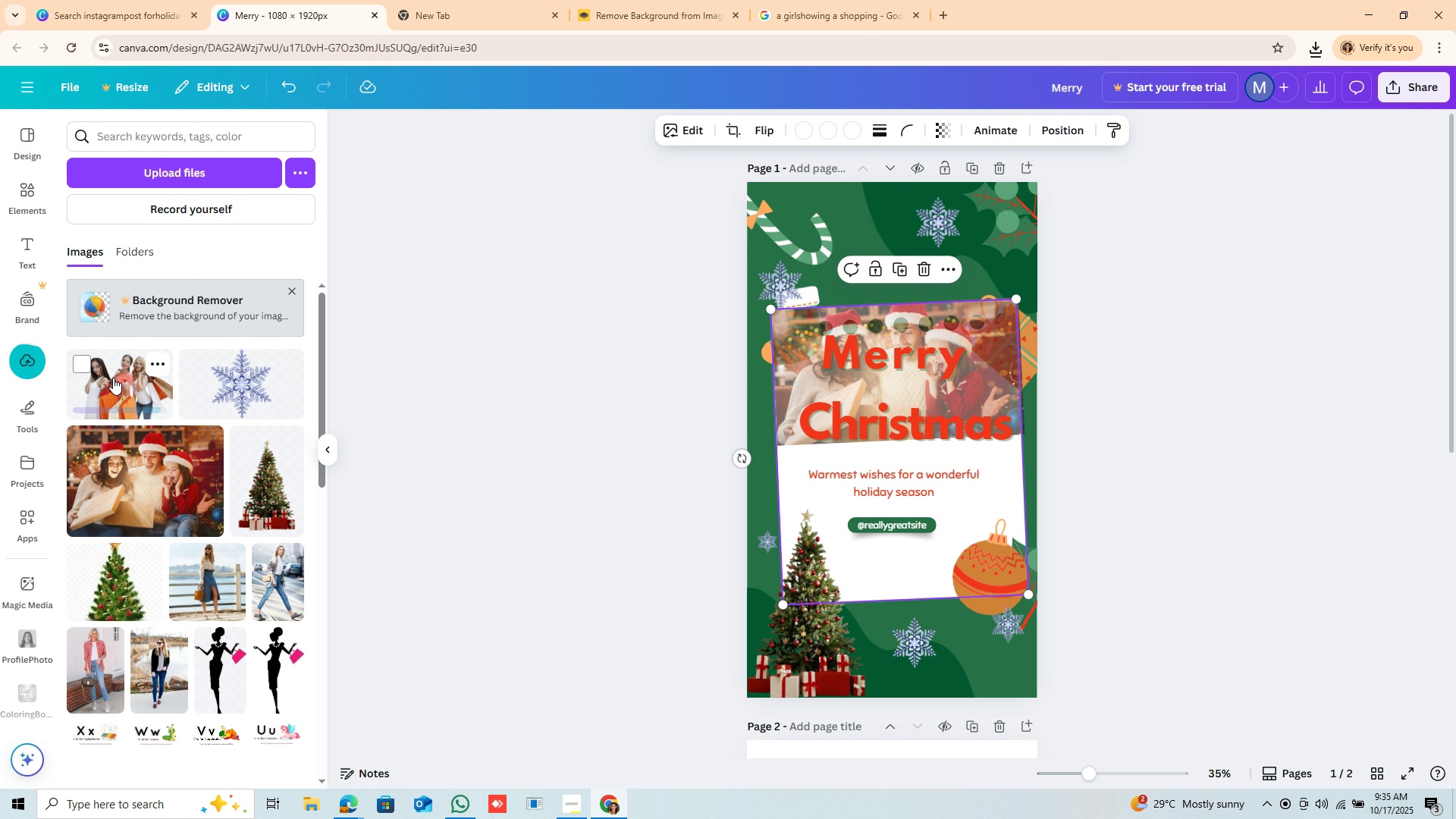 
wait(6.65)
 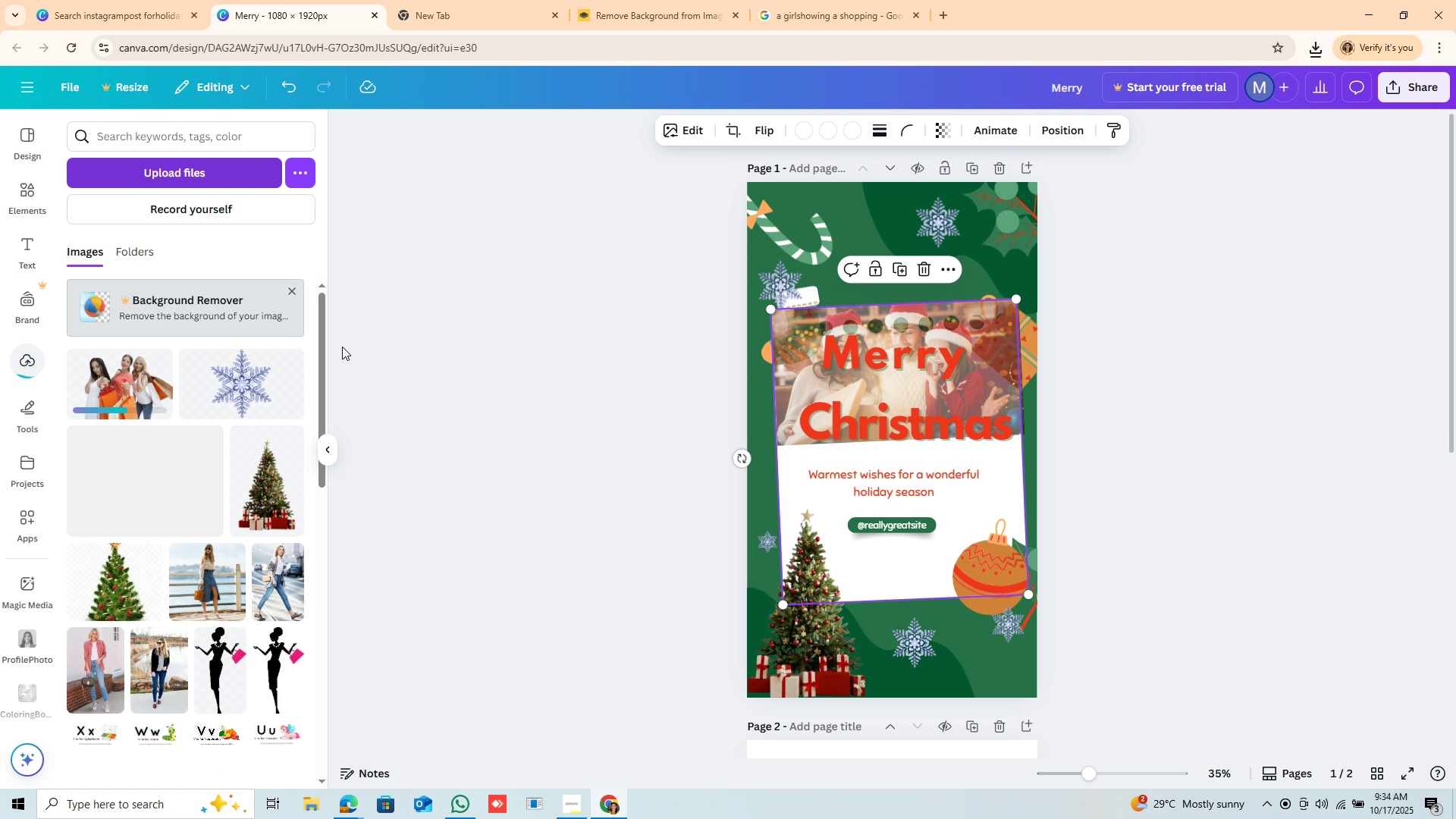 
left_click_drag(start_coordinate=[112, 377], to_coordinate=[834, 493])
 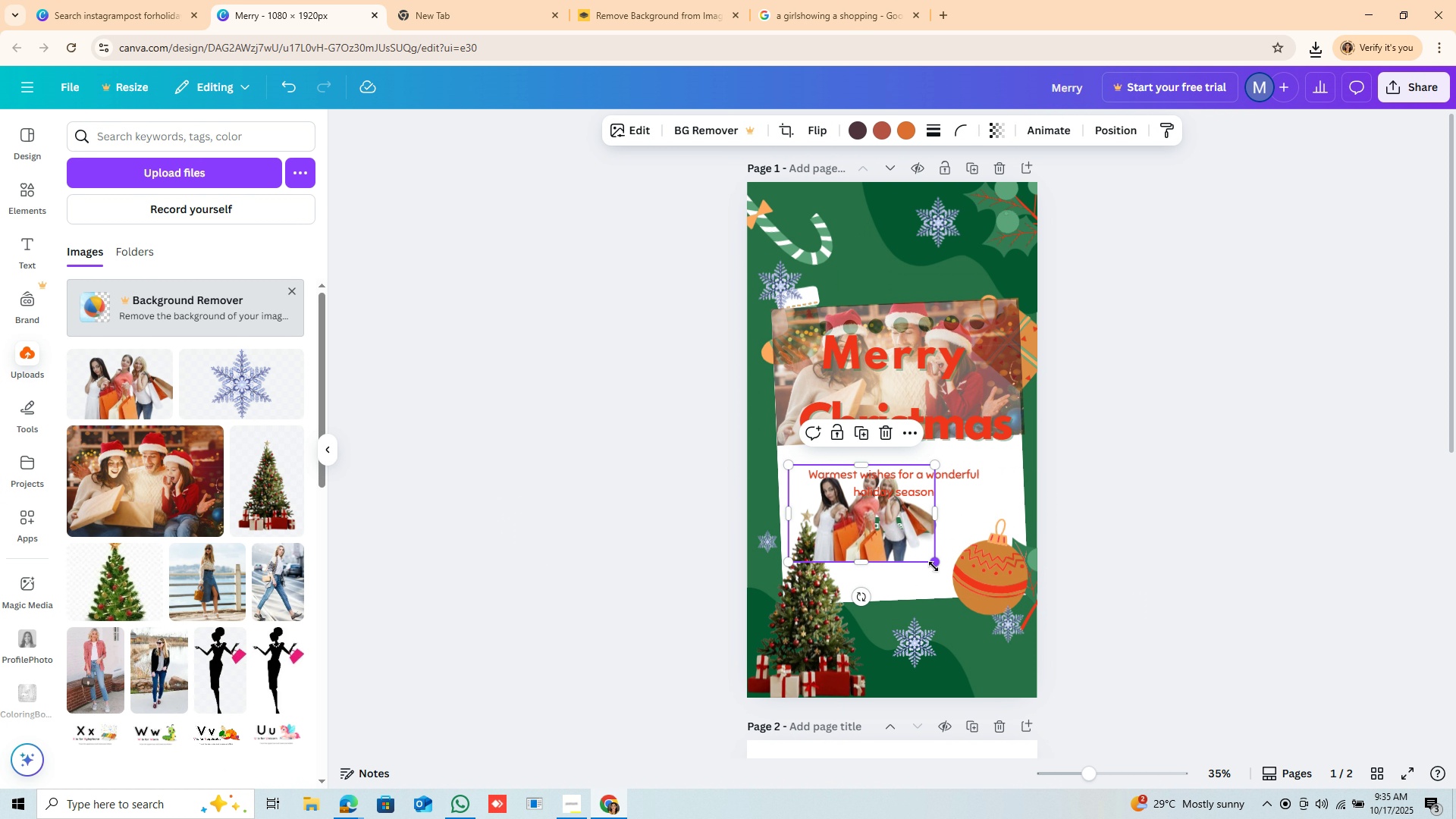 
left_click_drag(start_coordinate=[934, 566], to_coordinate=[1010, 632])
 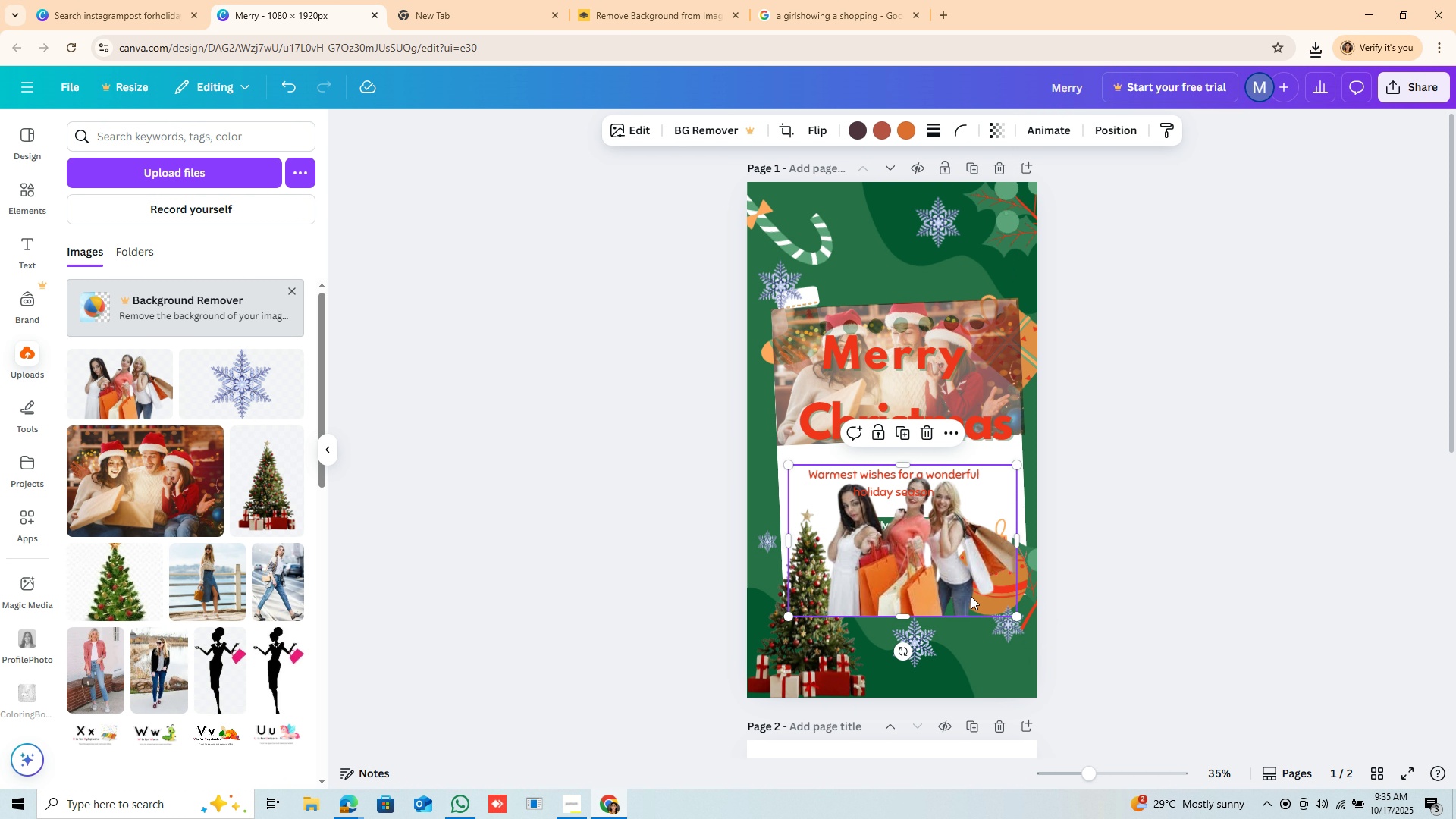 
left_click_drag(start_coordinate=[973, 597], to_coordinate=[959, 585])
 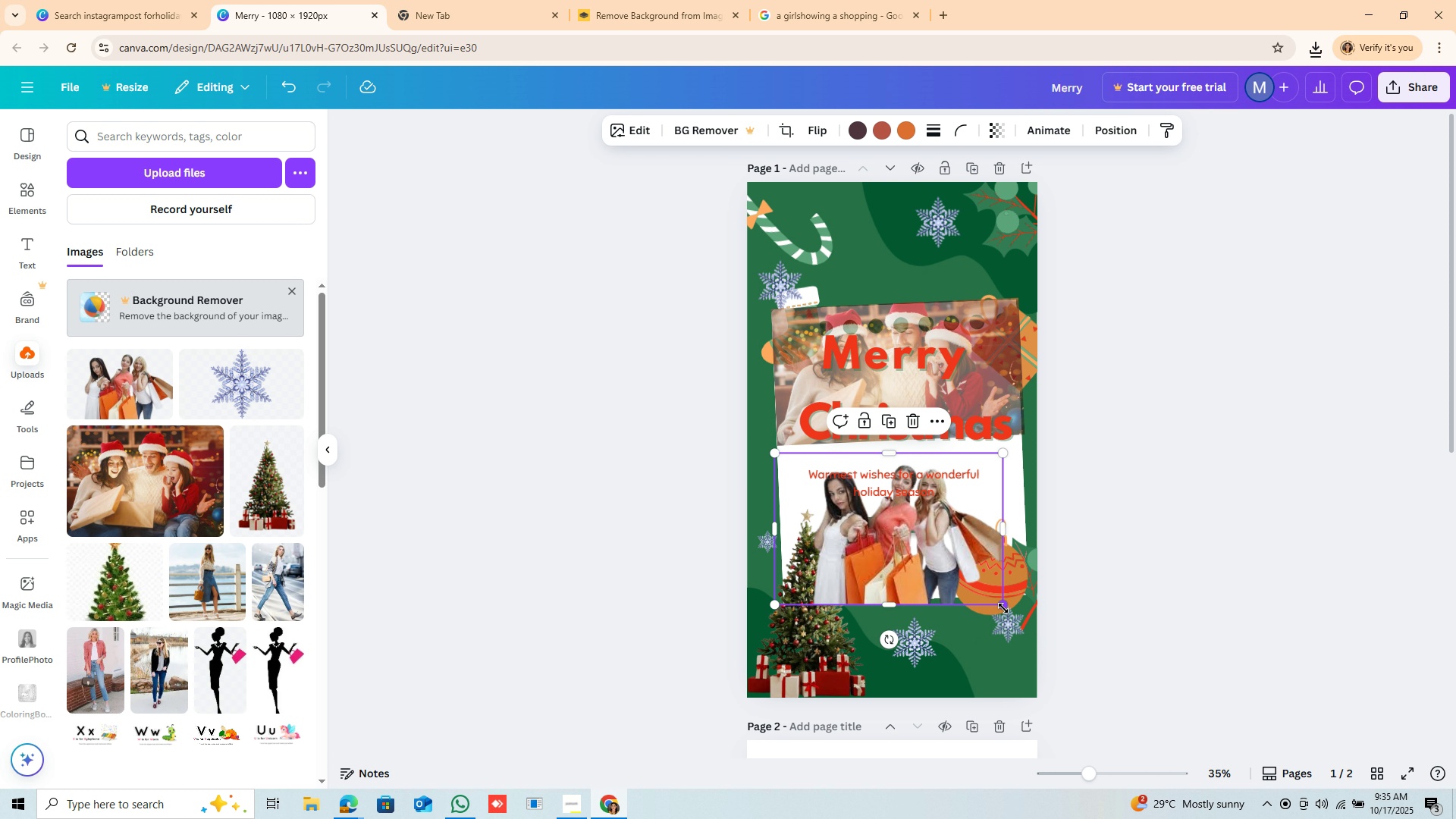 
left_click_drag(start_coordinate=[1005, 607], to_coordinate=[962, 563])
 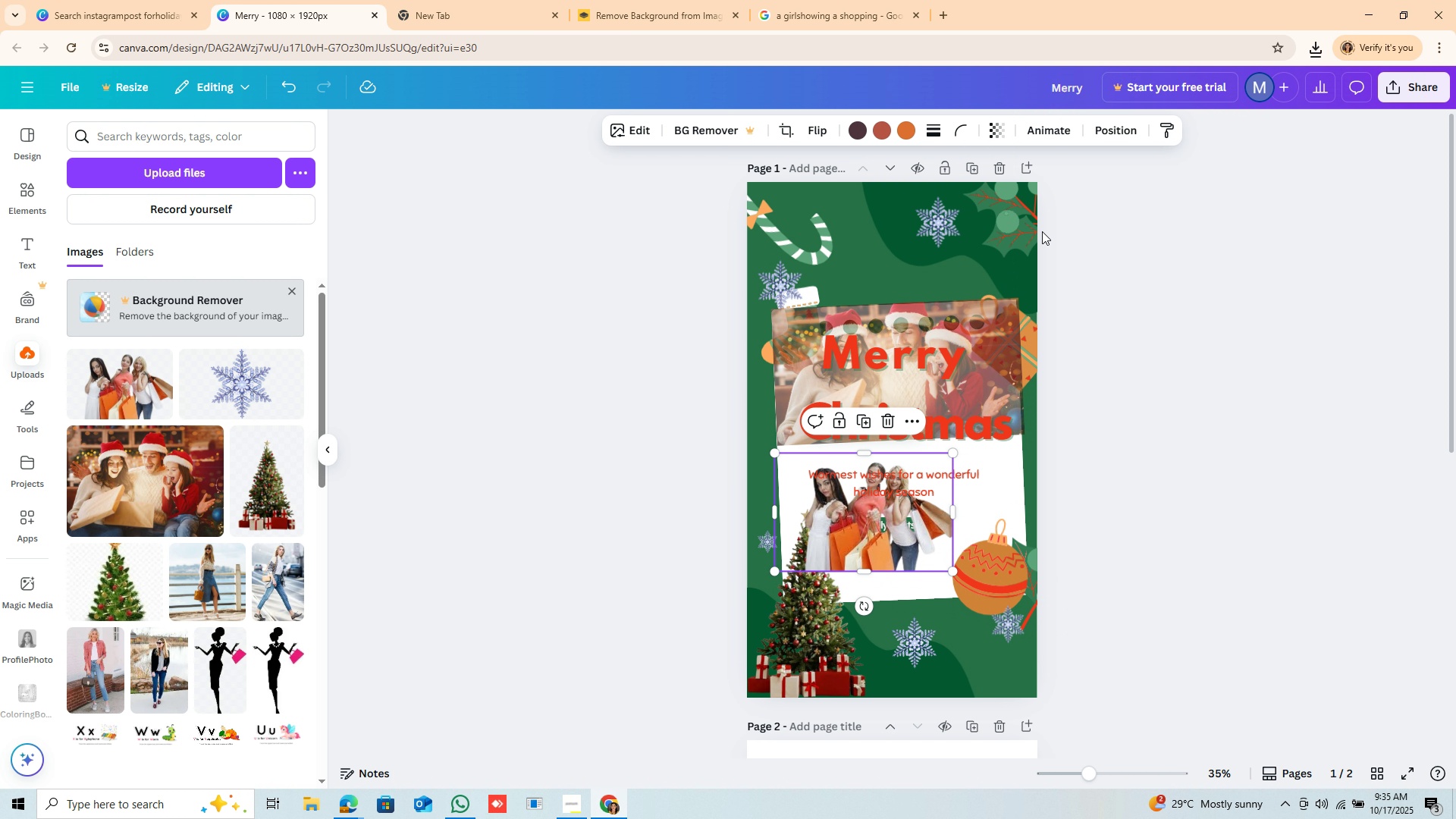 
key(Backspace)
 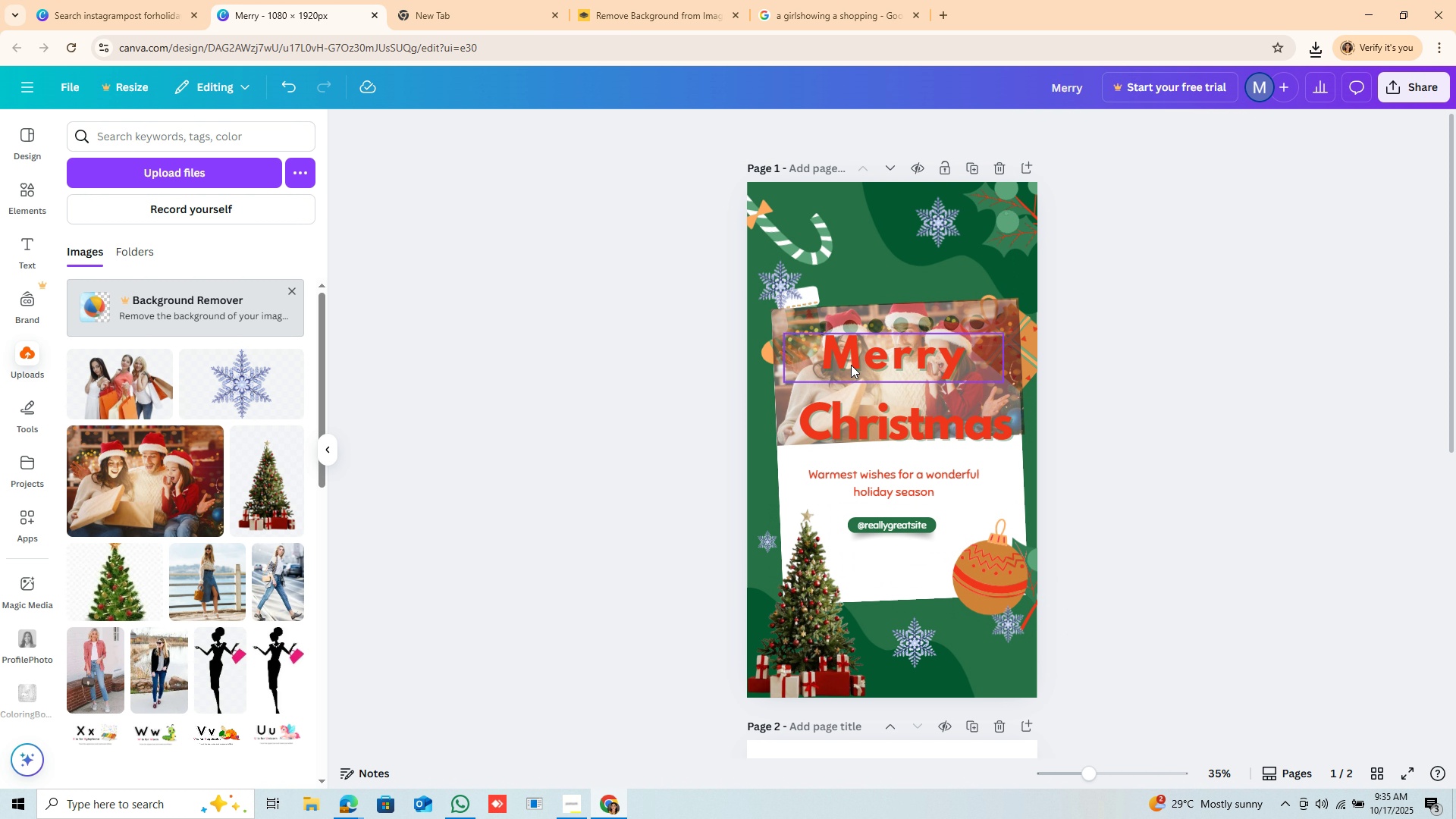 
left_click_drag(start_coordinate=[868, 358], to_coordinate=[873, 262])
 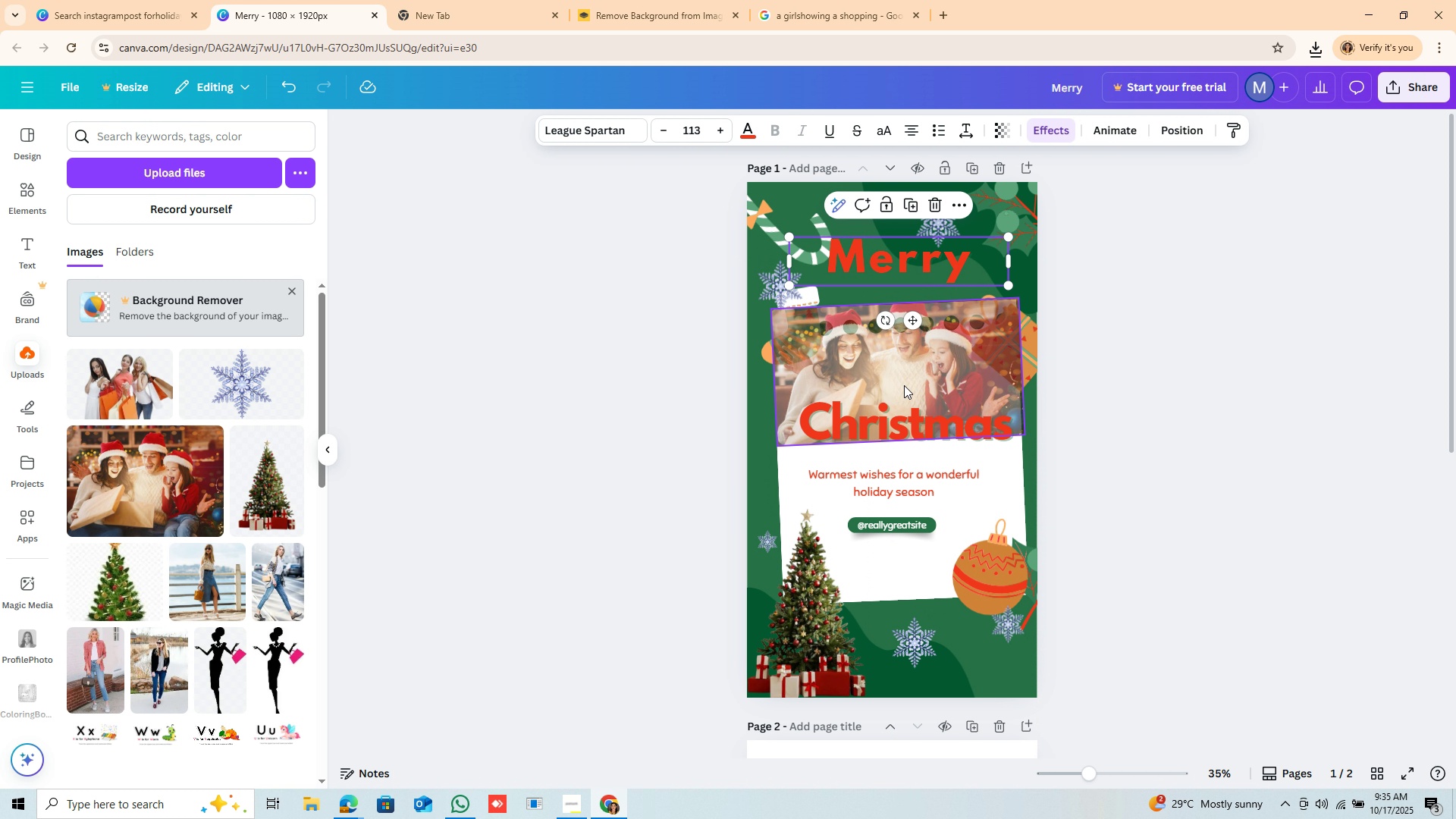 
left_click_drag(start_coordinate=[904, 385], to_coordinate=[913, 544])
 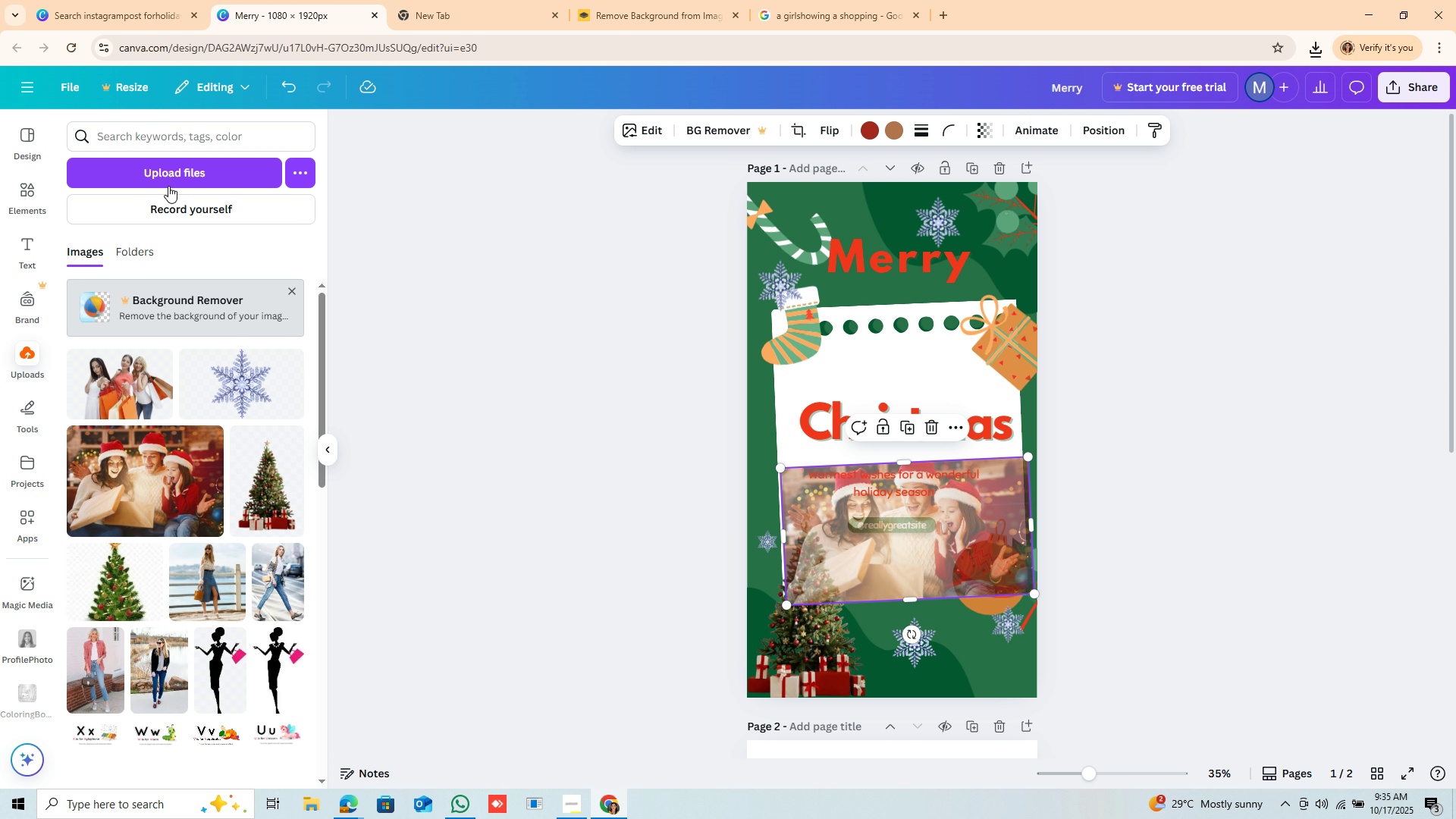 
left_click([179, 169])
 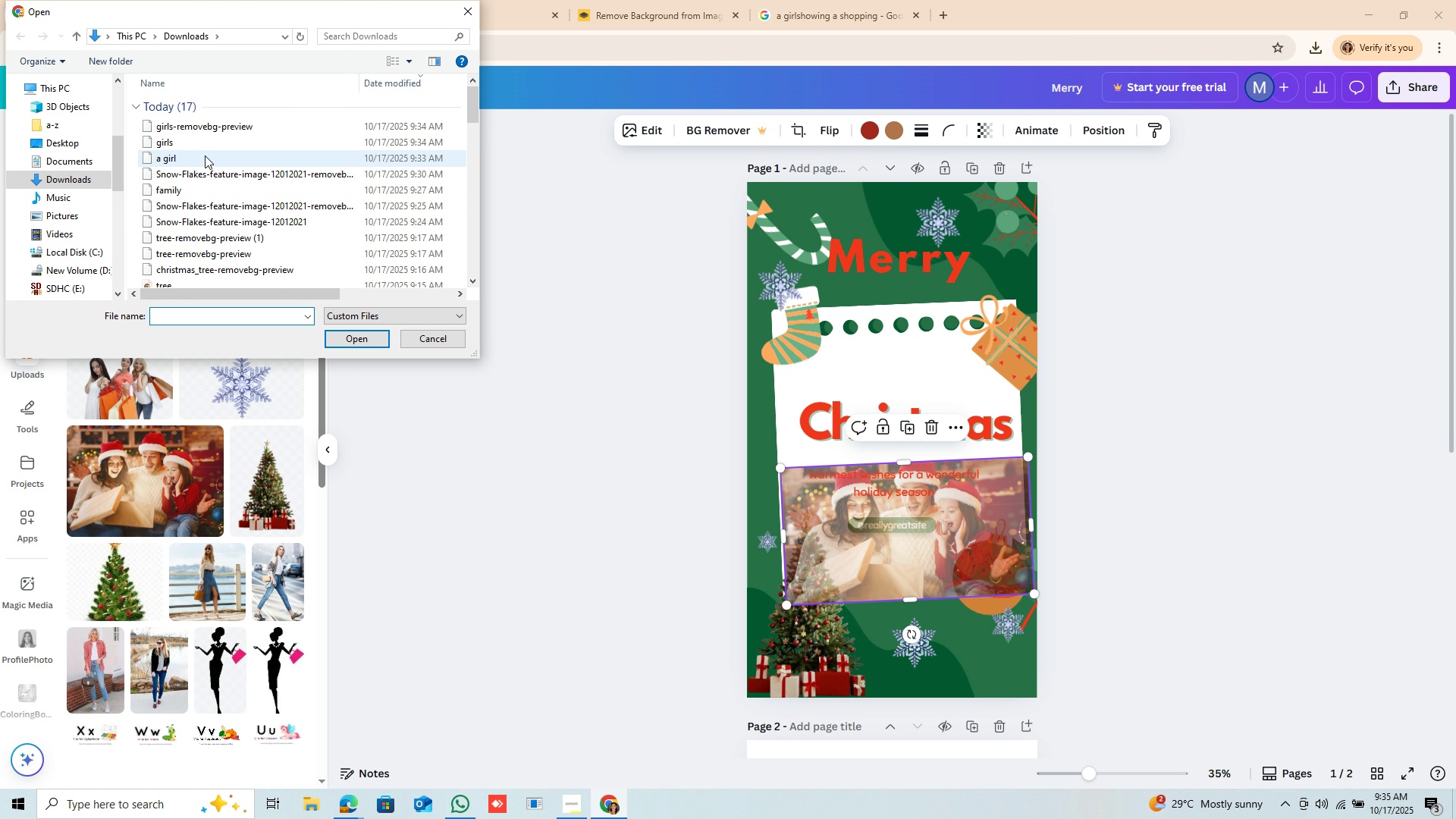 
left_click([212, 141])
 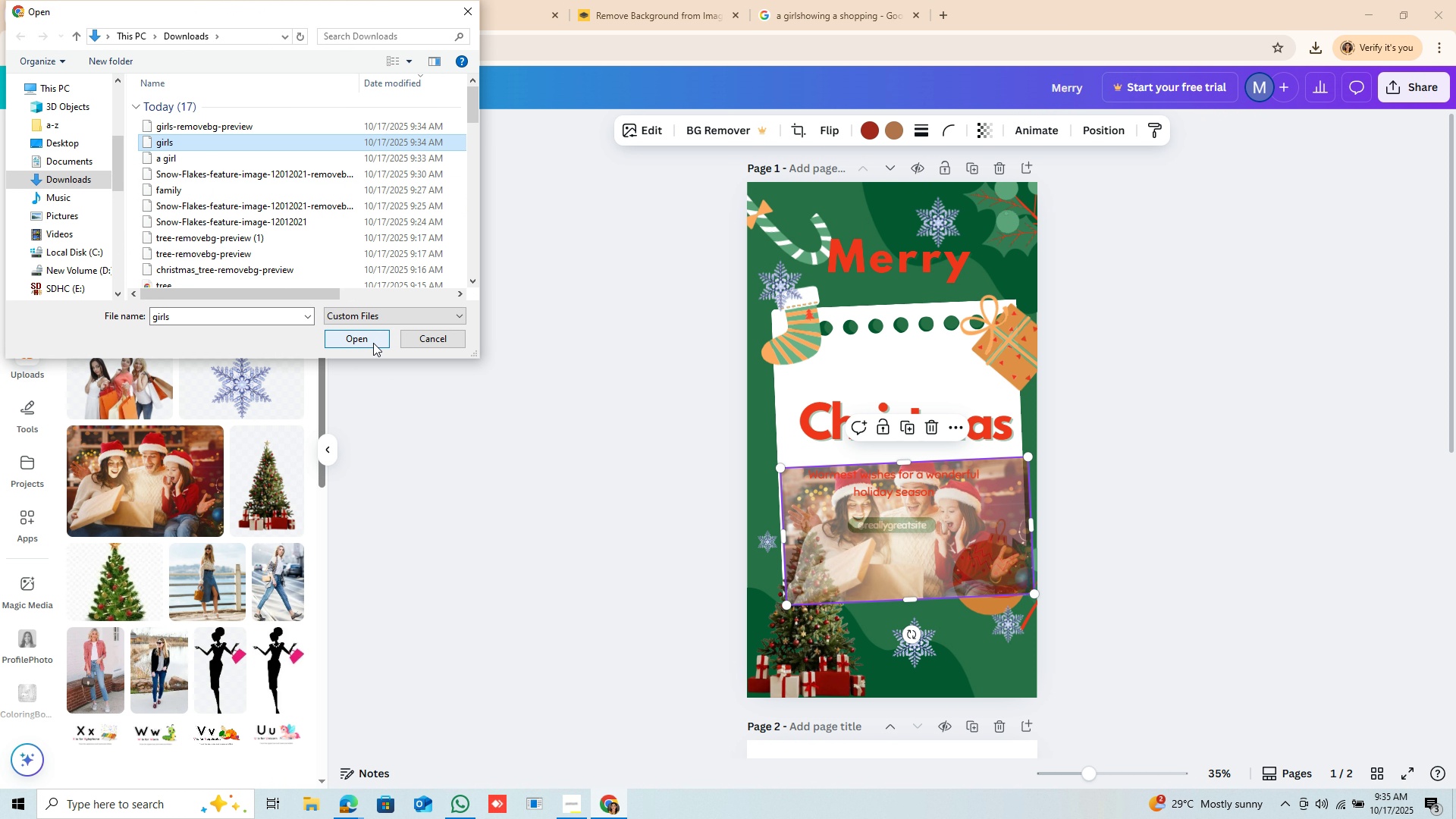 
left_click([373, 343])
 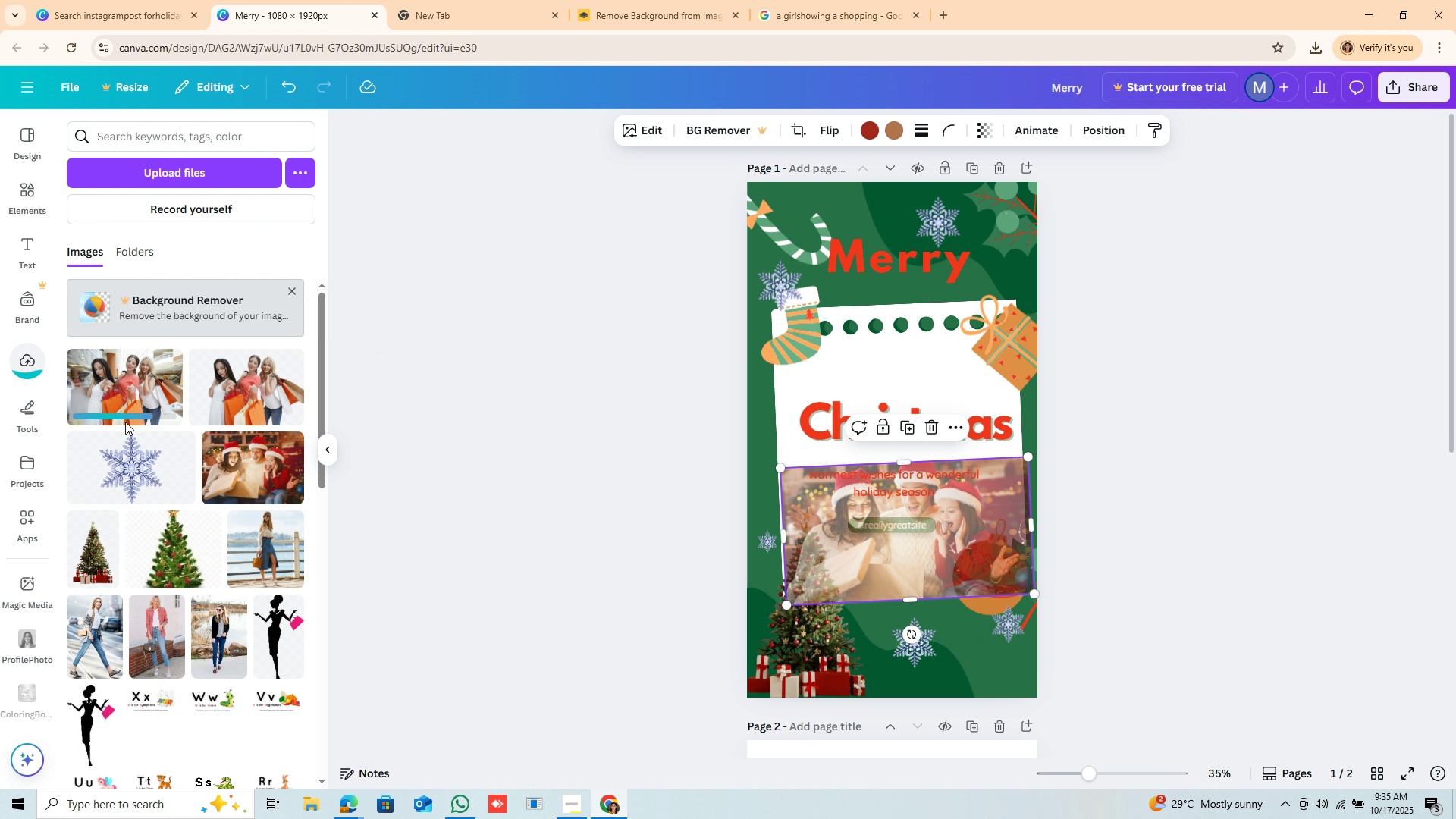 
left_click([116, 371])
 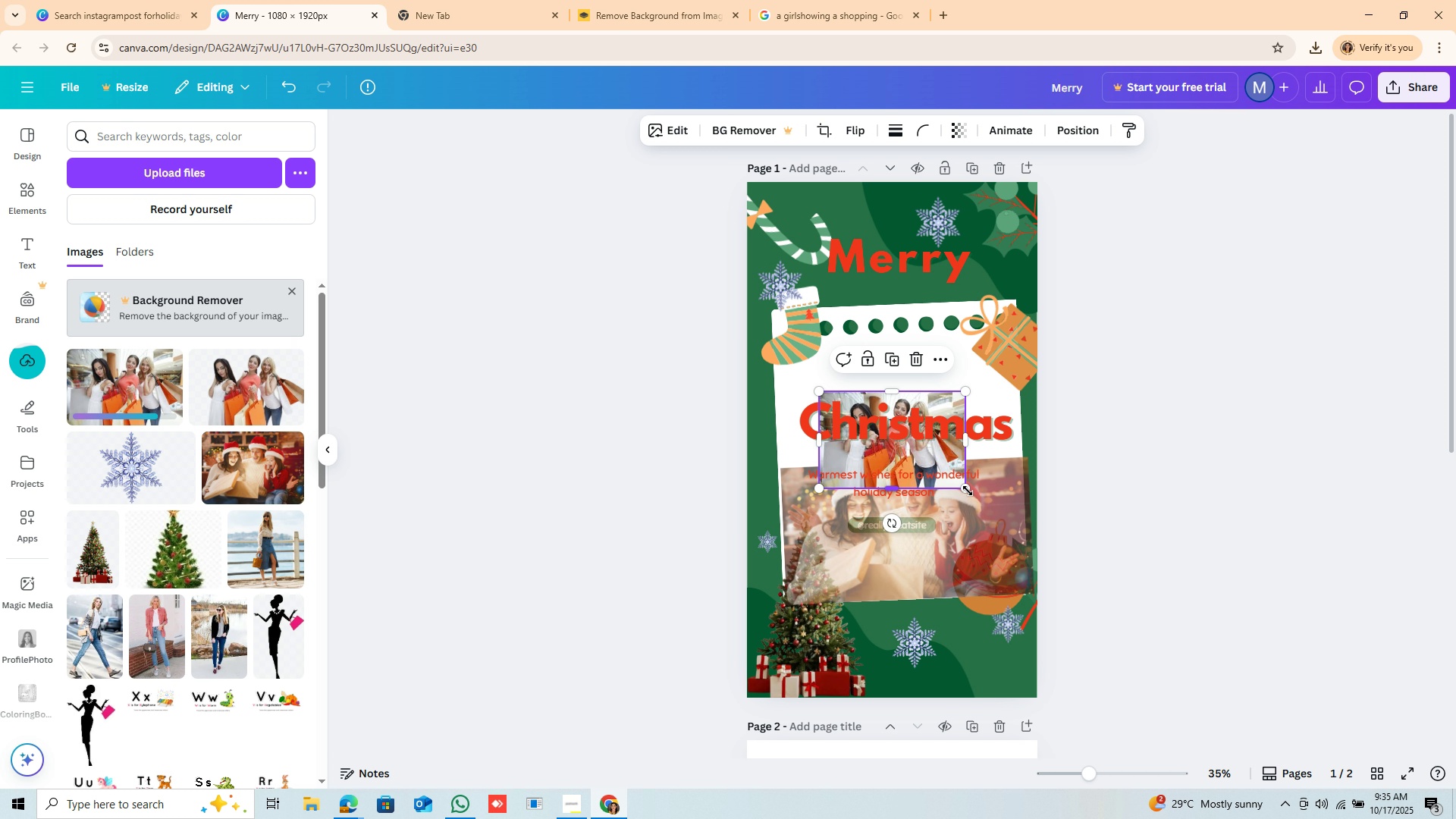 
left_click_drag(start_coordinate=[968, 491], to_coordinate=[1078, 598])
 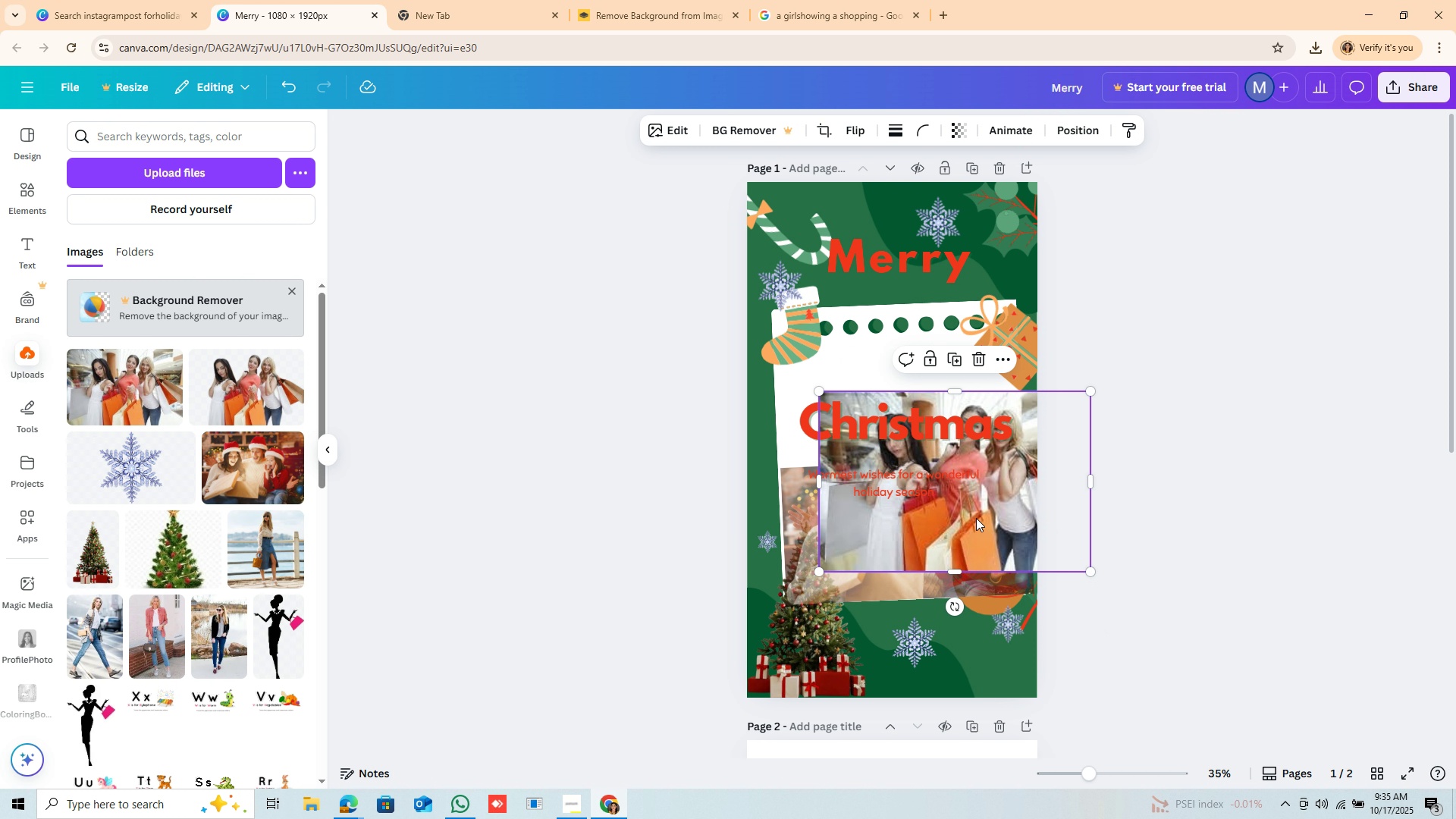 
left_click_drag(start_coordinate=[974, 522], to_coordinate=[913, 423])
 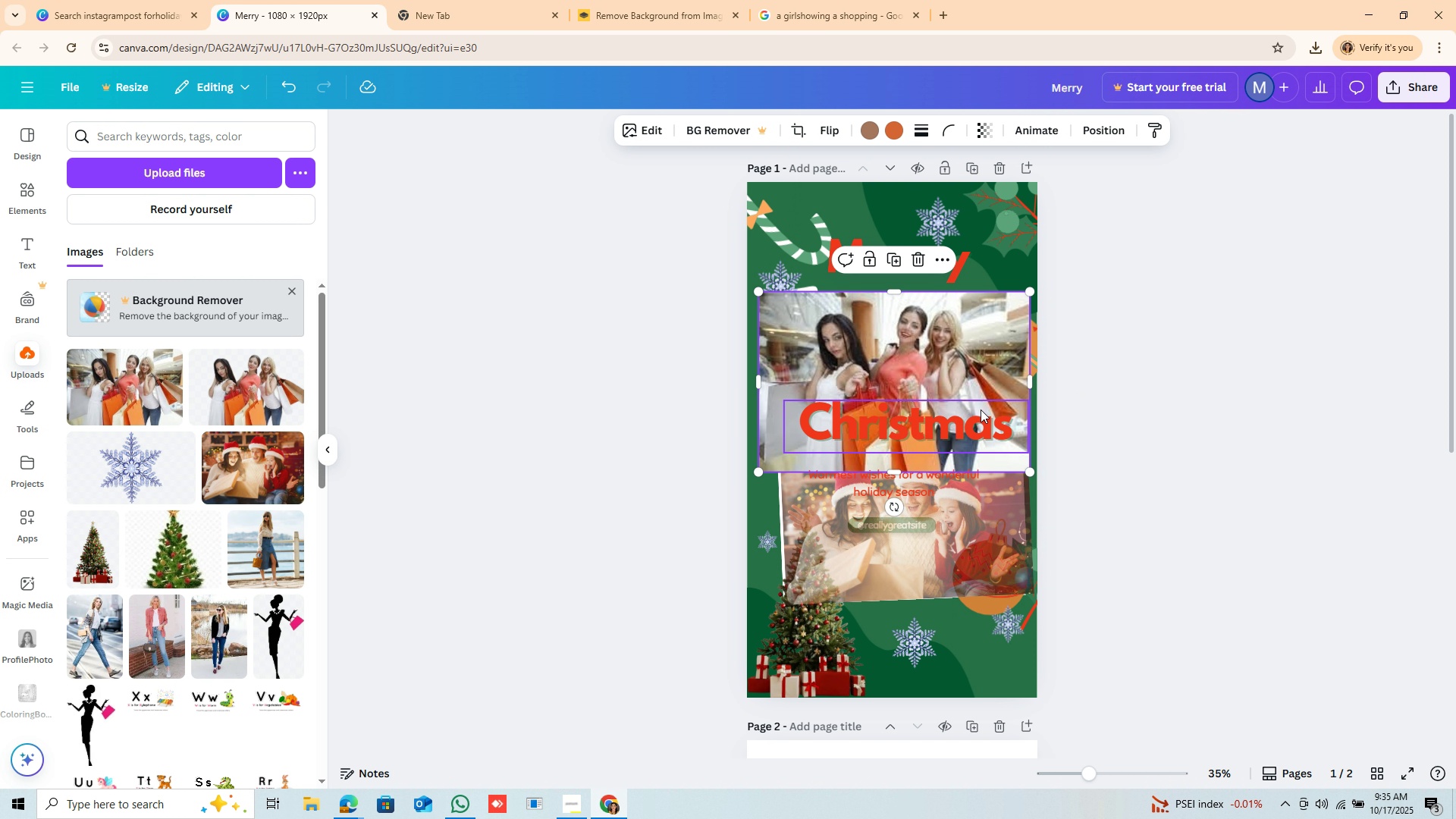 
left_click([975, 404])
 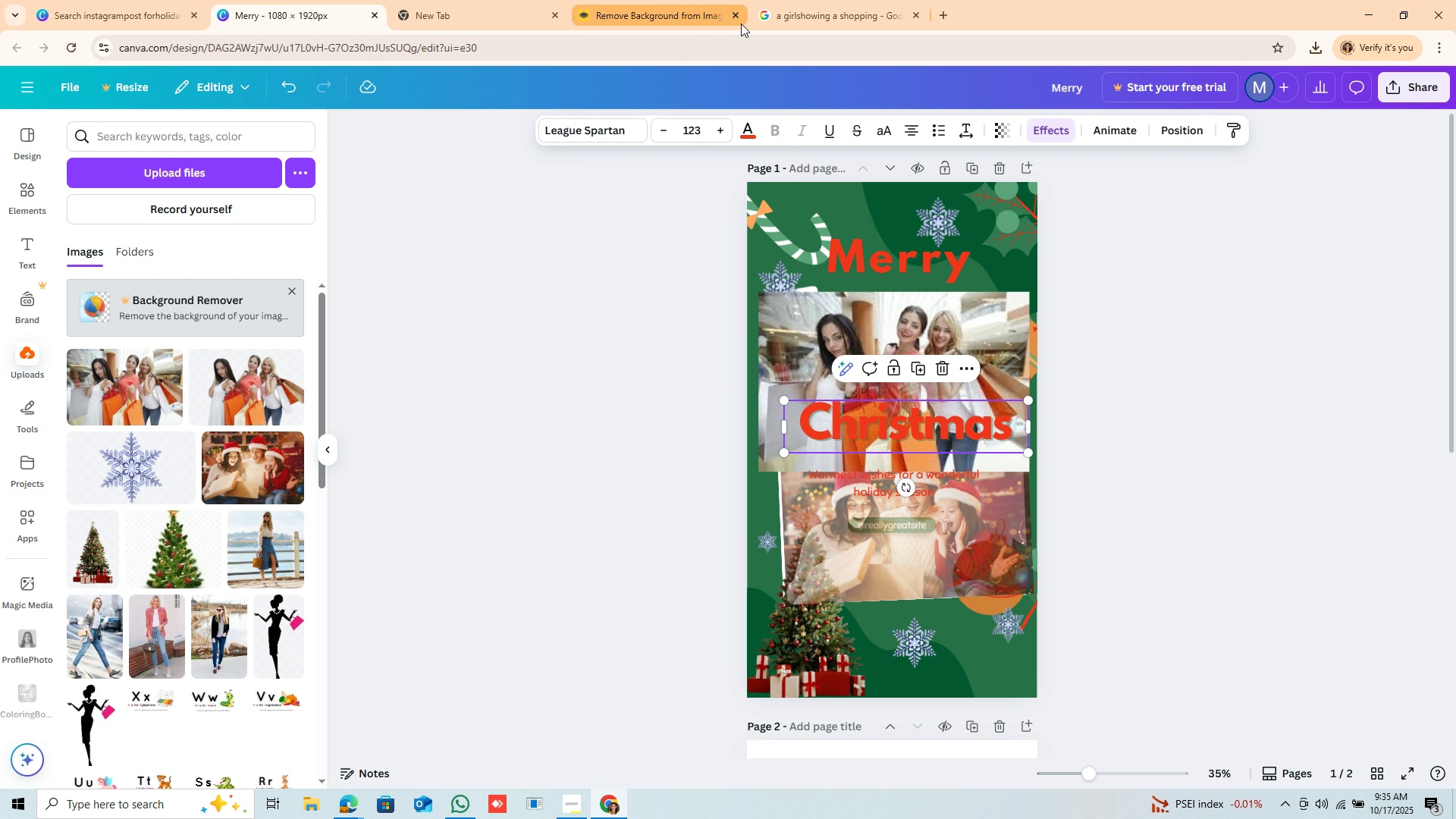 
left_click([793, 17])
 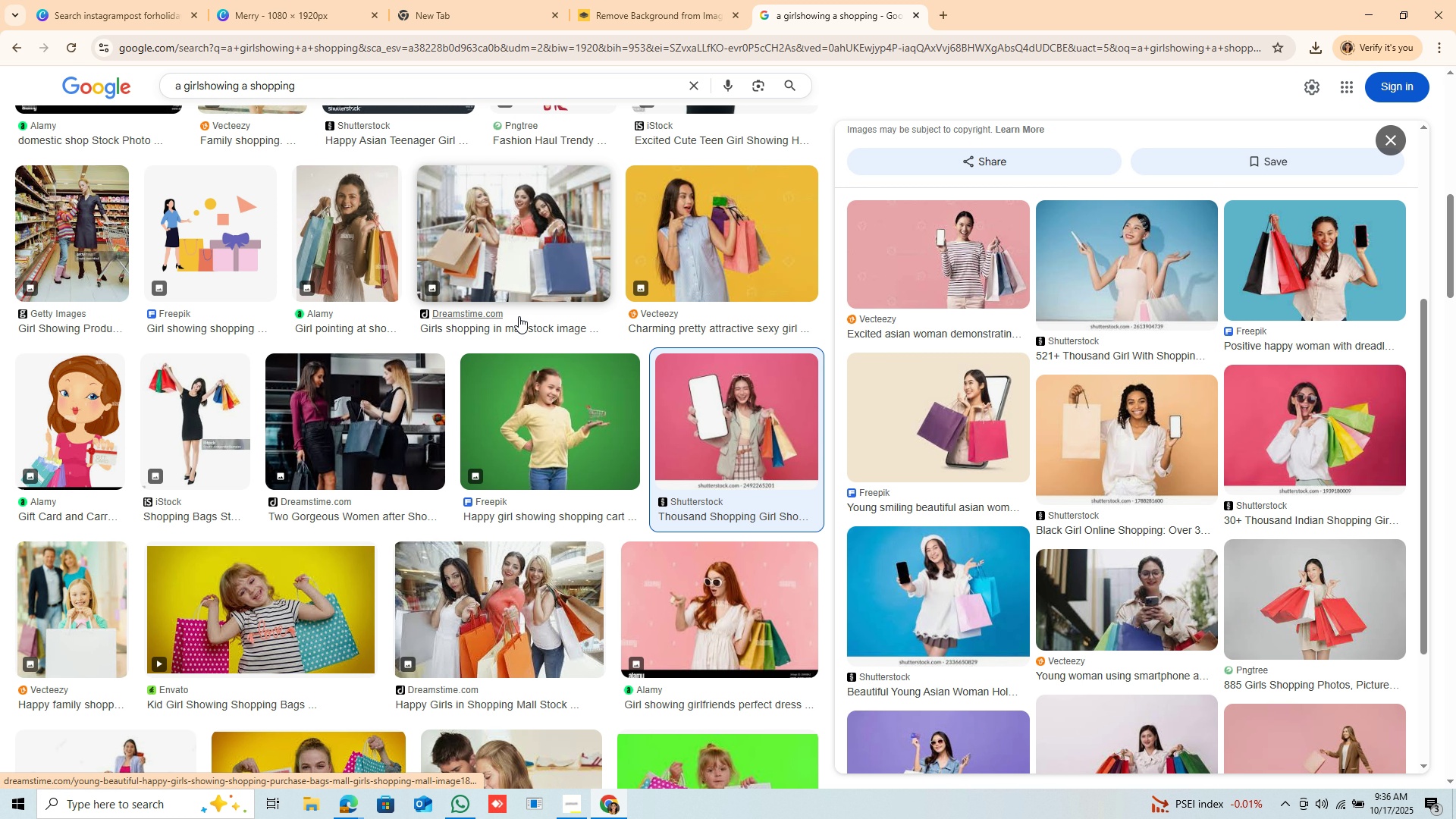 
scroll: coordinate [128, 524], scroll_direction: down, amount: 15.0
 